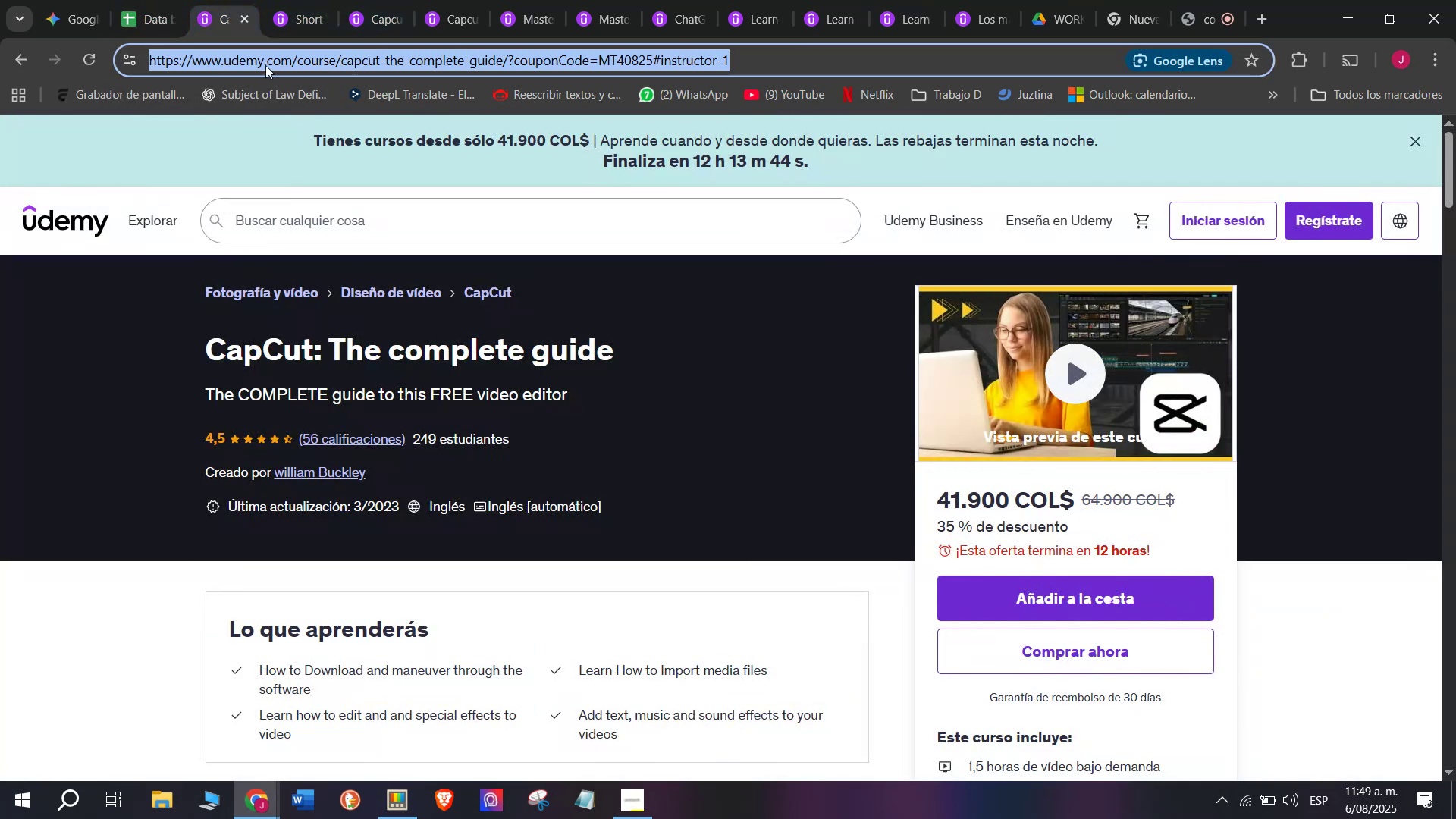 
key(Break)
 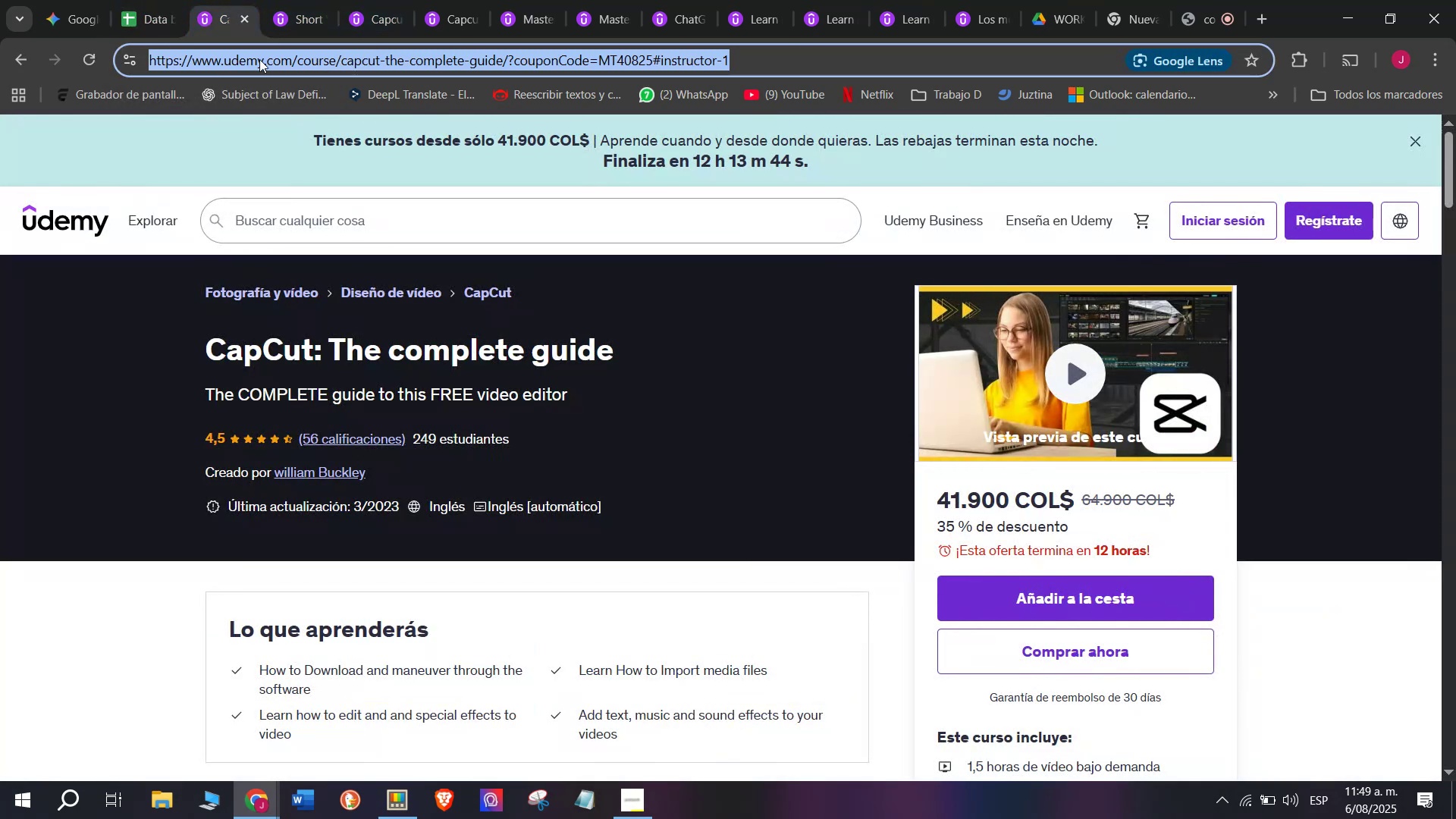 
key(Control+ControlLeft)
 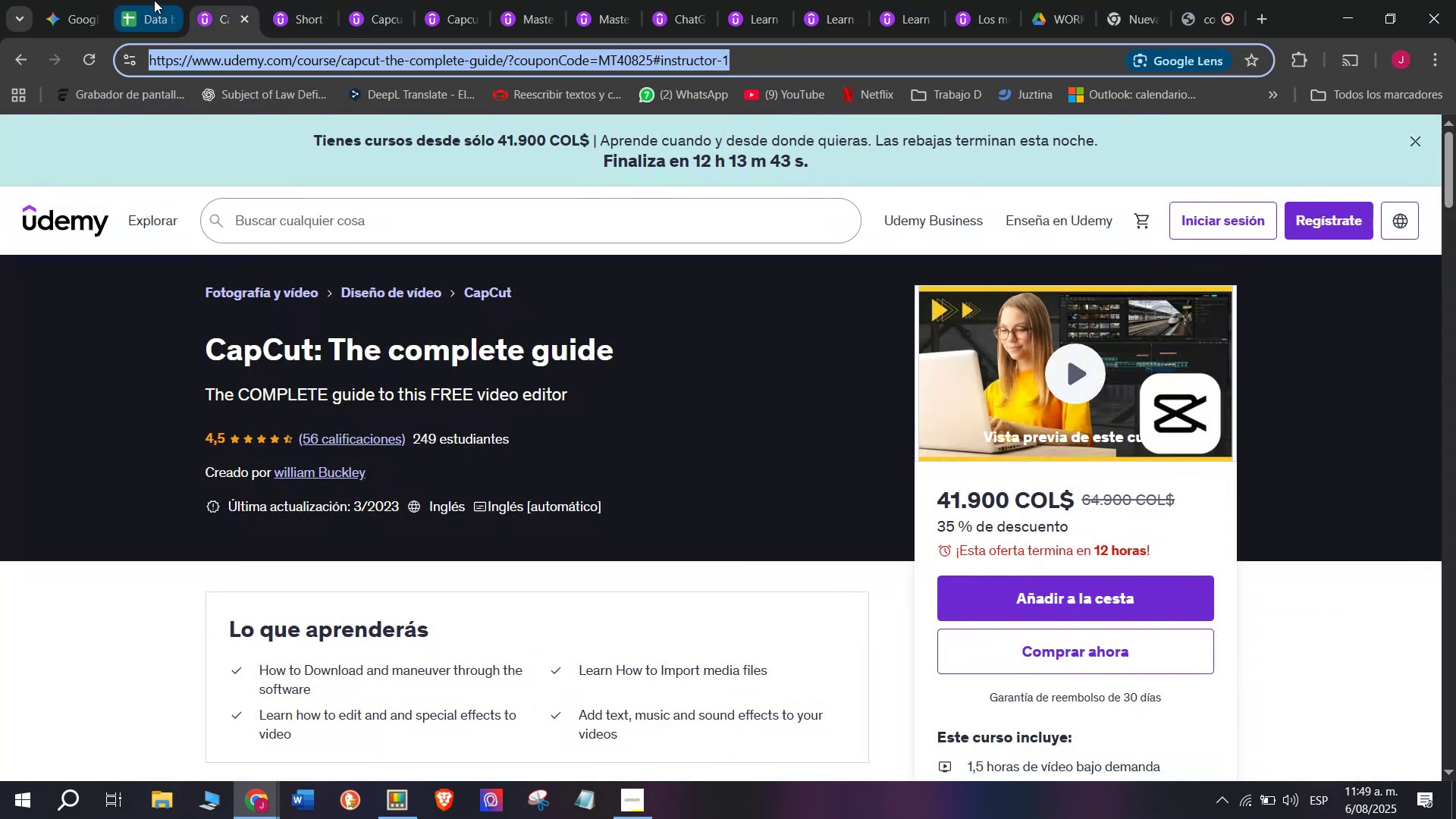 
key(Control+C)
 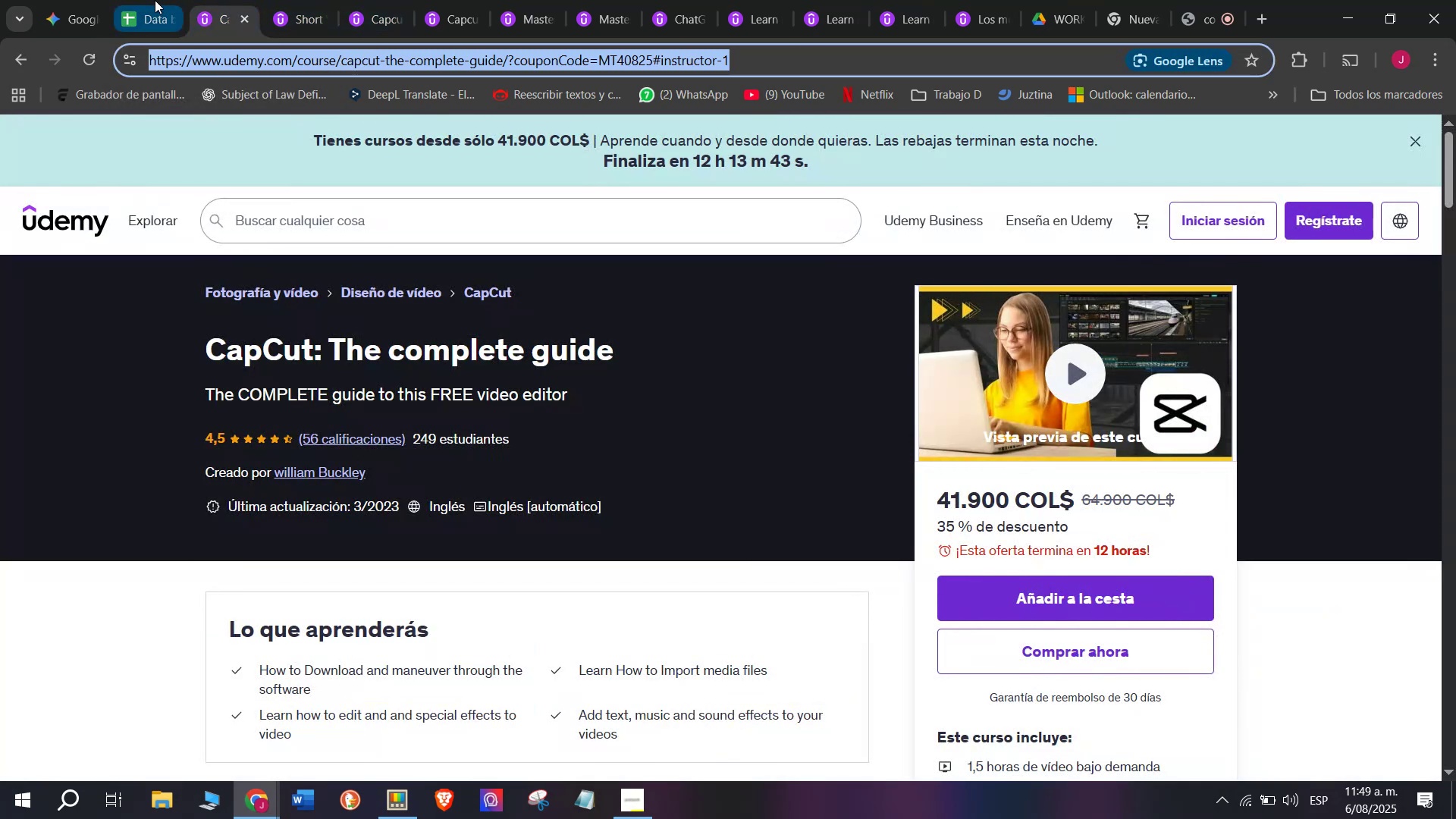 
left_click([154, 0])
 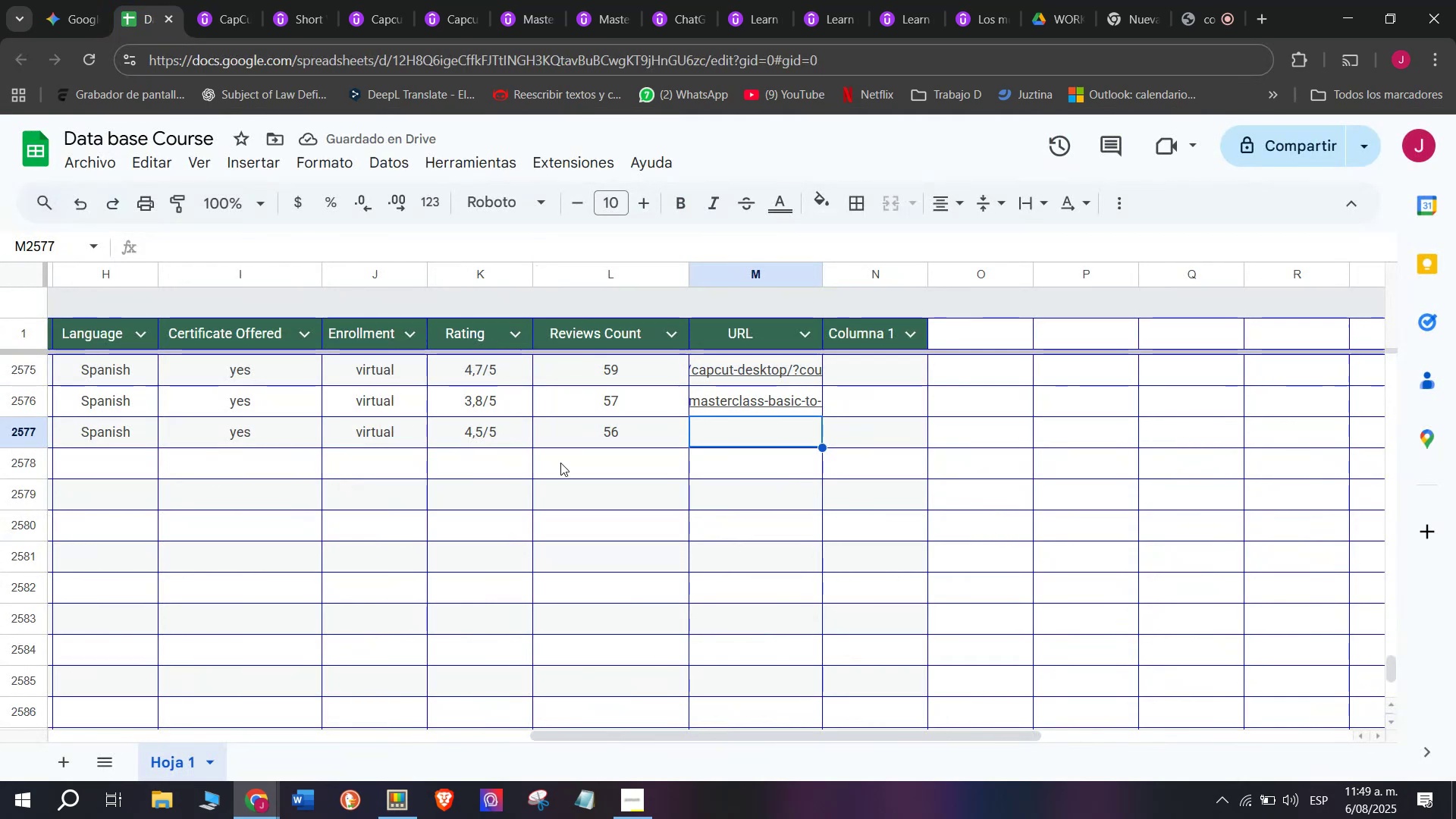 
key(Control+ControlLeft)
 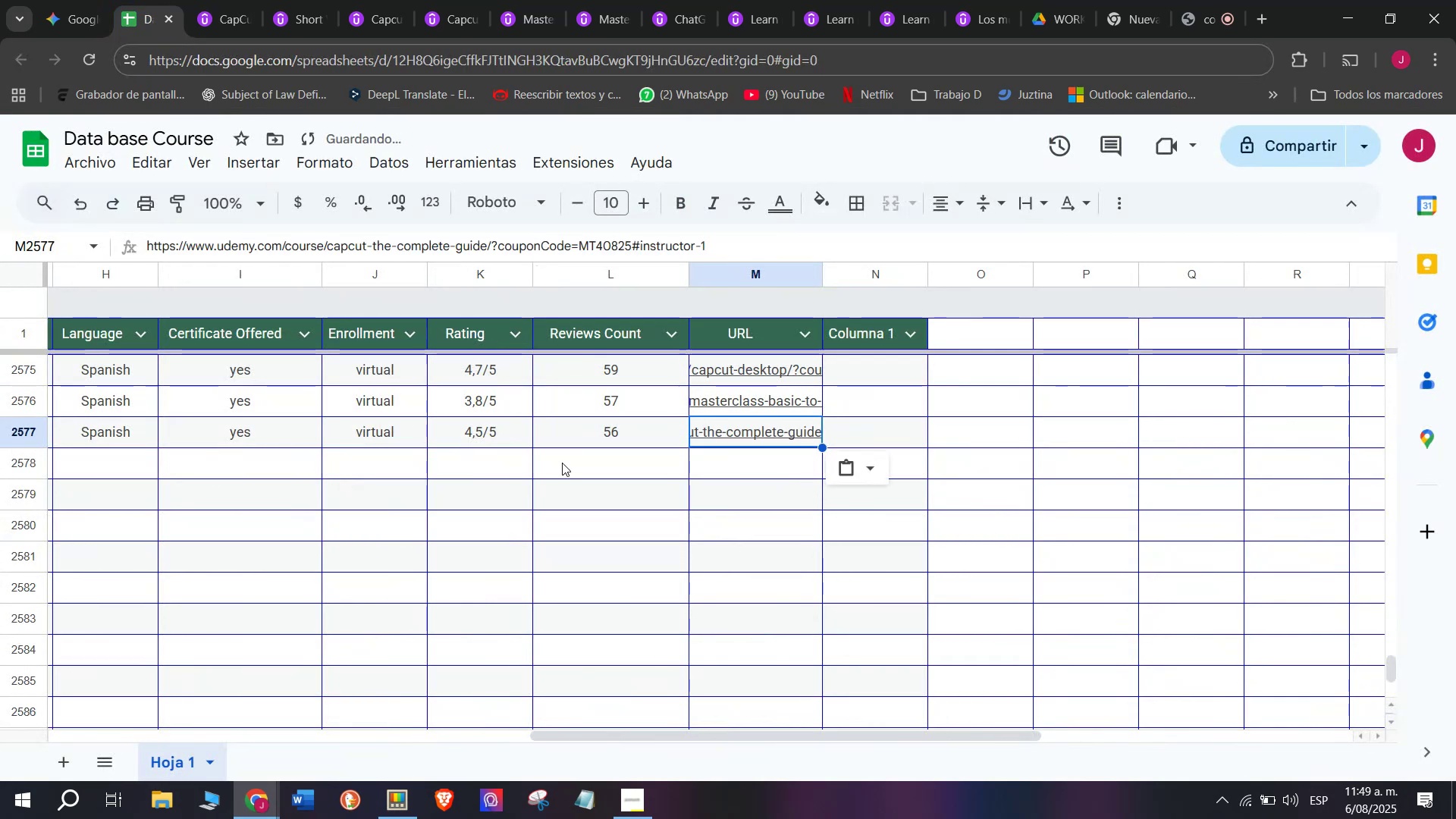 
key(Z)
 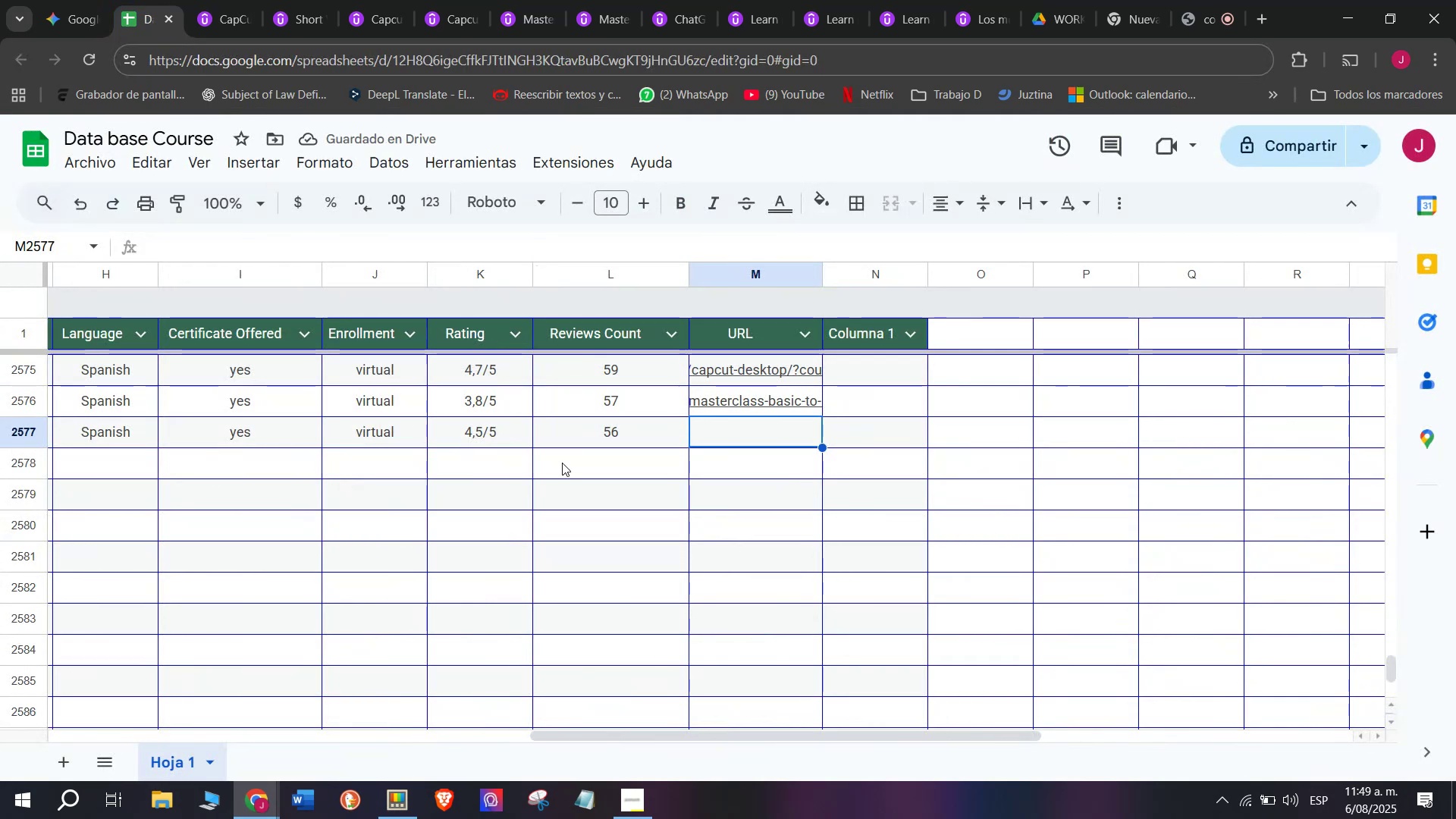 
key(Control+V)
 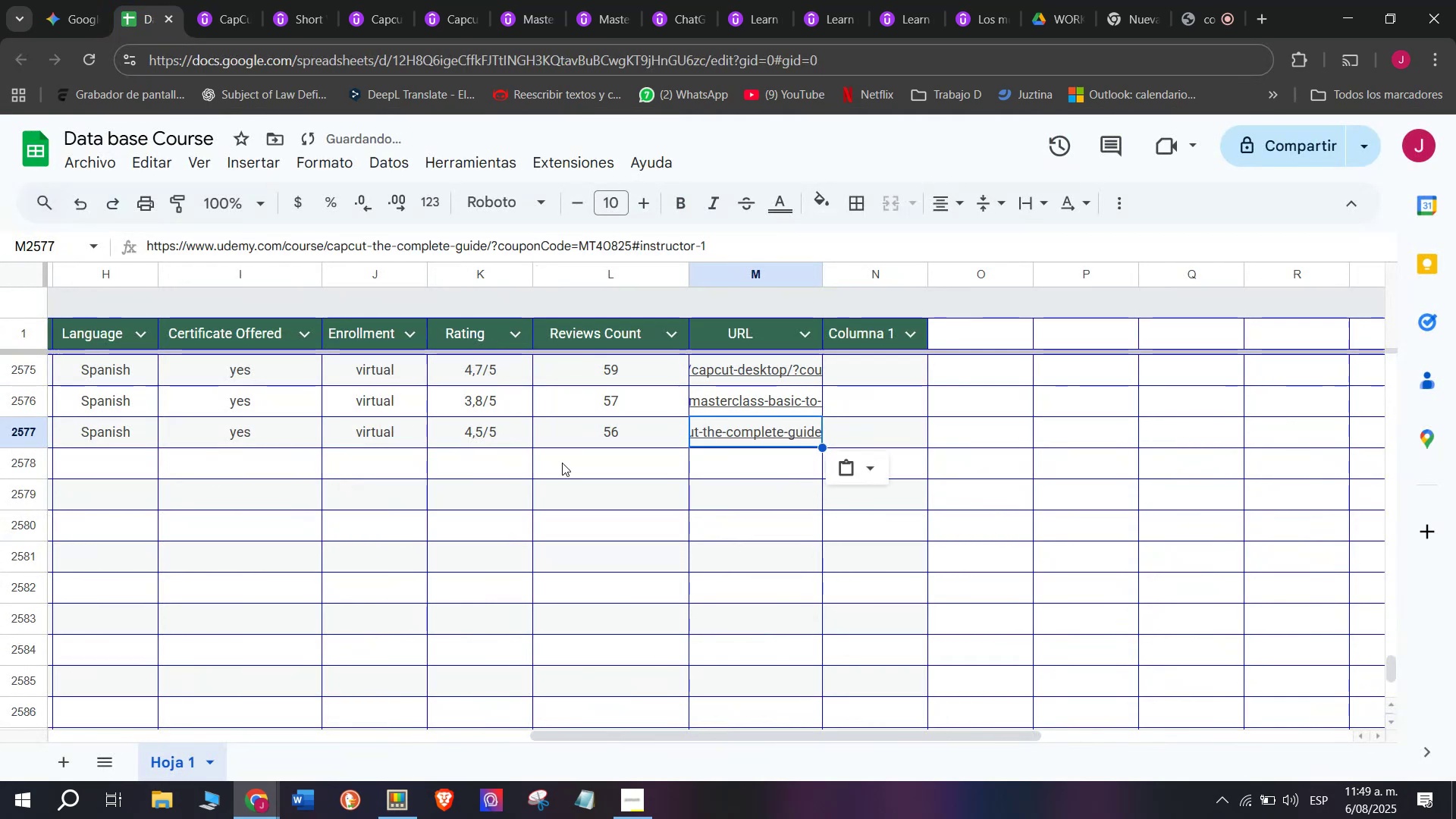 
scroll: coordinate [206, 463], scroll_direction: up, amount: 7.0
 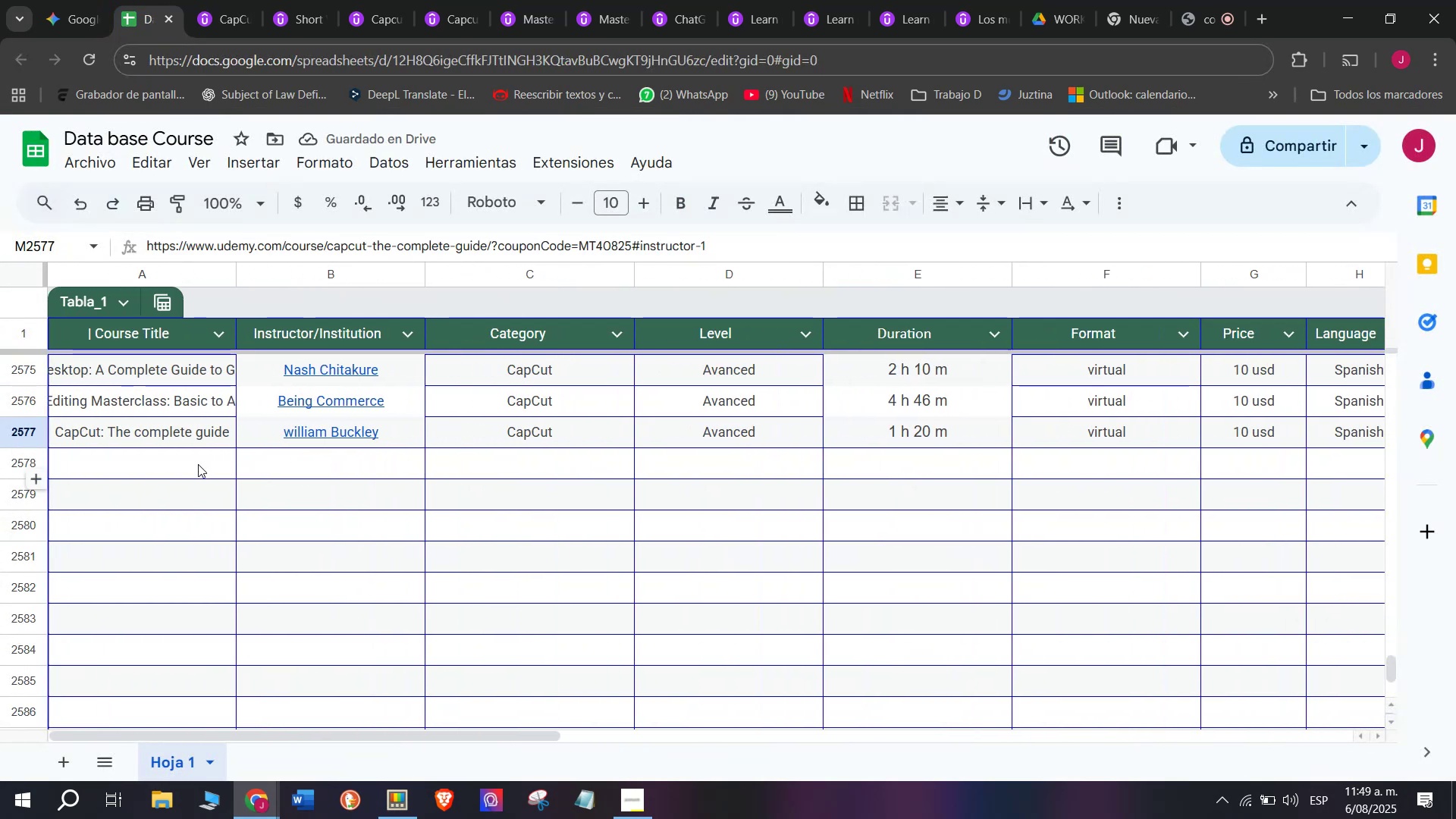 
left_click([198, 463])
 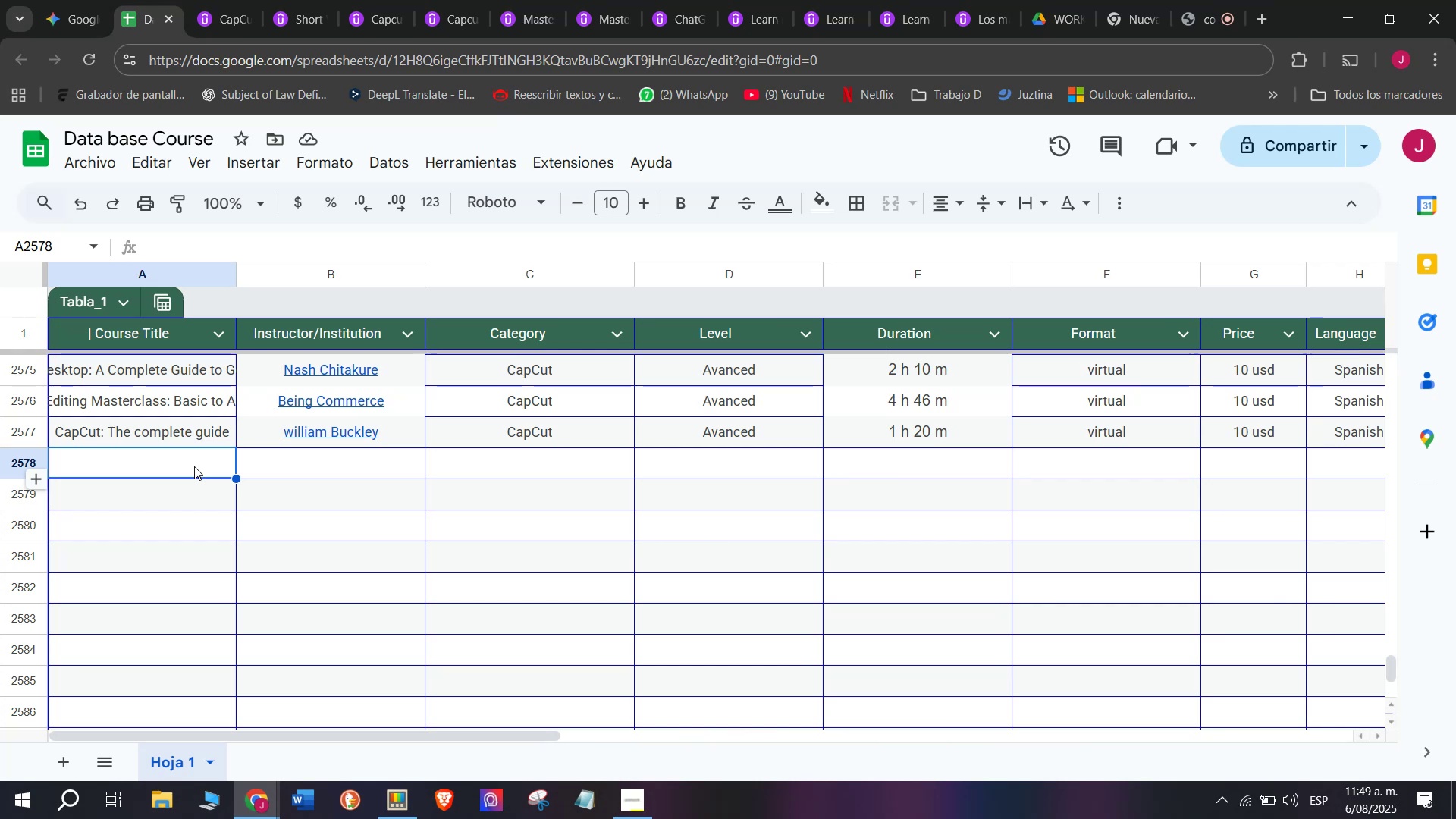 
wait(14.85)
 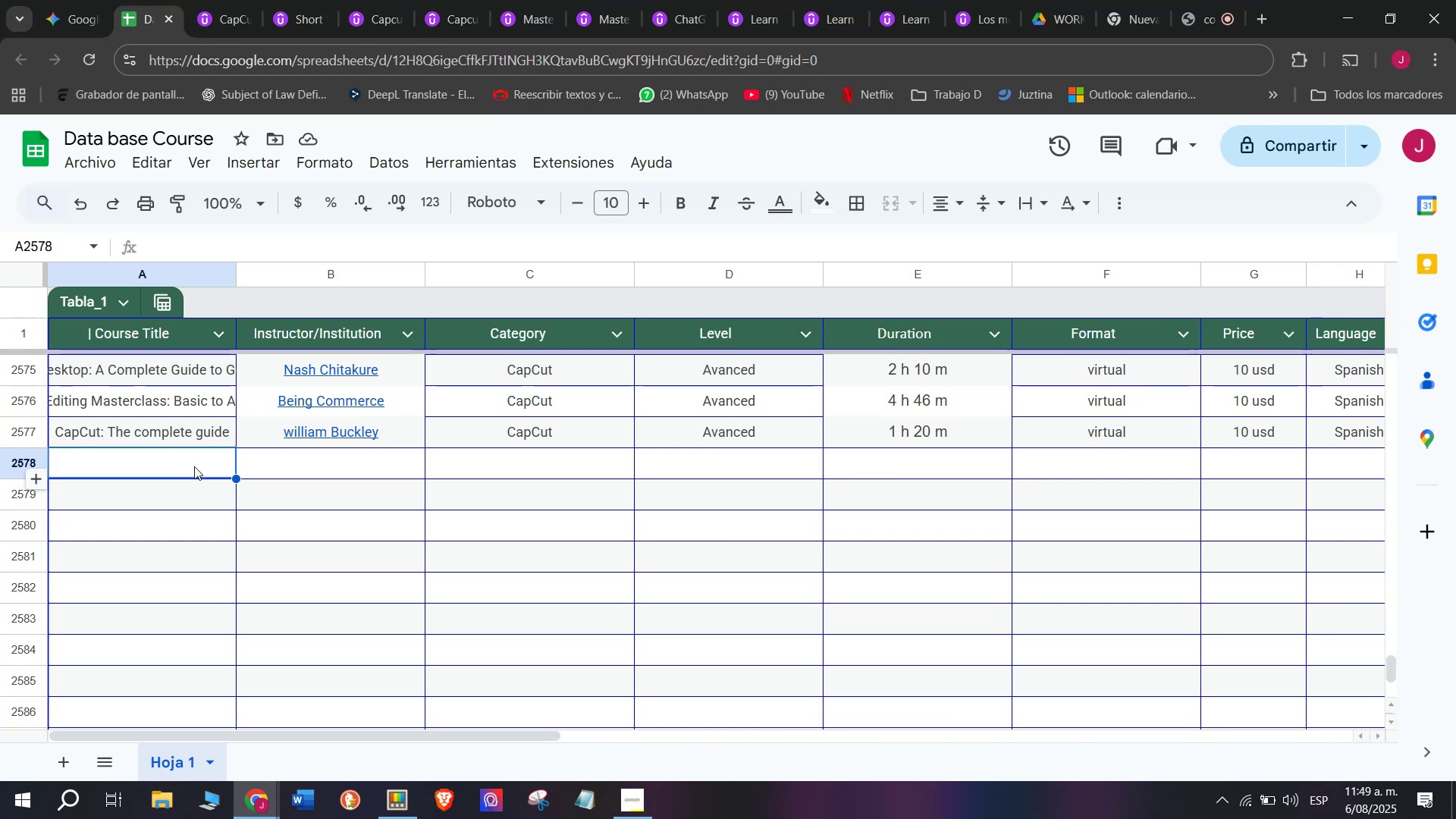 
mouse_move([1346, 821])
 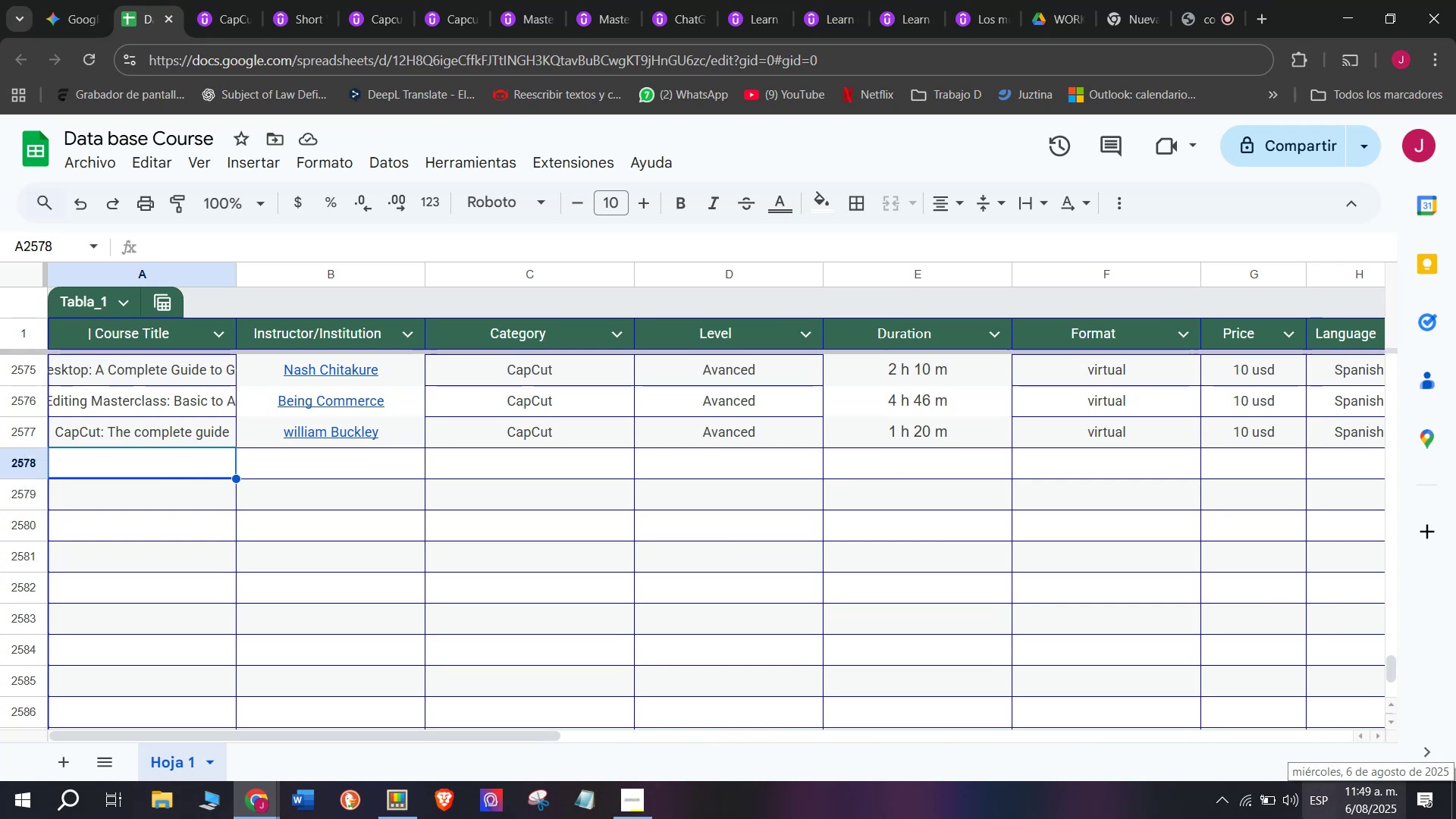 
mouse_move([1273, 822])
 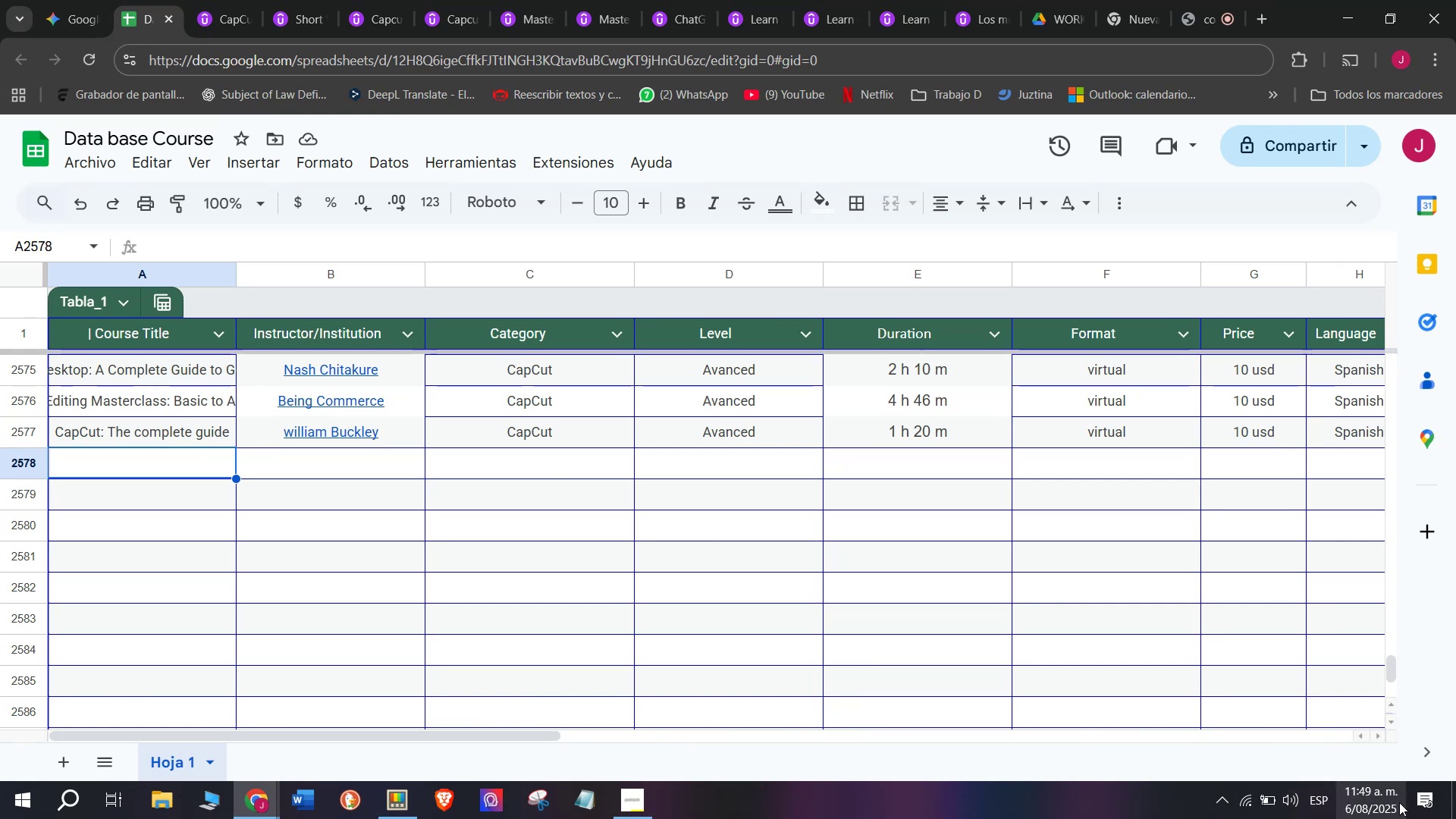 
scroll: coordinate [761, 481], scroll_direction: none, amount: 0.0
 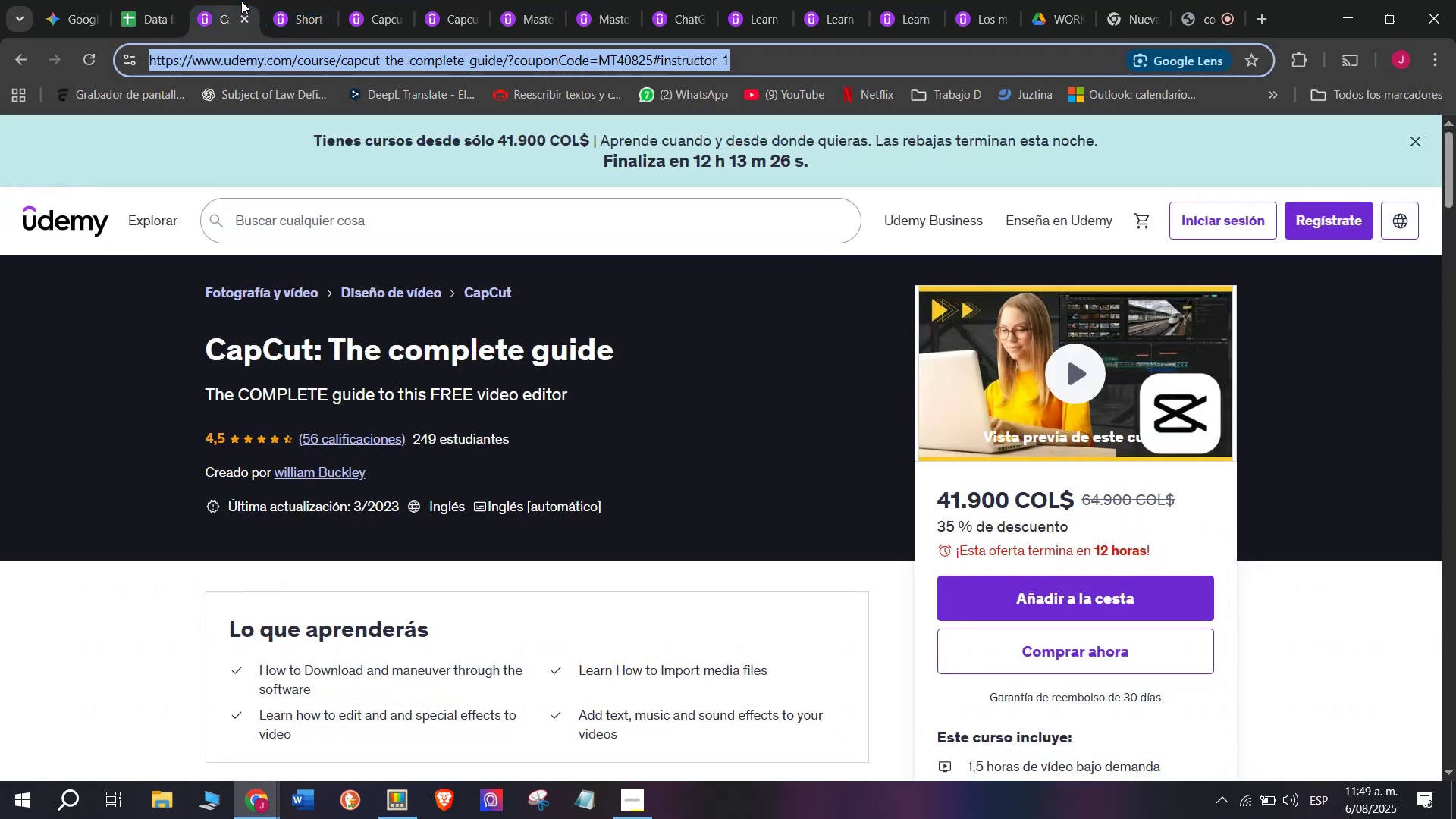 
double_click([248, 18])
 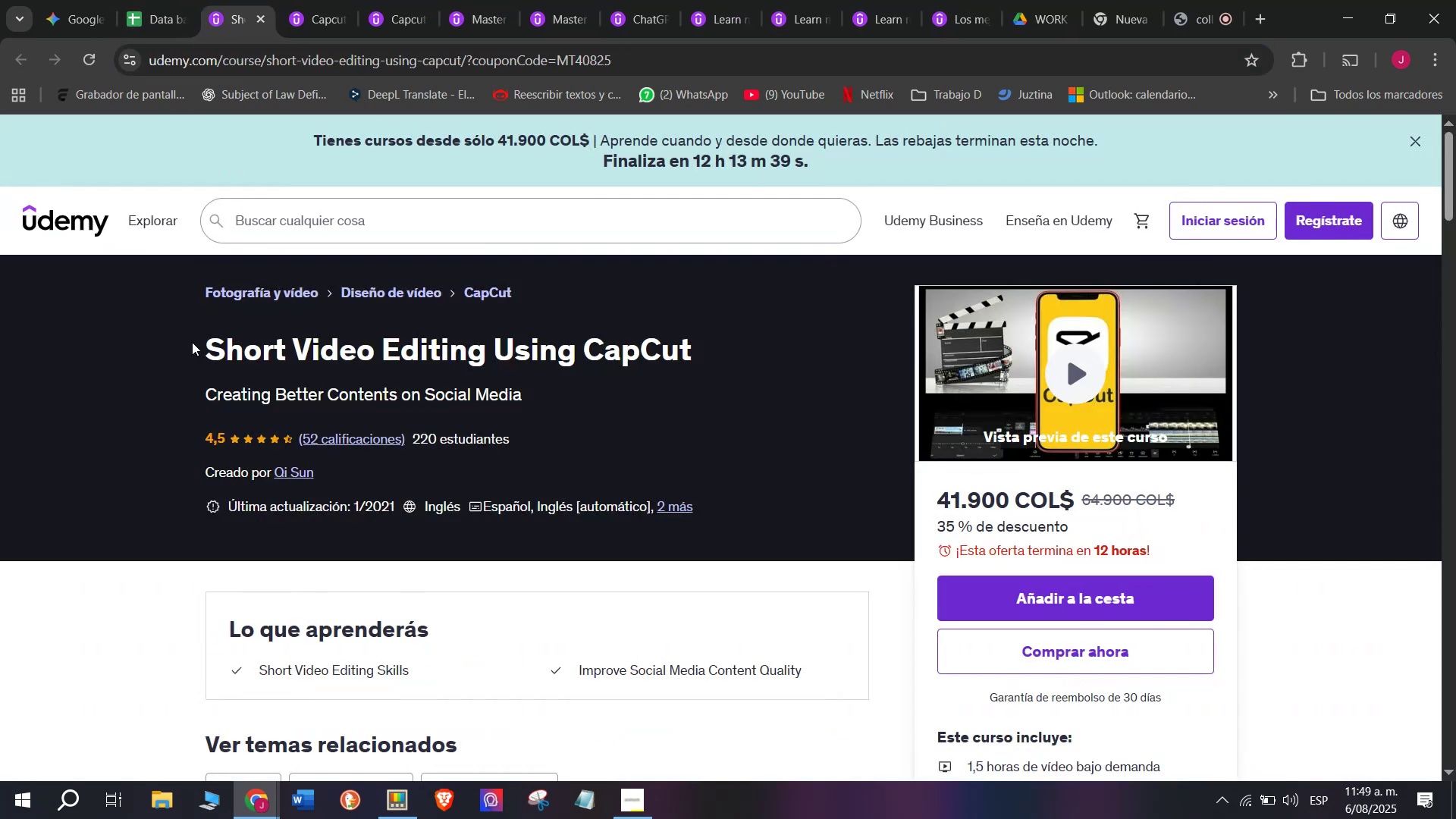 
left_click_drag(start_coordinate=[192, 341], to_coordinate=[693, 357])
 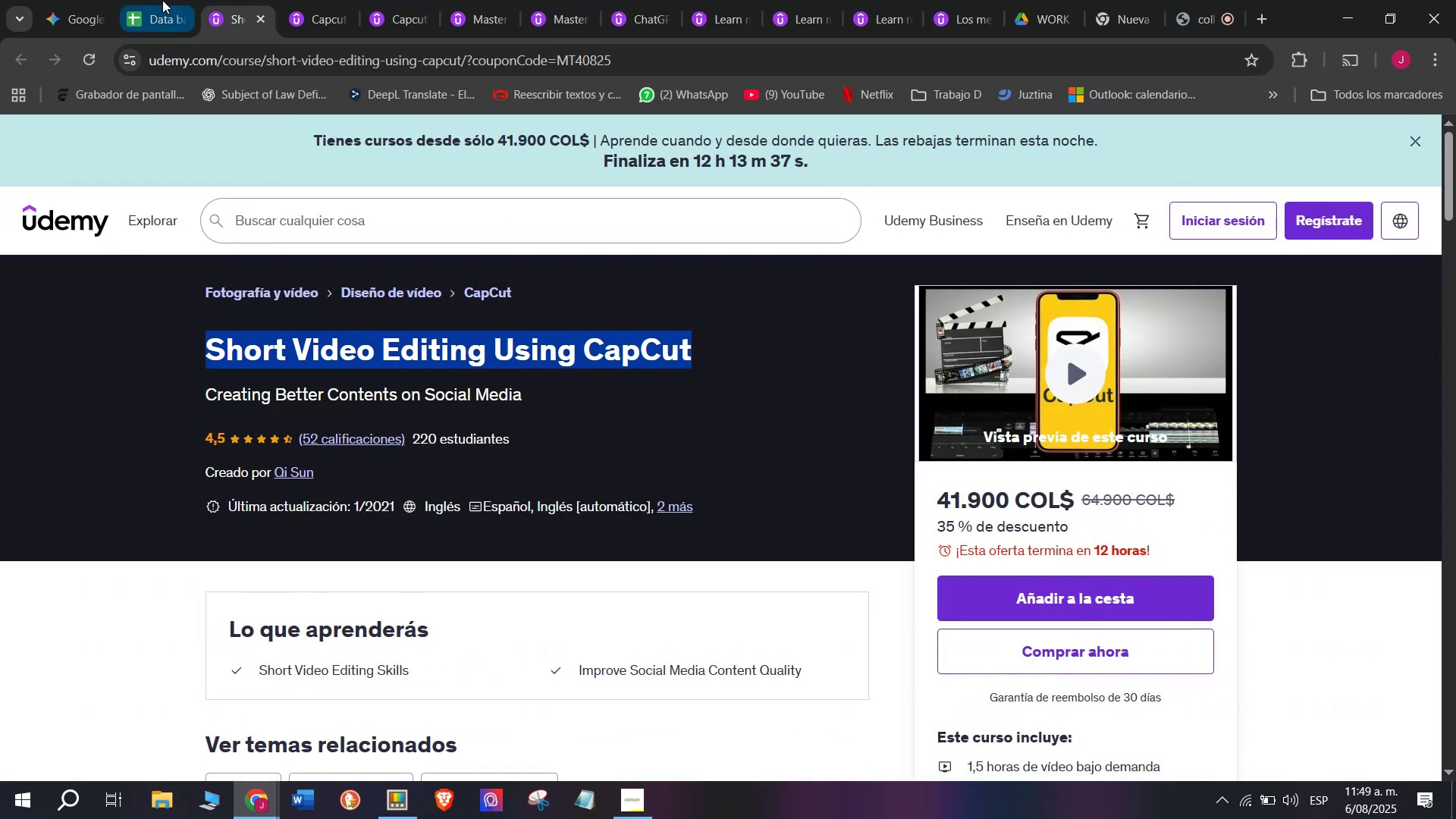 
key(Break)
 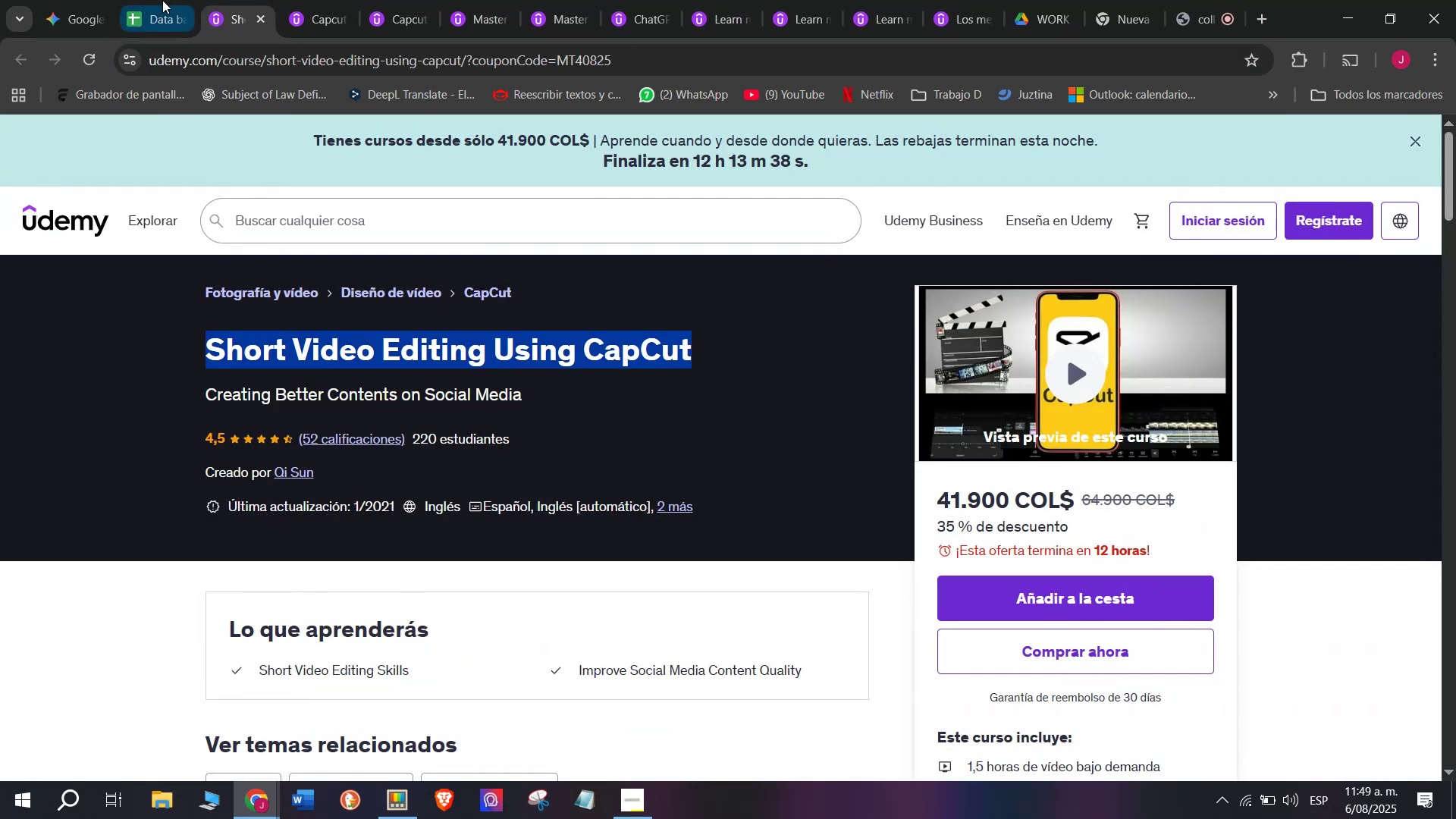 
key(Control+ControlLeft)
 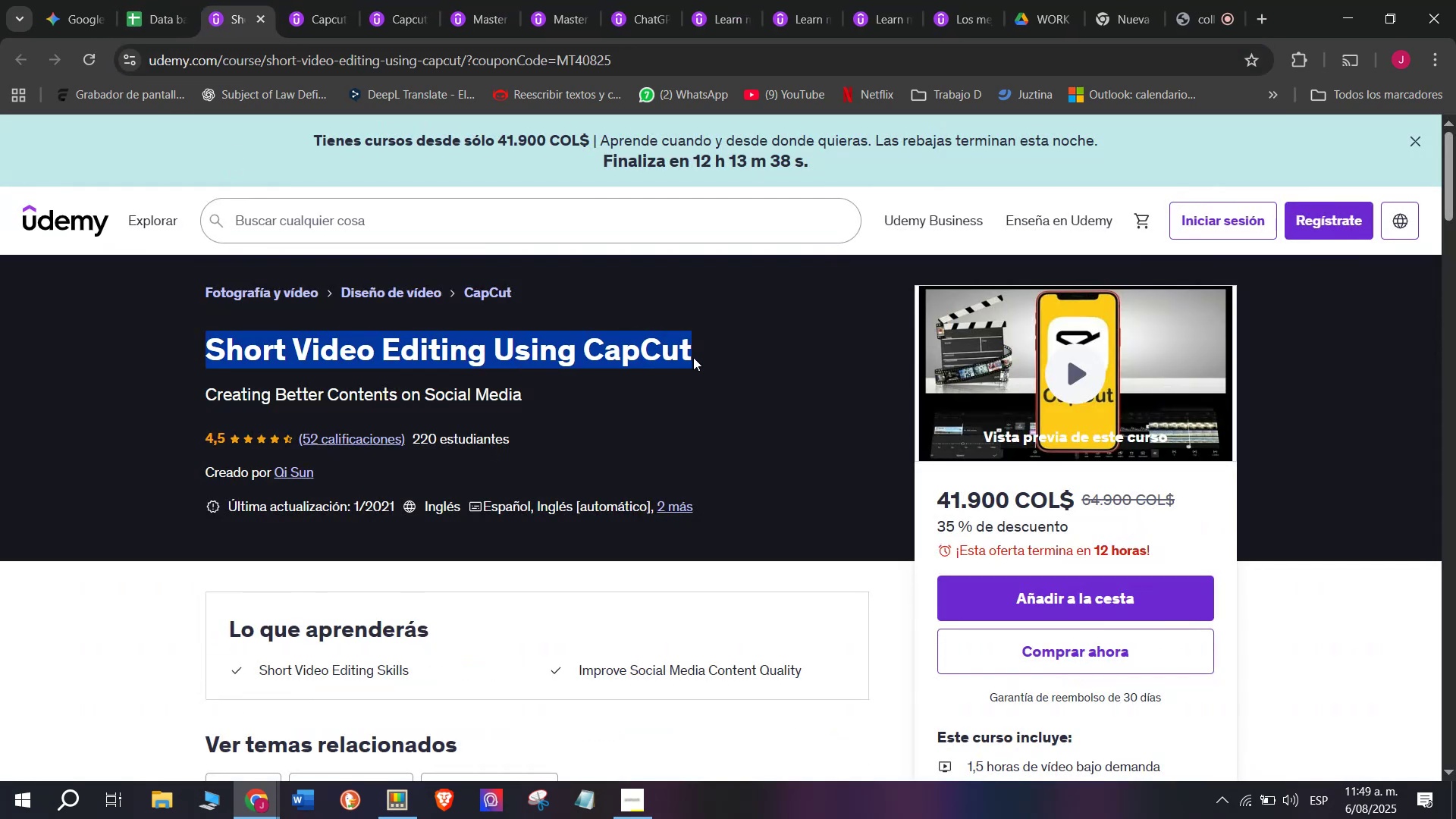 
key(Control+C)
 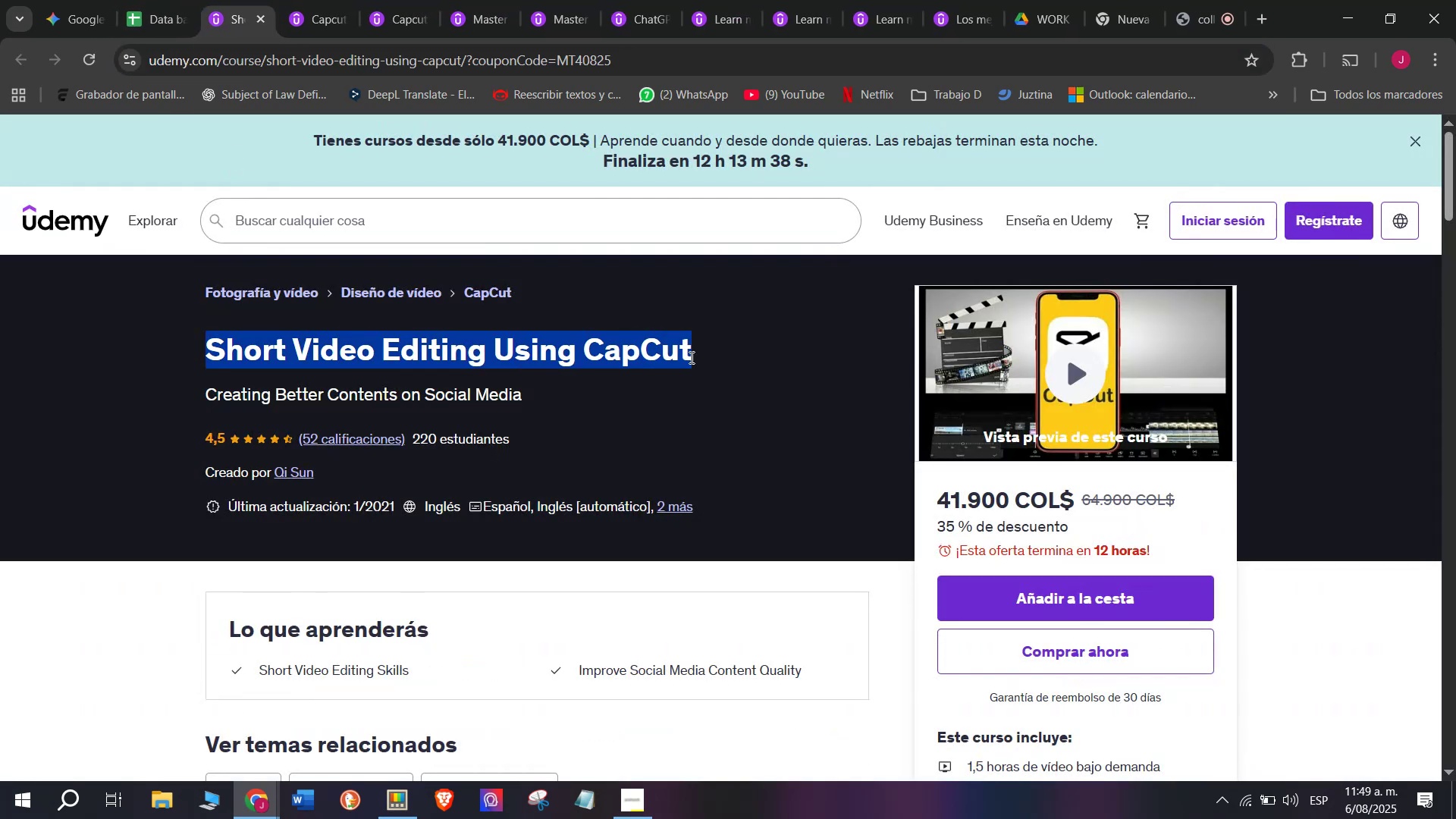 
key(Break)
 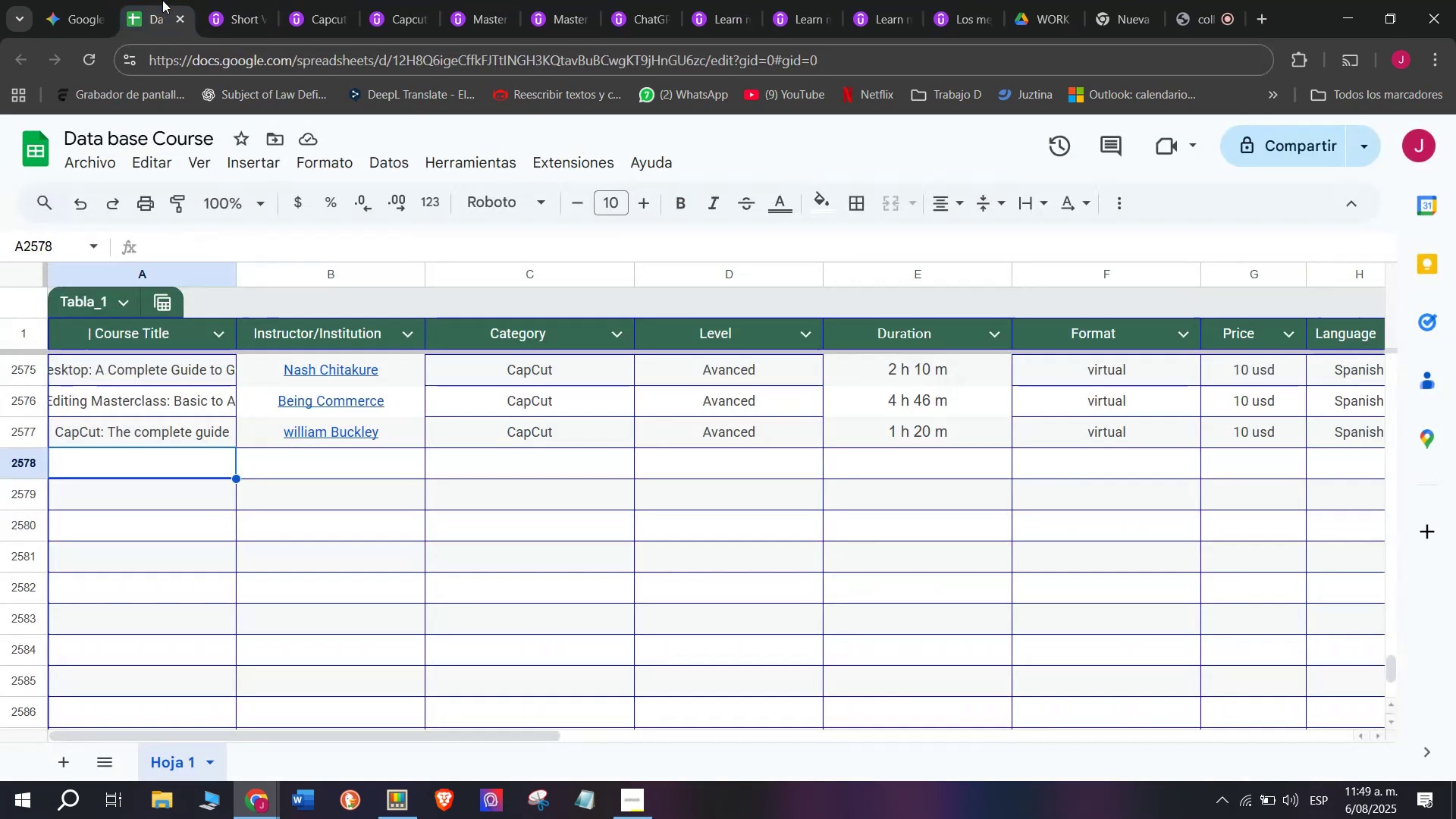 
key(Control+ControlLeft)
 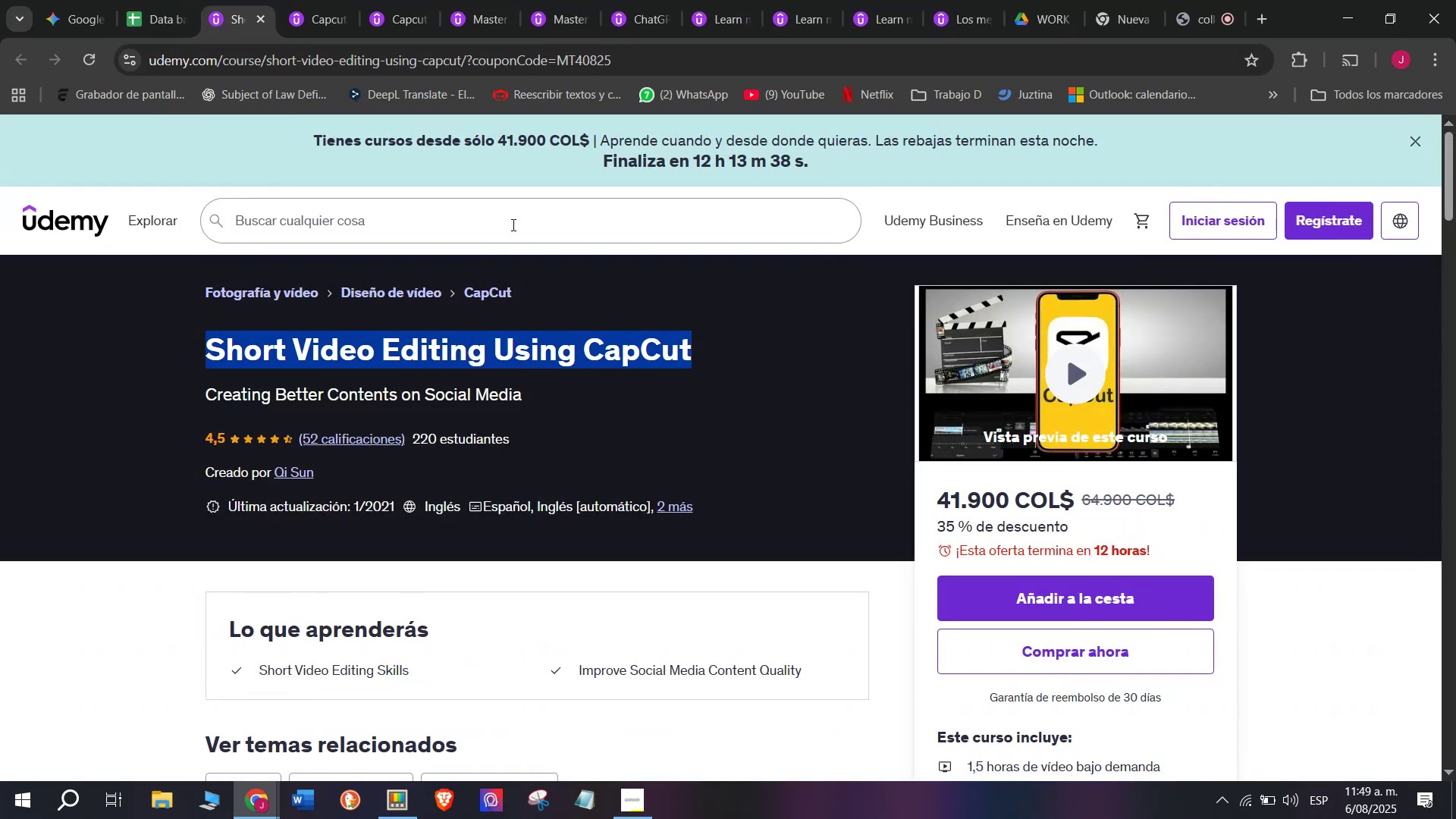 
key(Control+C)
 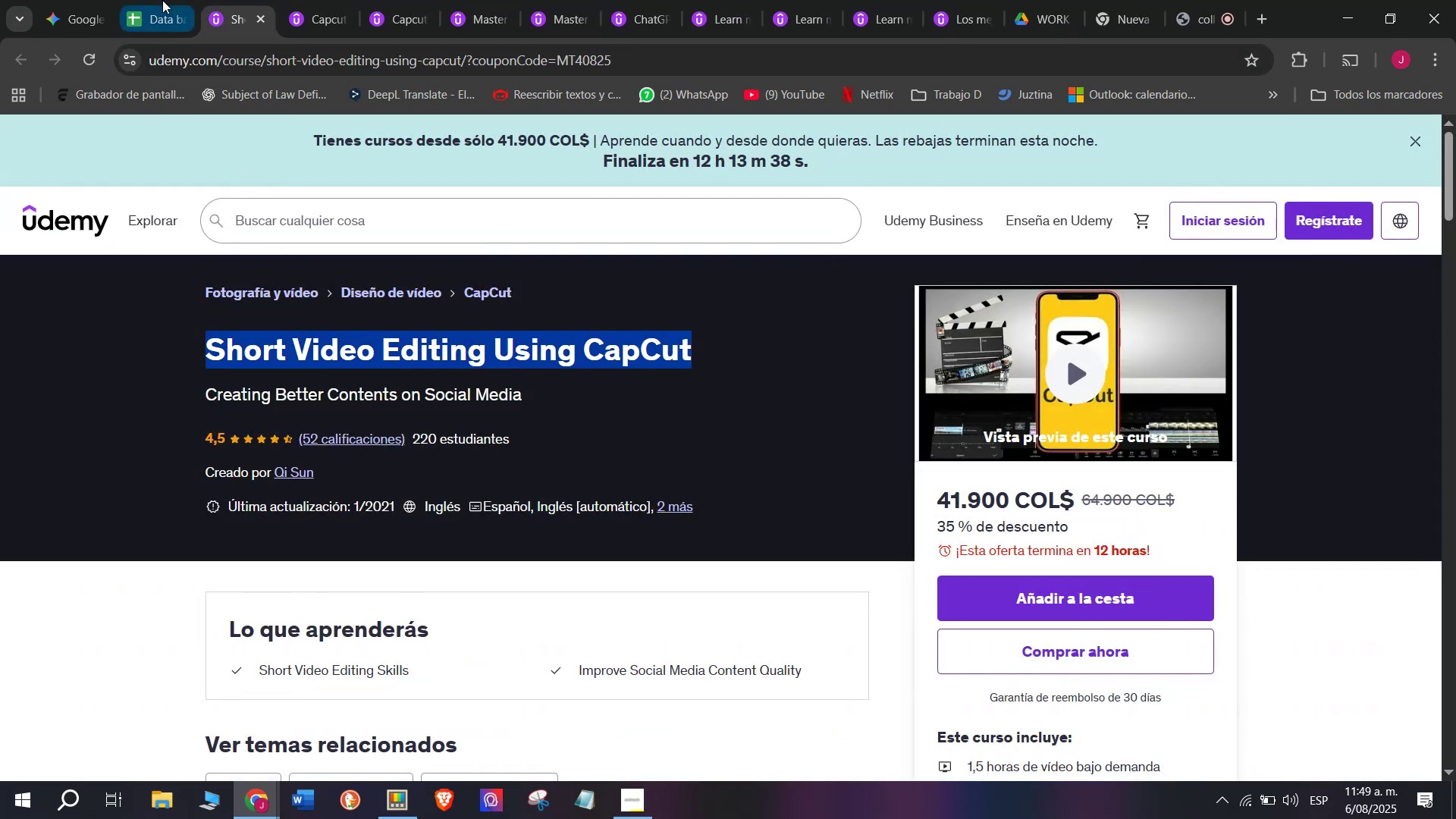 
left_click([162, 0])
 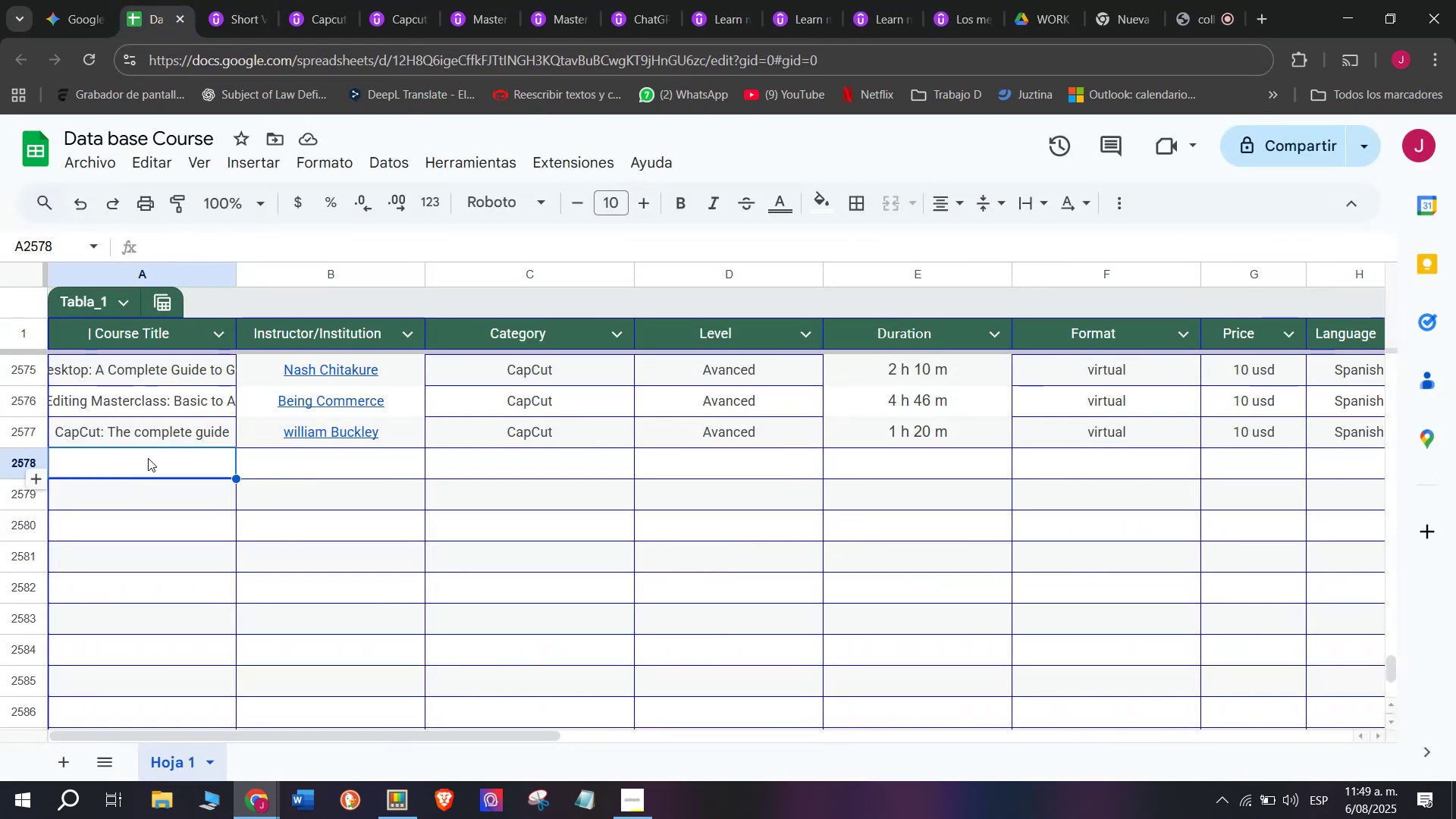 
double_click([148, 458])
 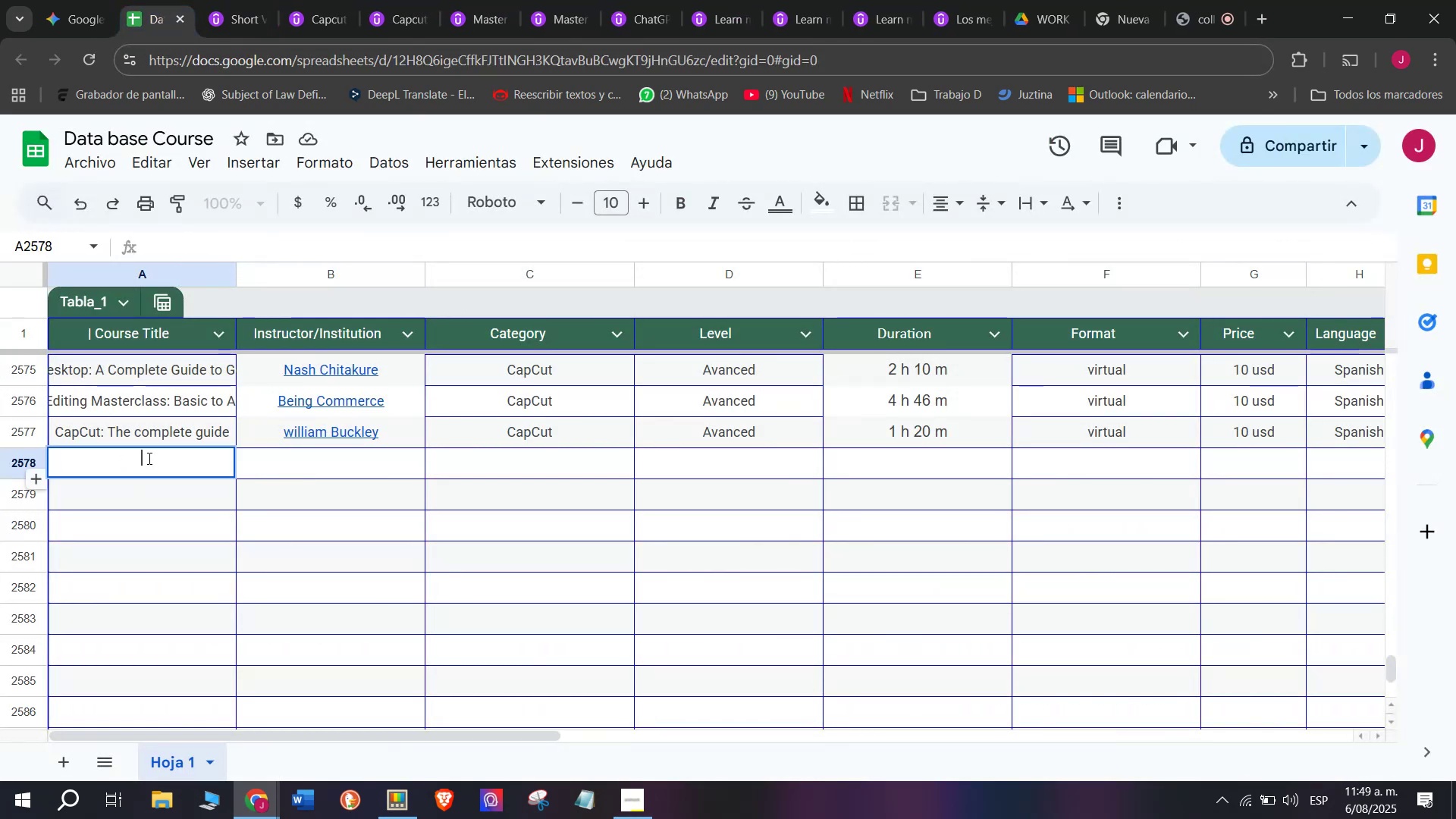 
key(Control+ControlLeft)
 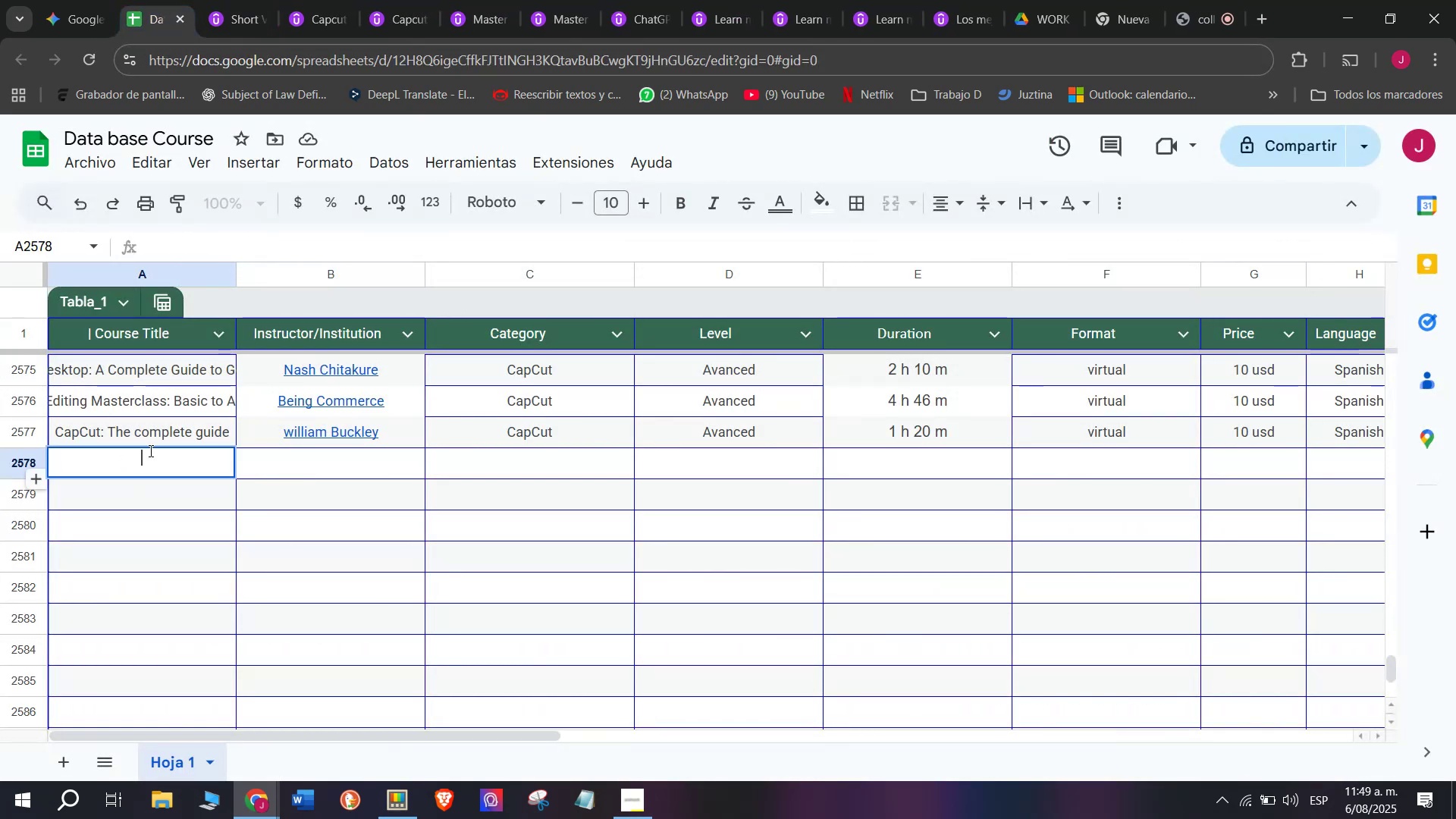 
key(Z)
 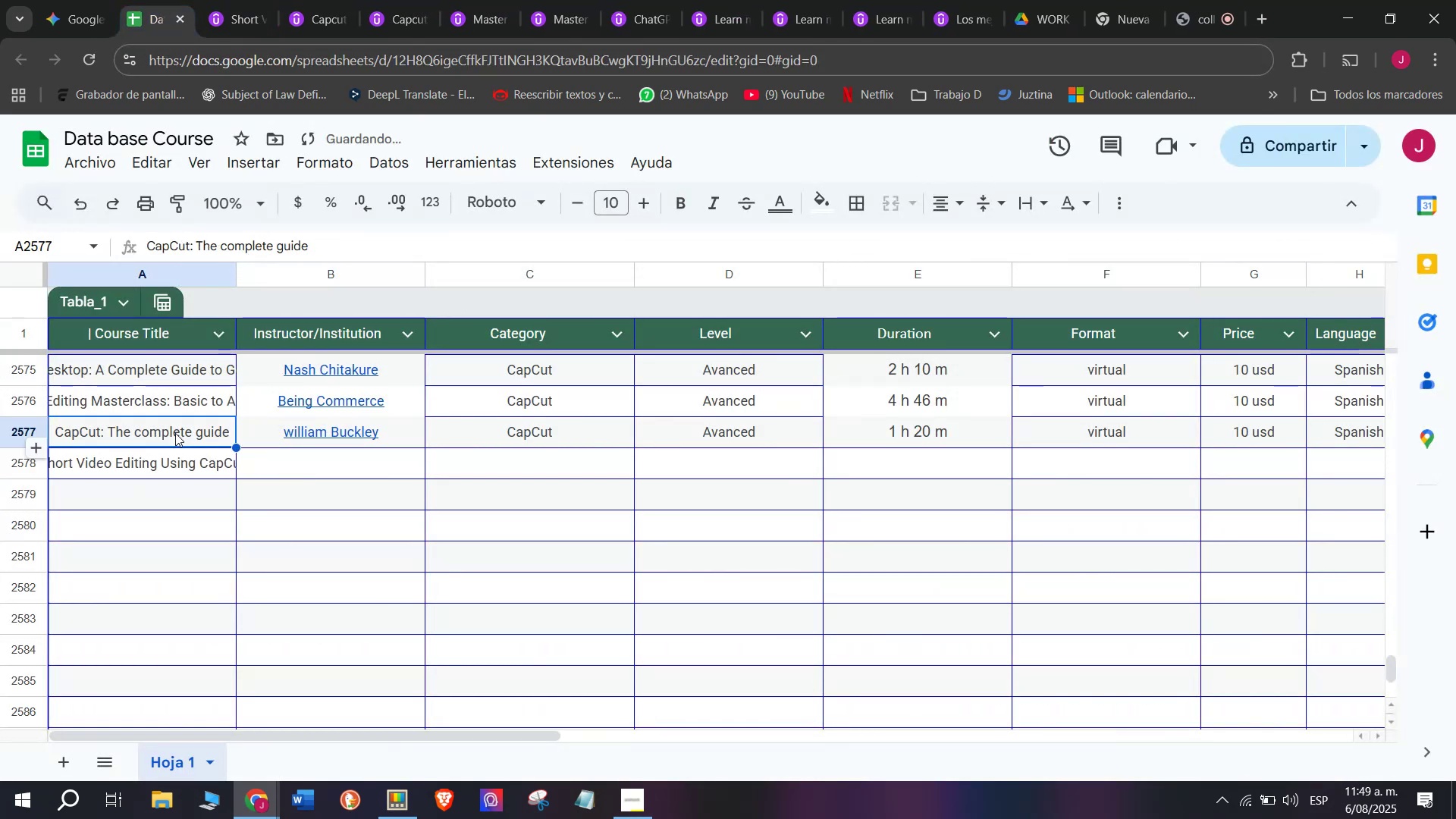 
key(Control+V)
 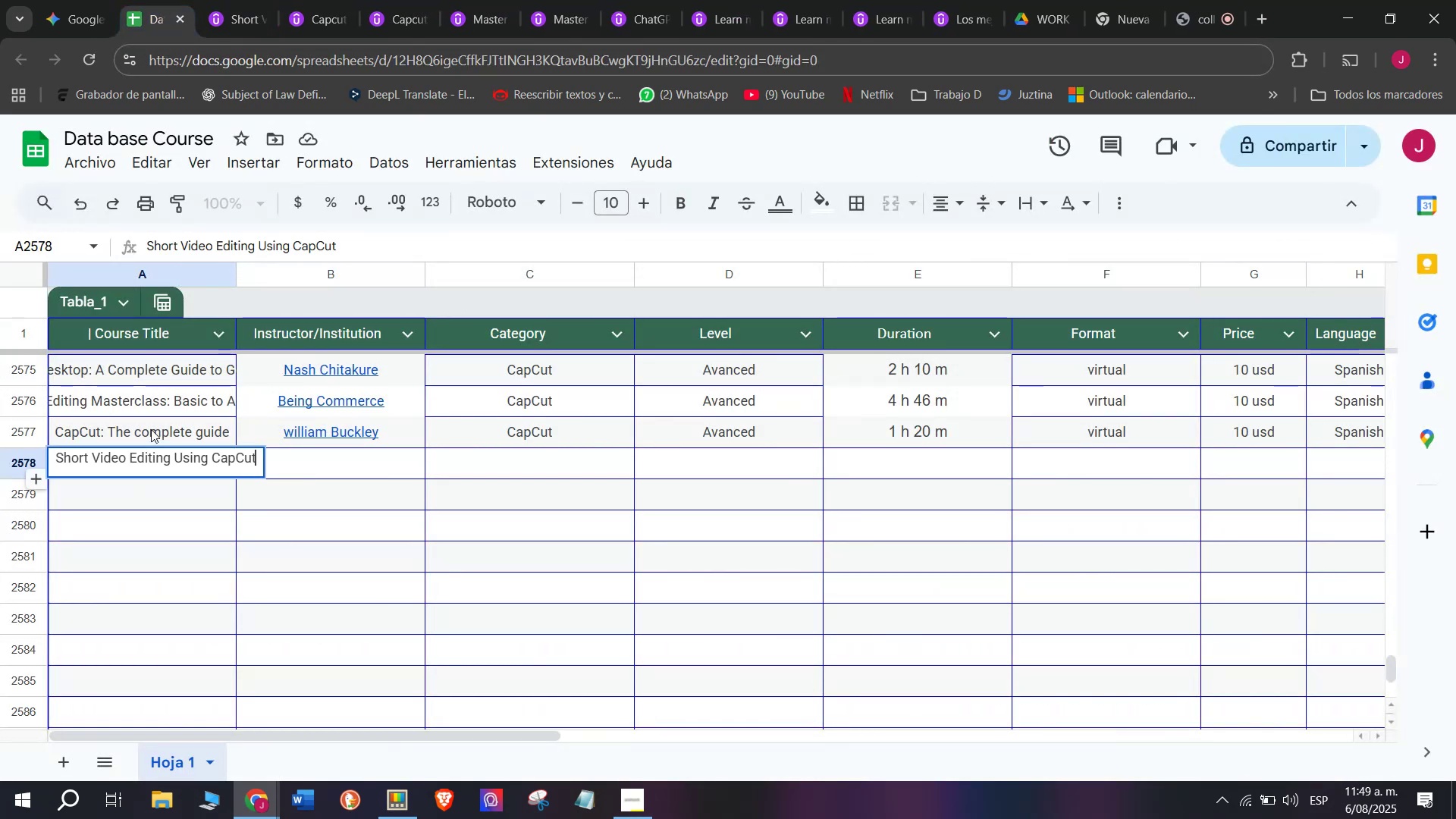 
left_click([151, 429])
 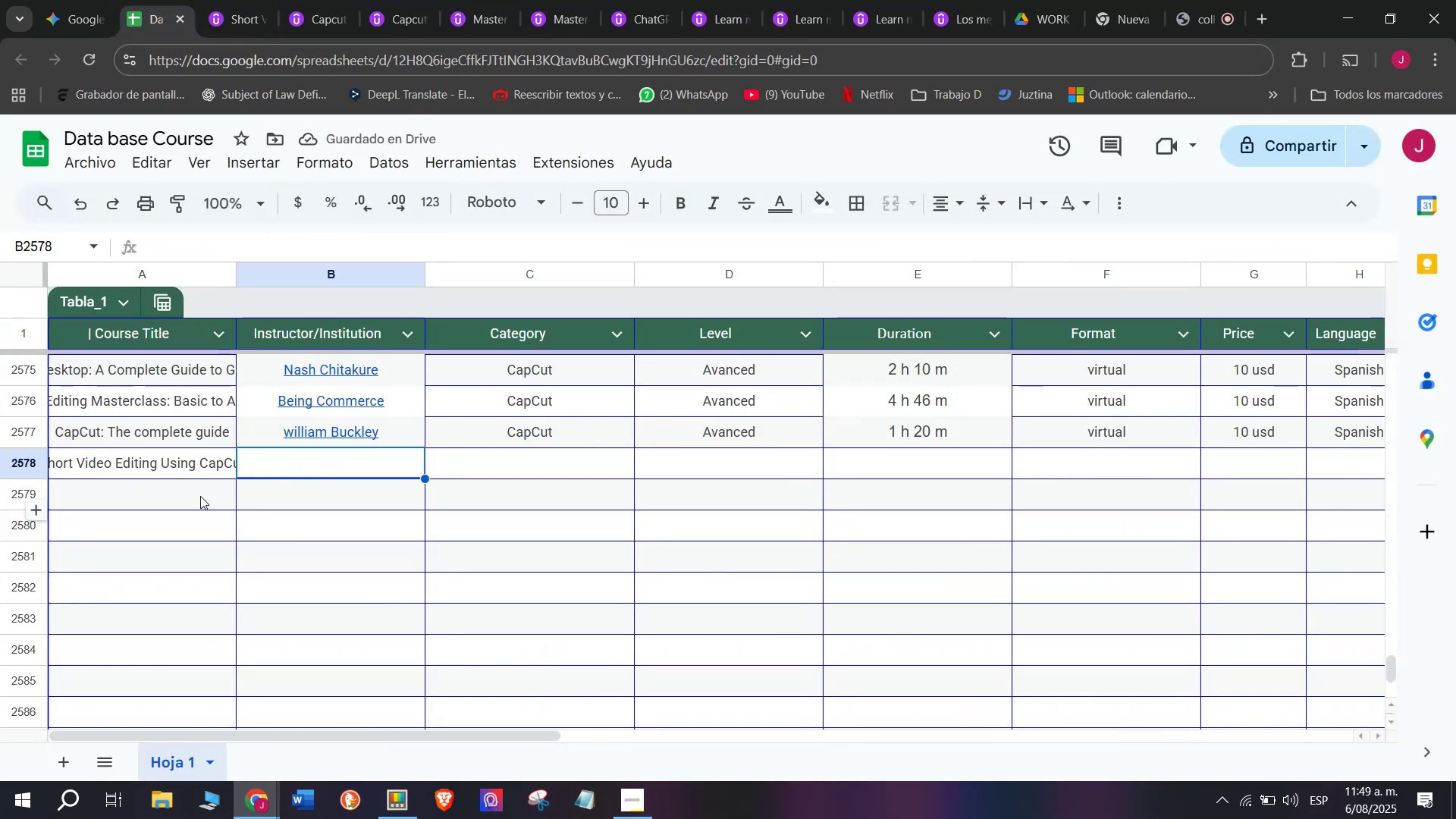 
left_click([227, 0])
 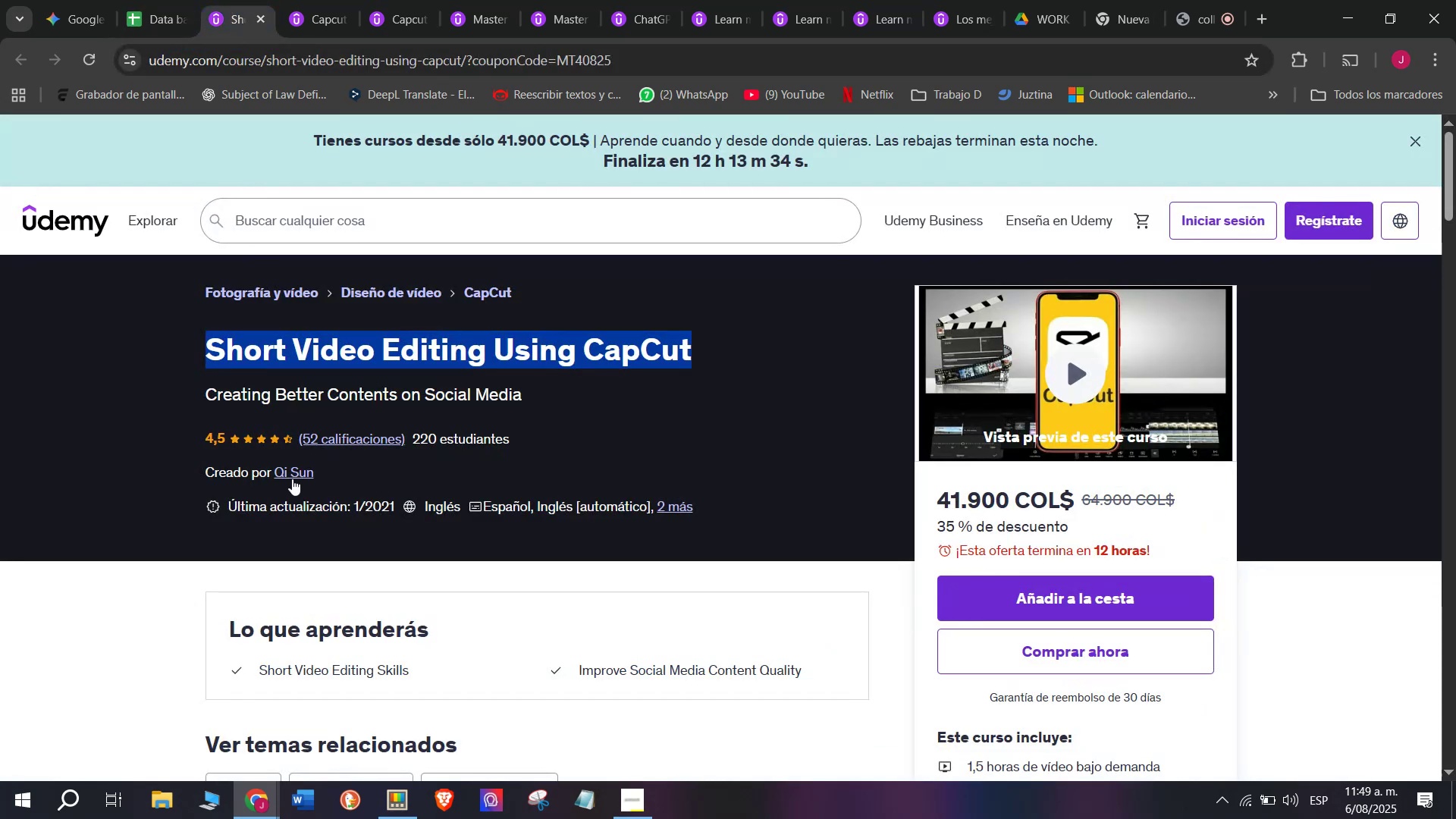 
left_click([292, 478])
 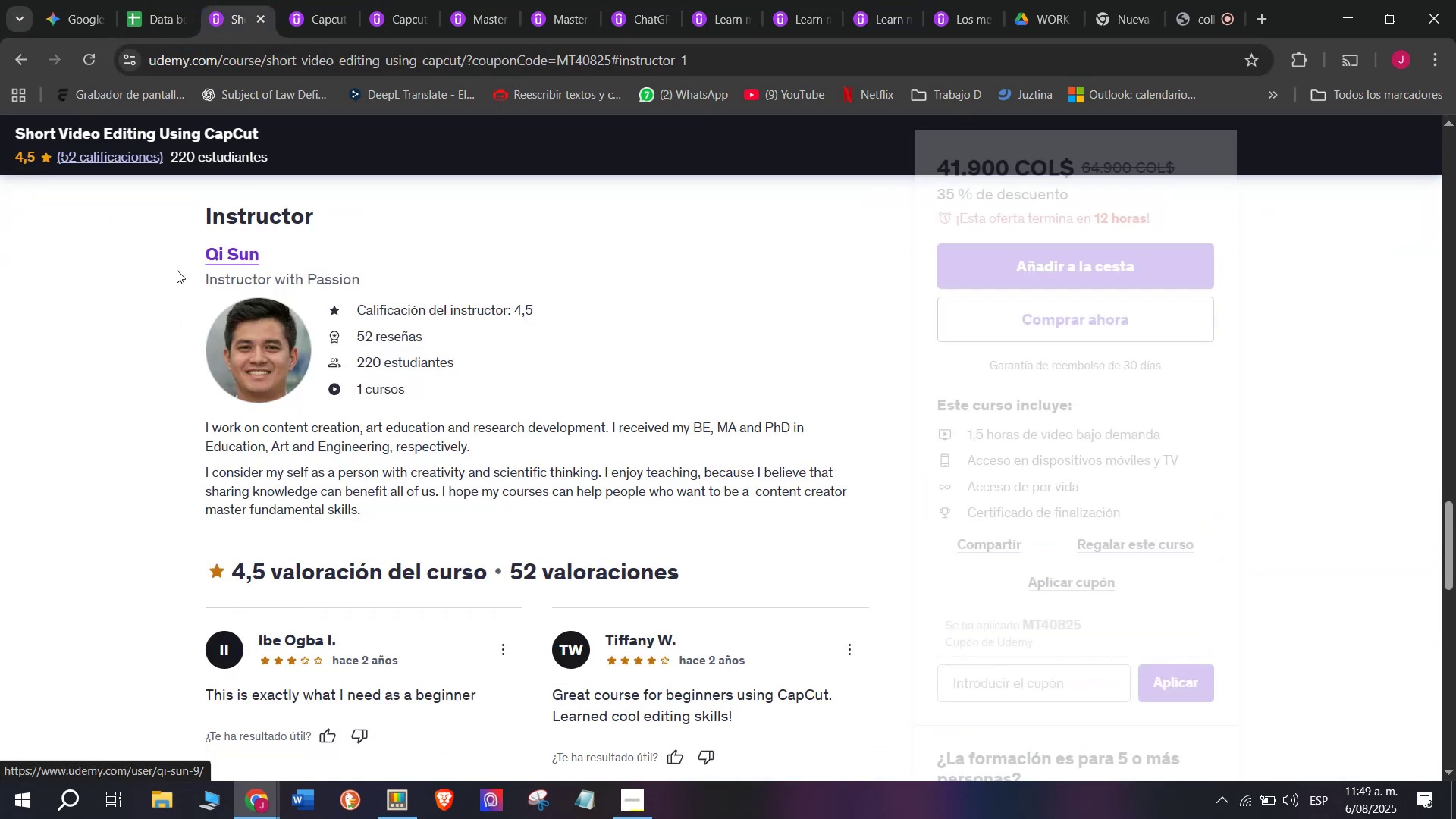 
left_click_drag(start_coordinate=[184, 250], to_coordinate=[278, 240])
 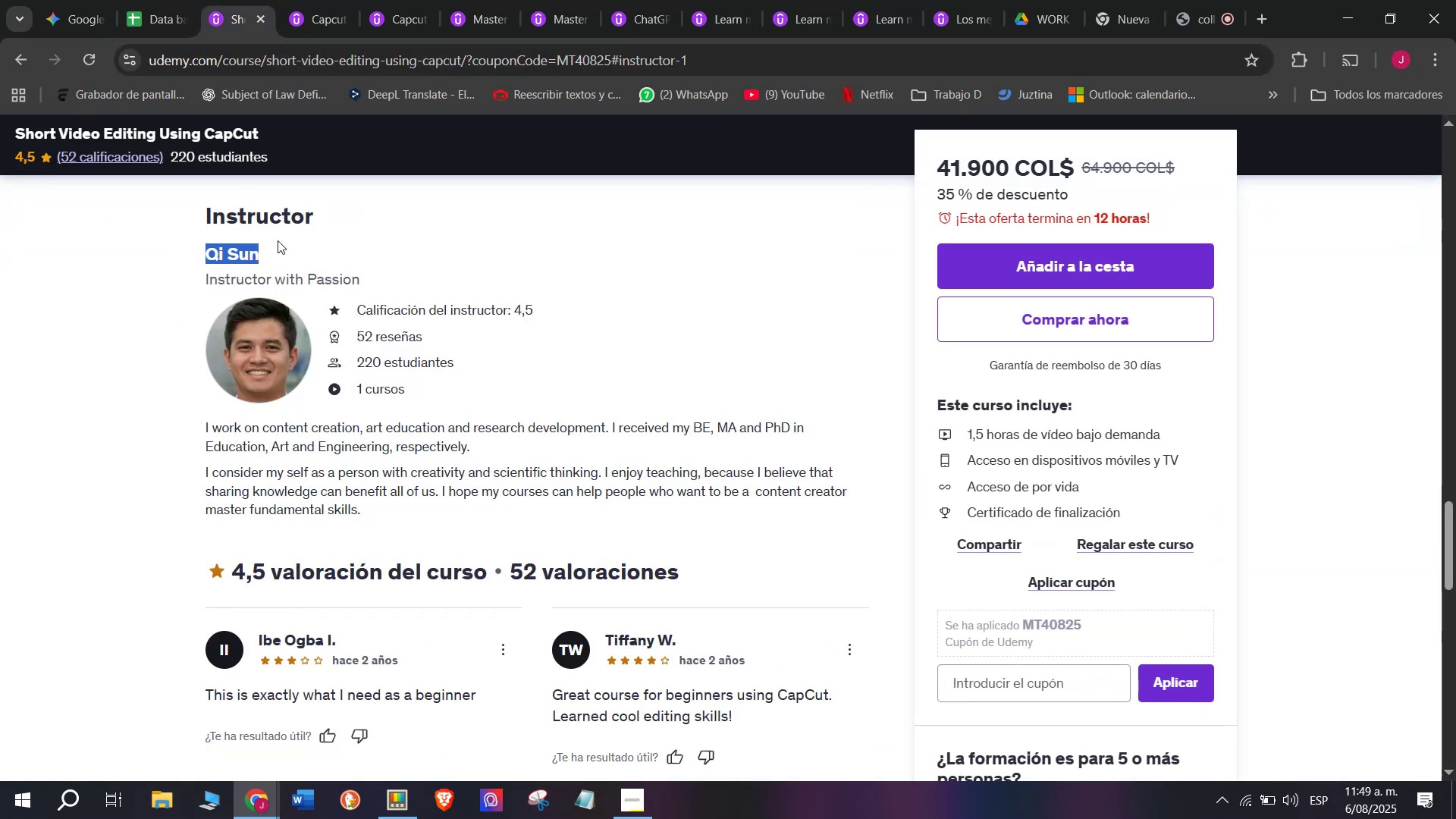 
key(Control+ControlLeft)
 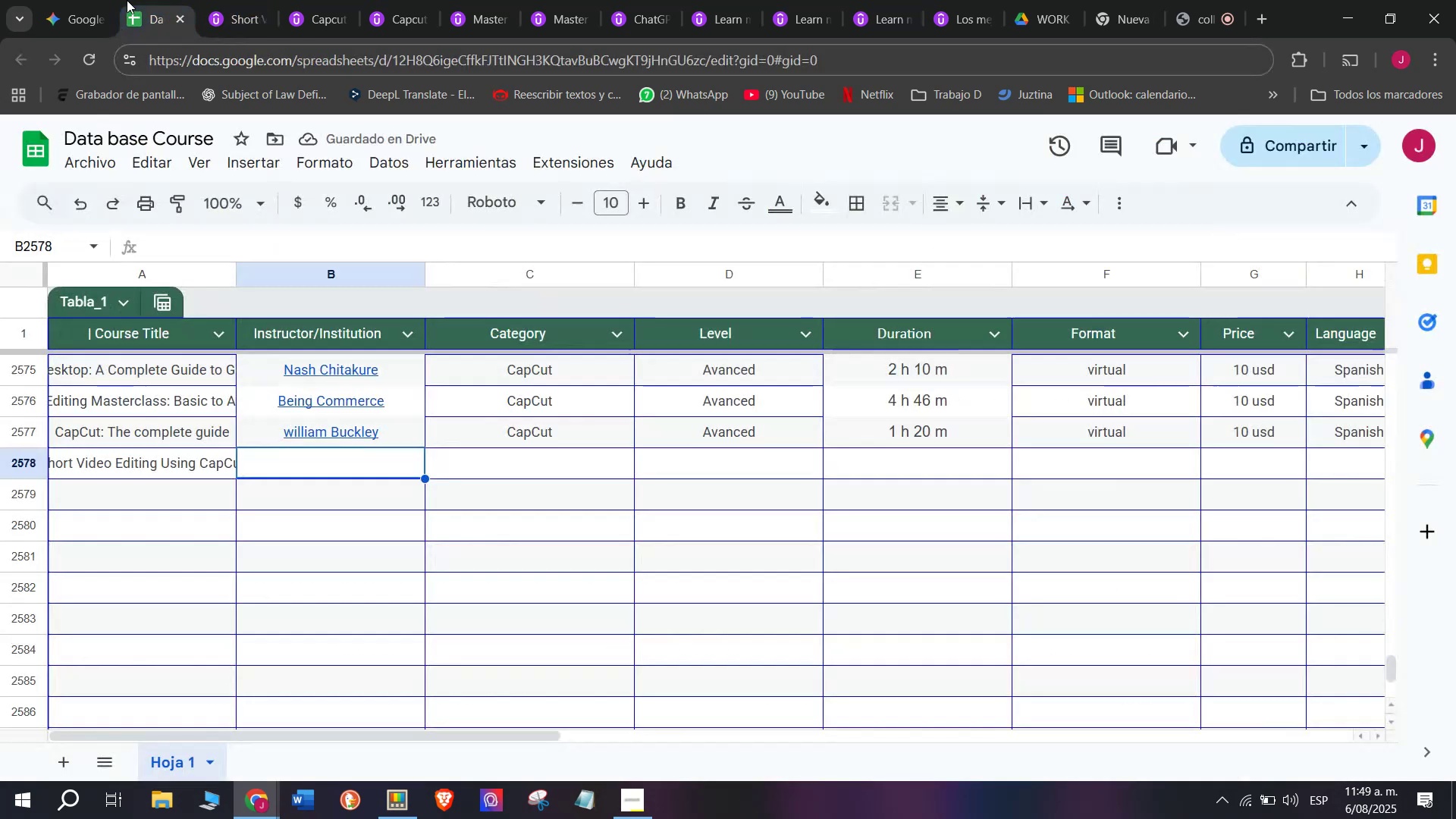 
key(Break)
 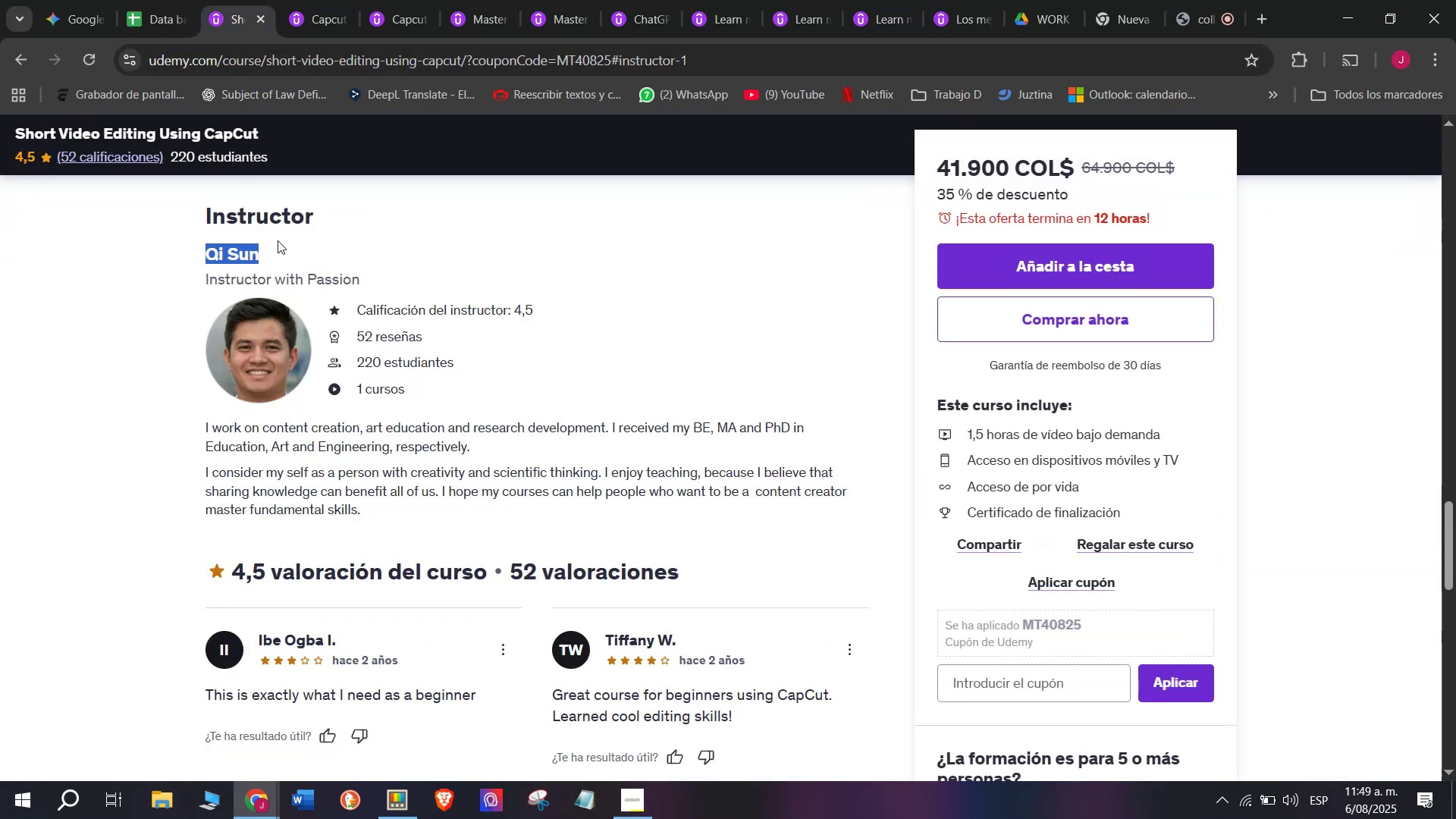 
key(Control+C)
 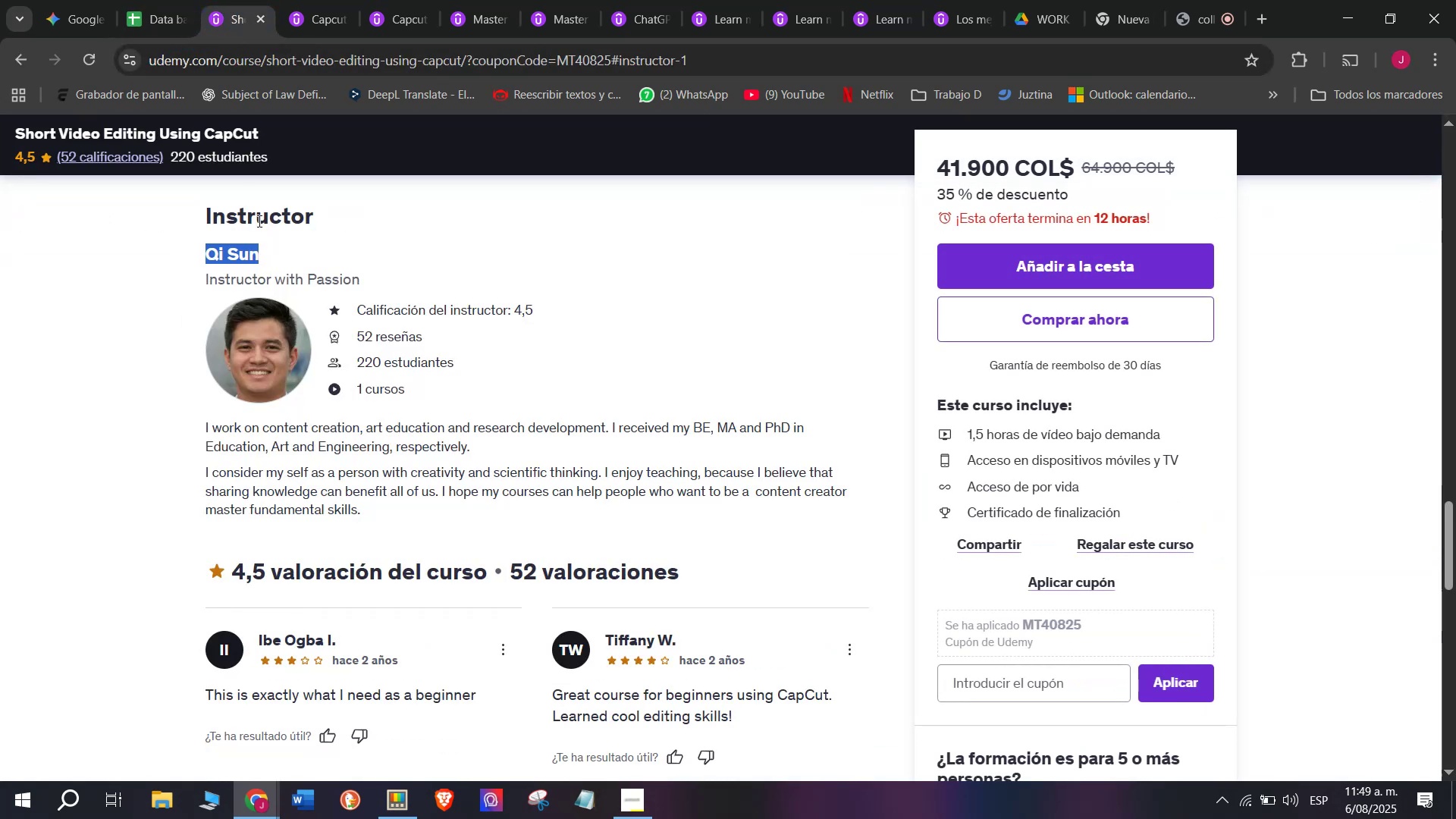 
key(Control+ControlLeft)
 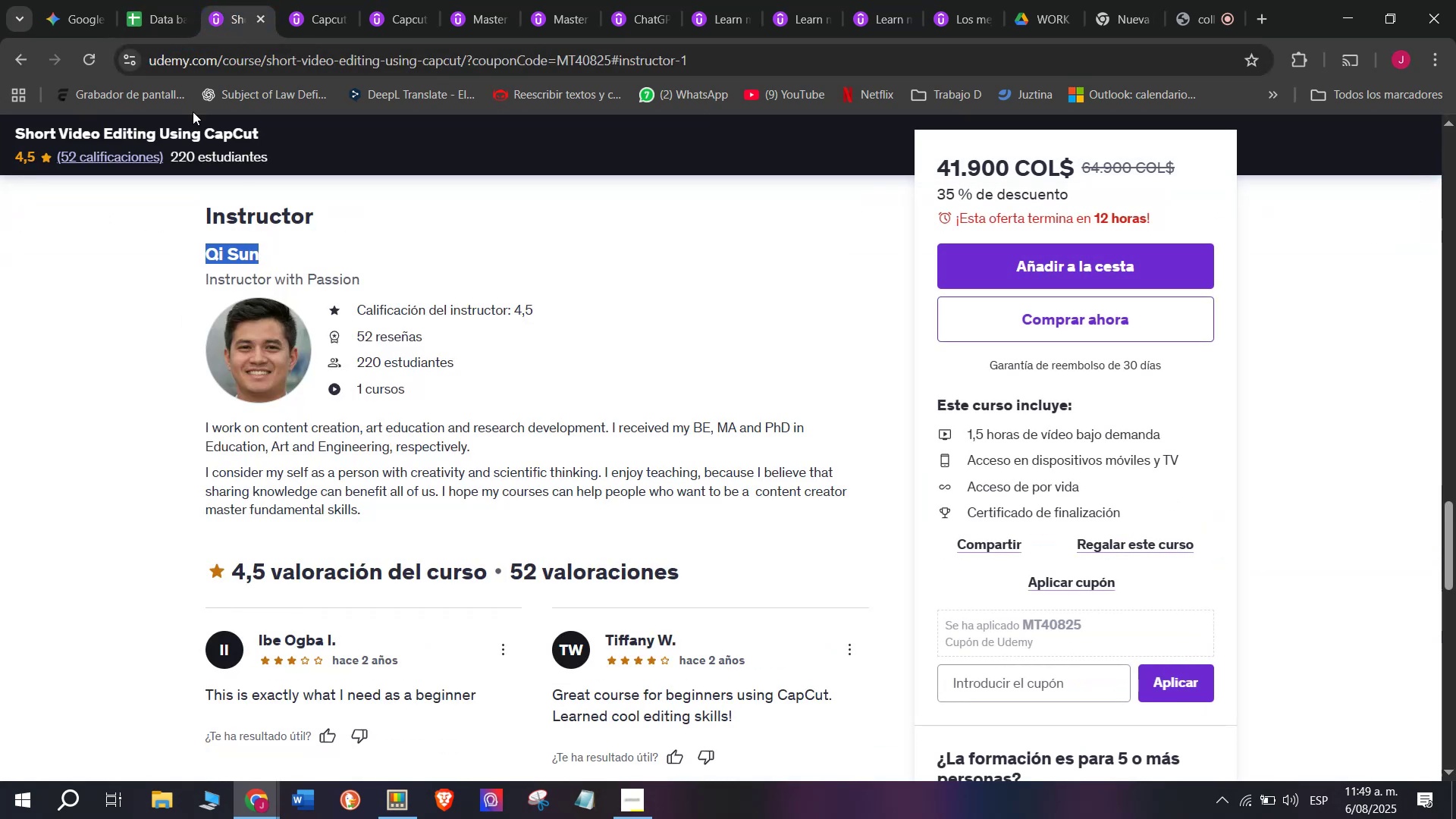 
key(Break)
 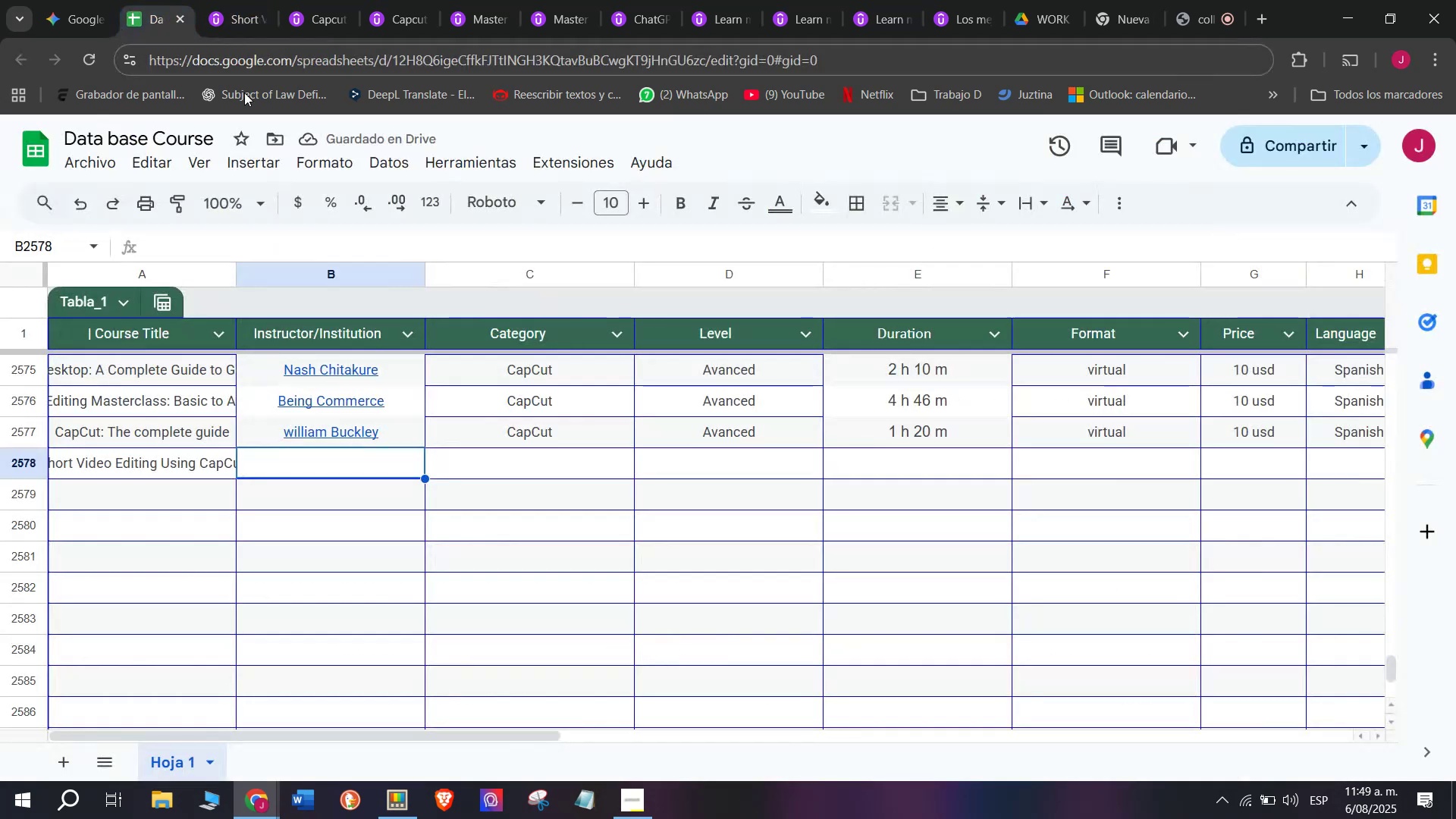 
key(Control+C)
 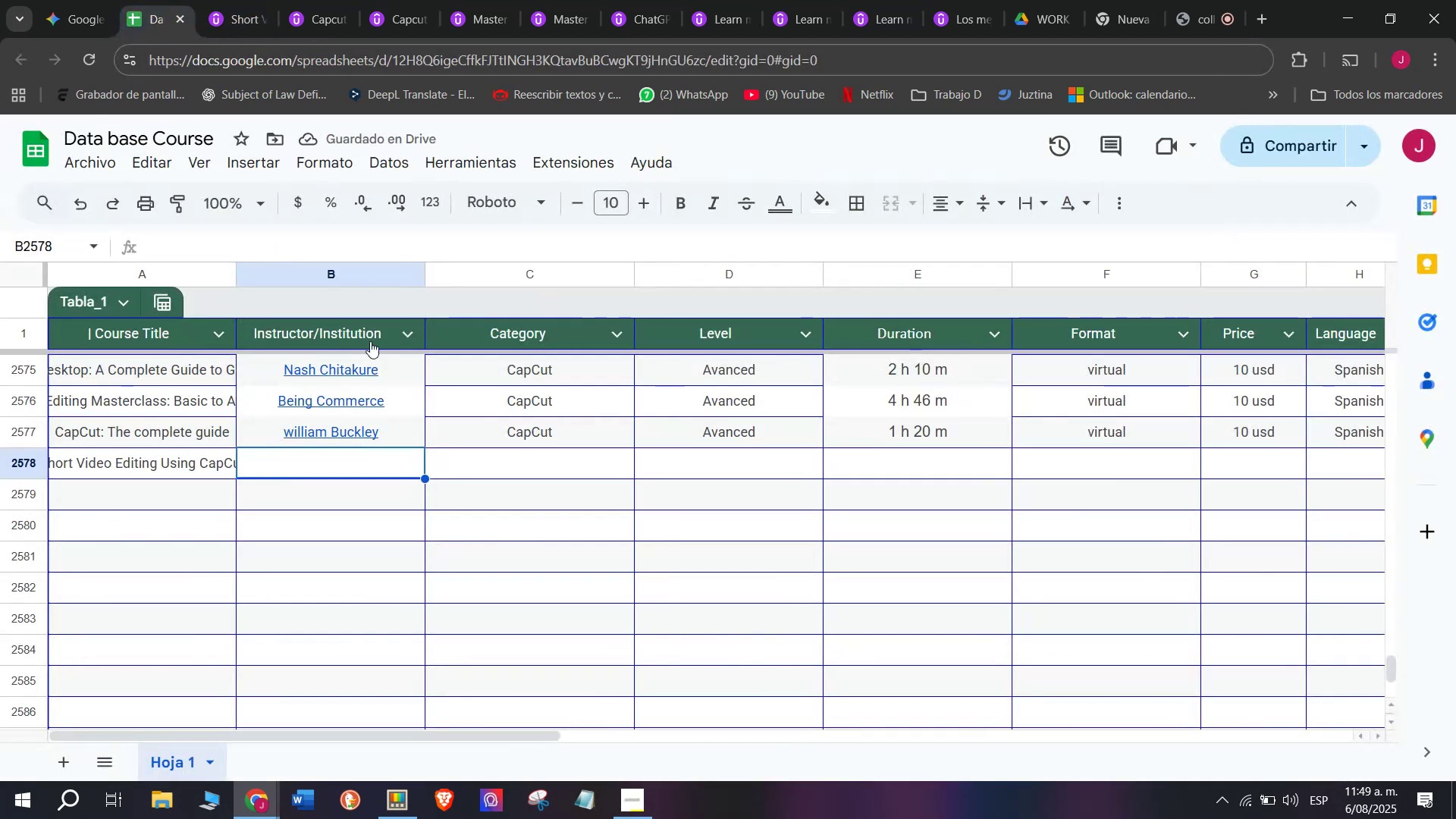 
key(Z)
 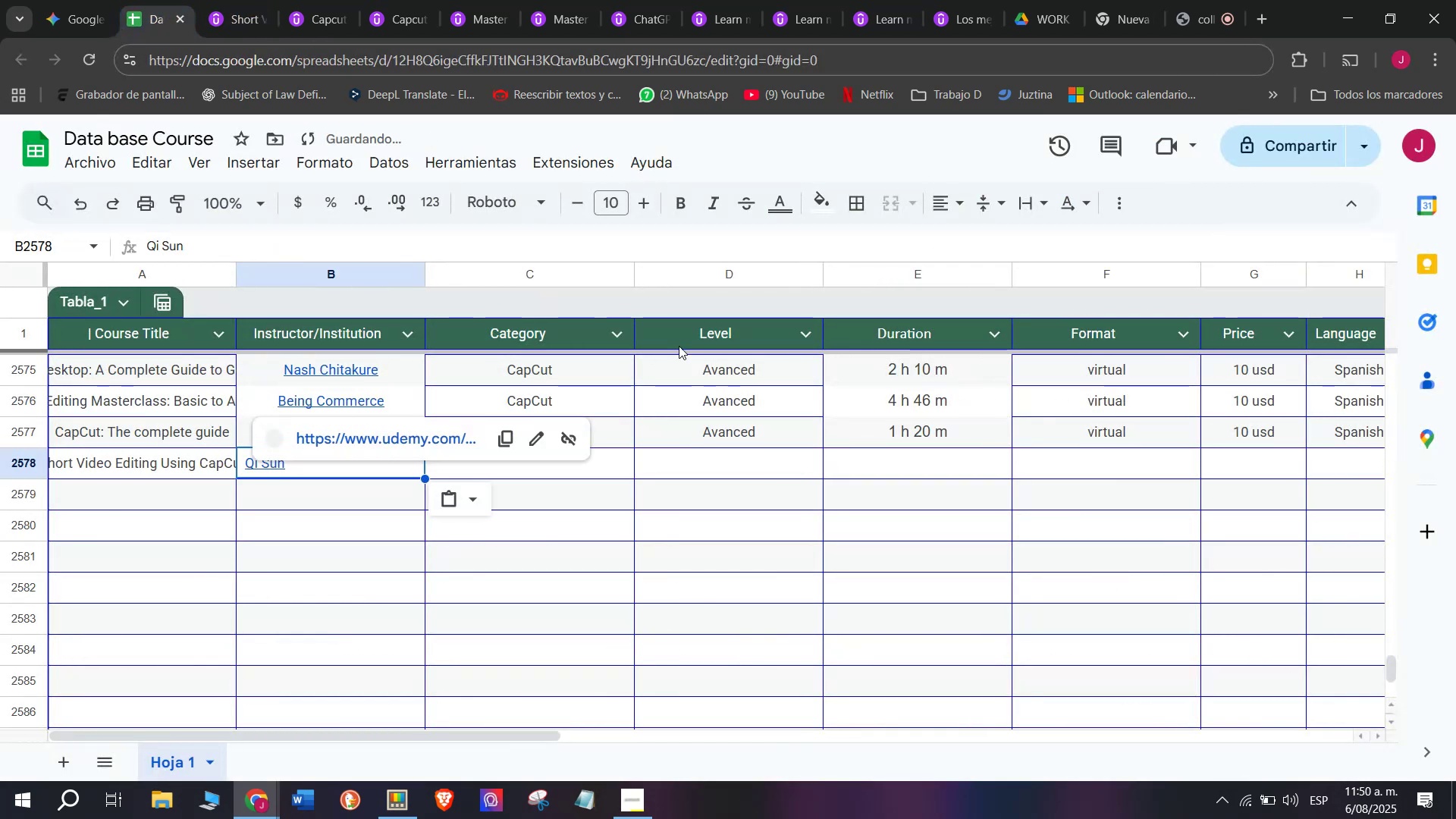 
key(Control+ControlLeft)
 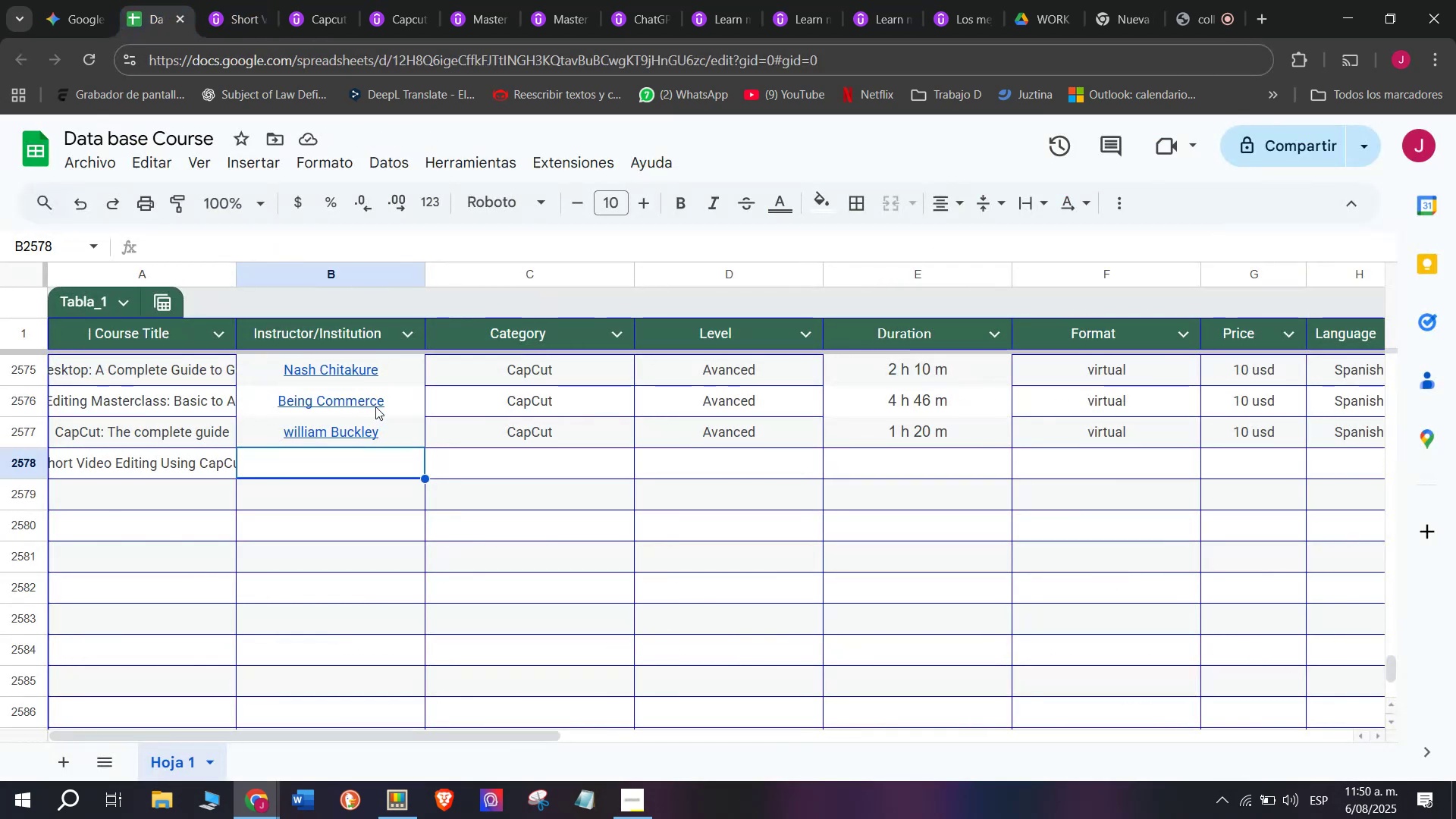 
key(Control+V)
 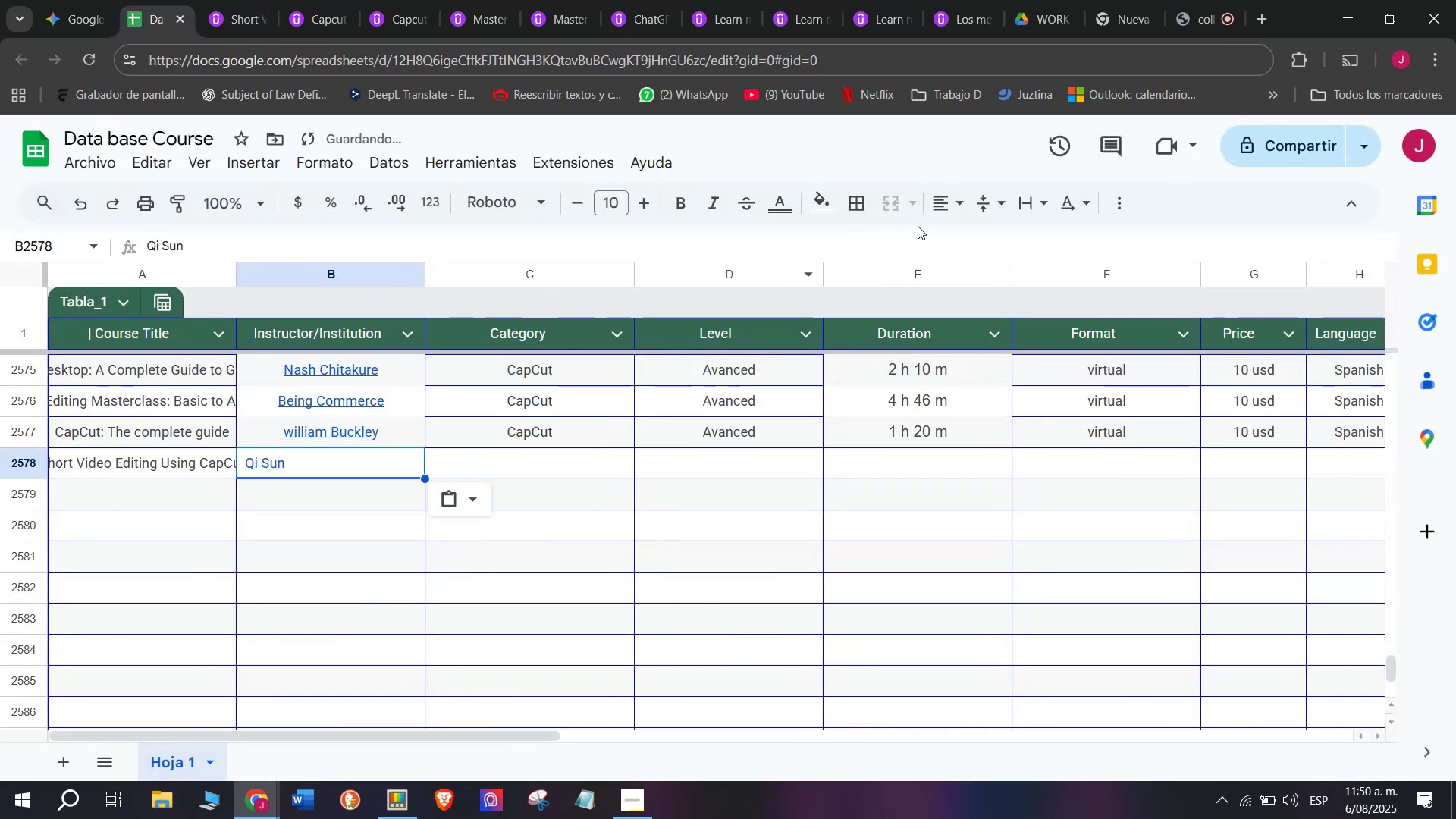 
left_click([940, 209])
 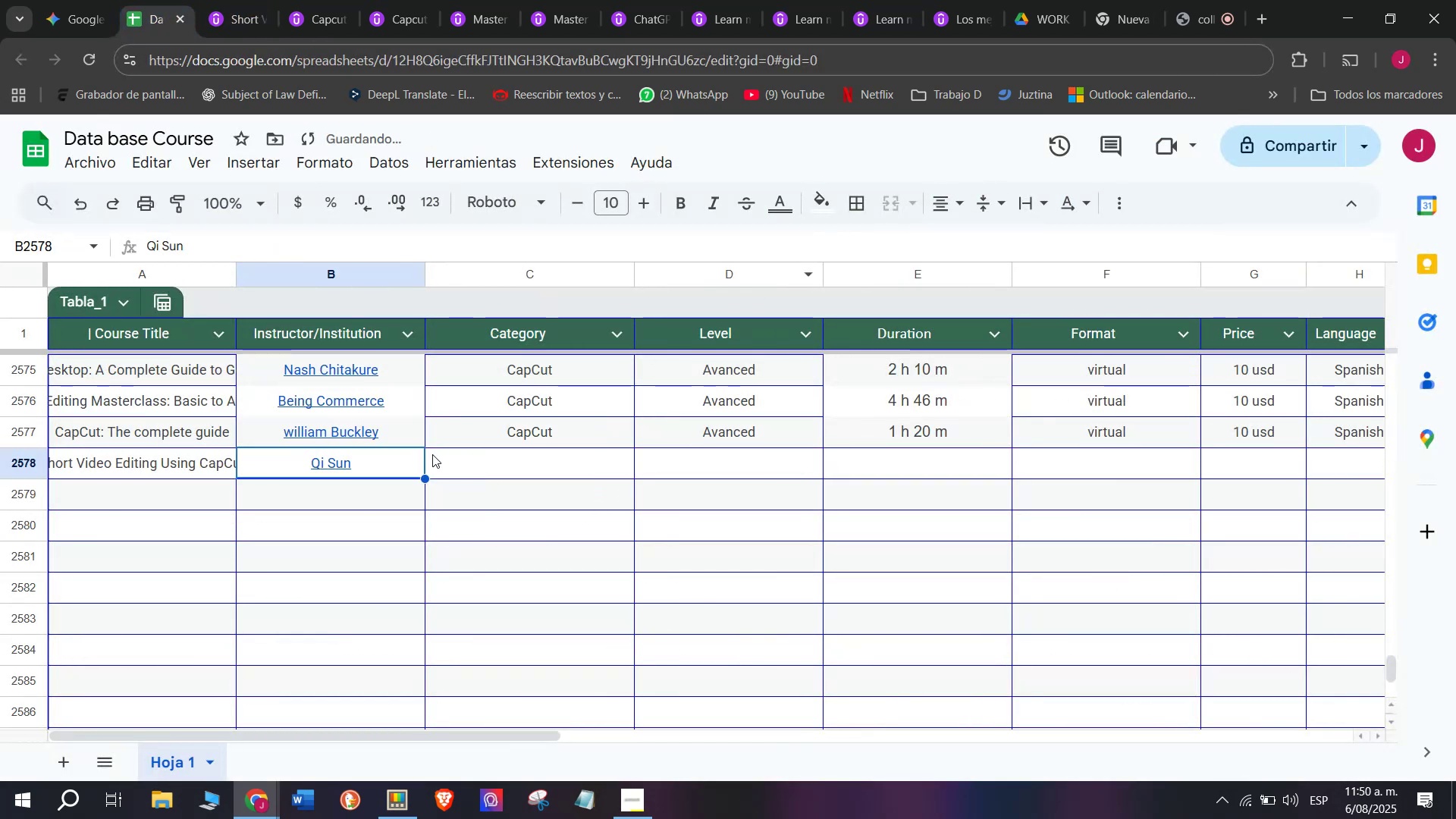 
mouse_move([444, 460])
 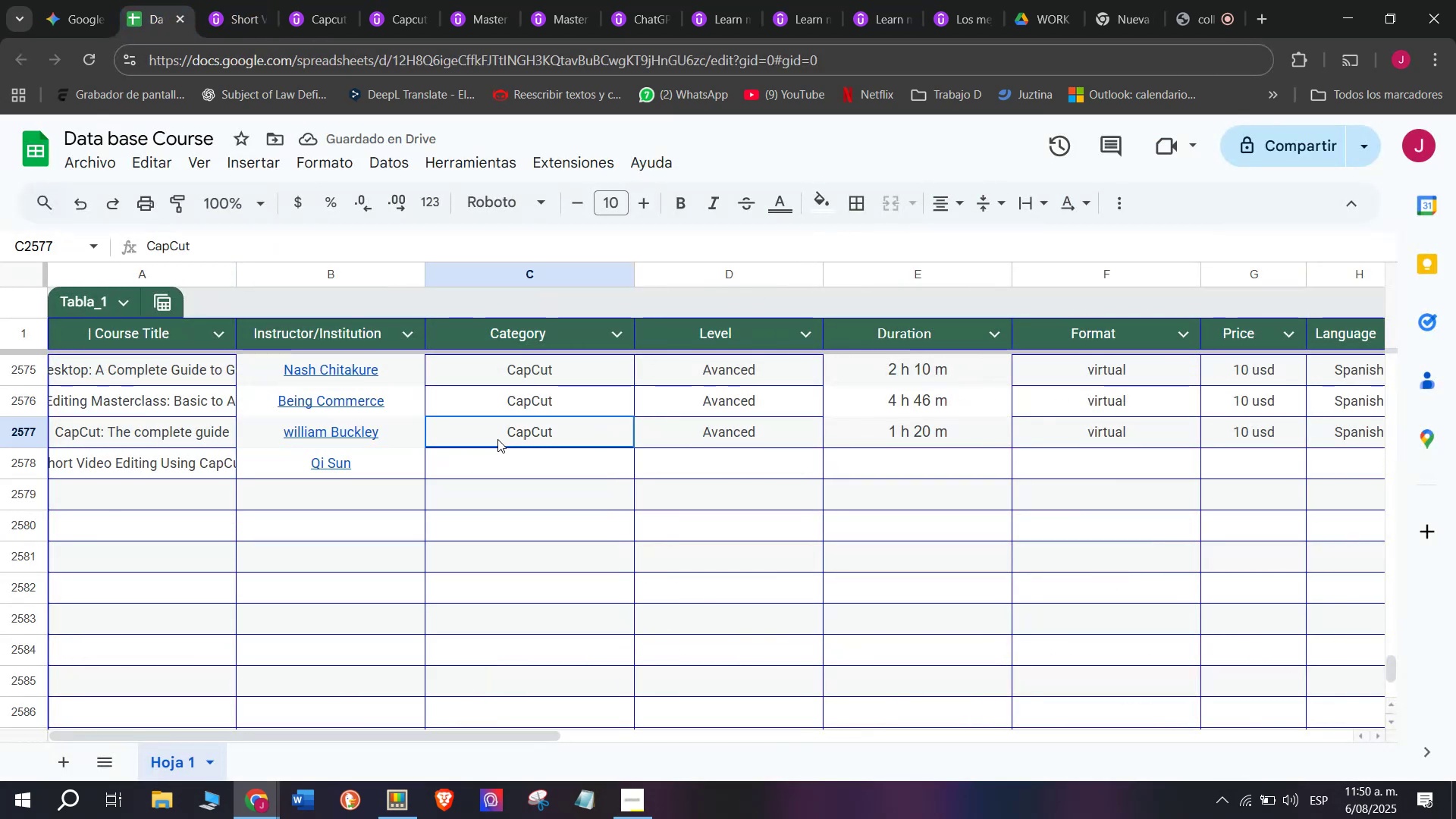 
key(Control+ControlLeft)
 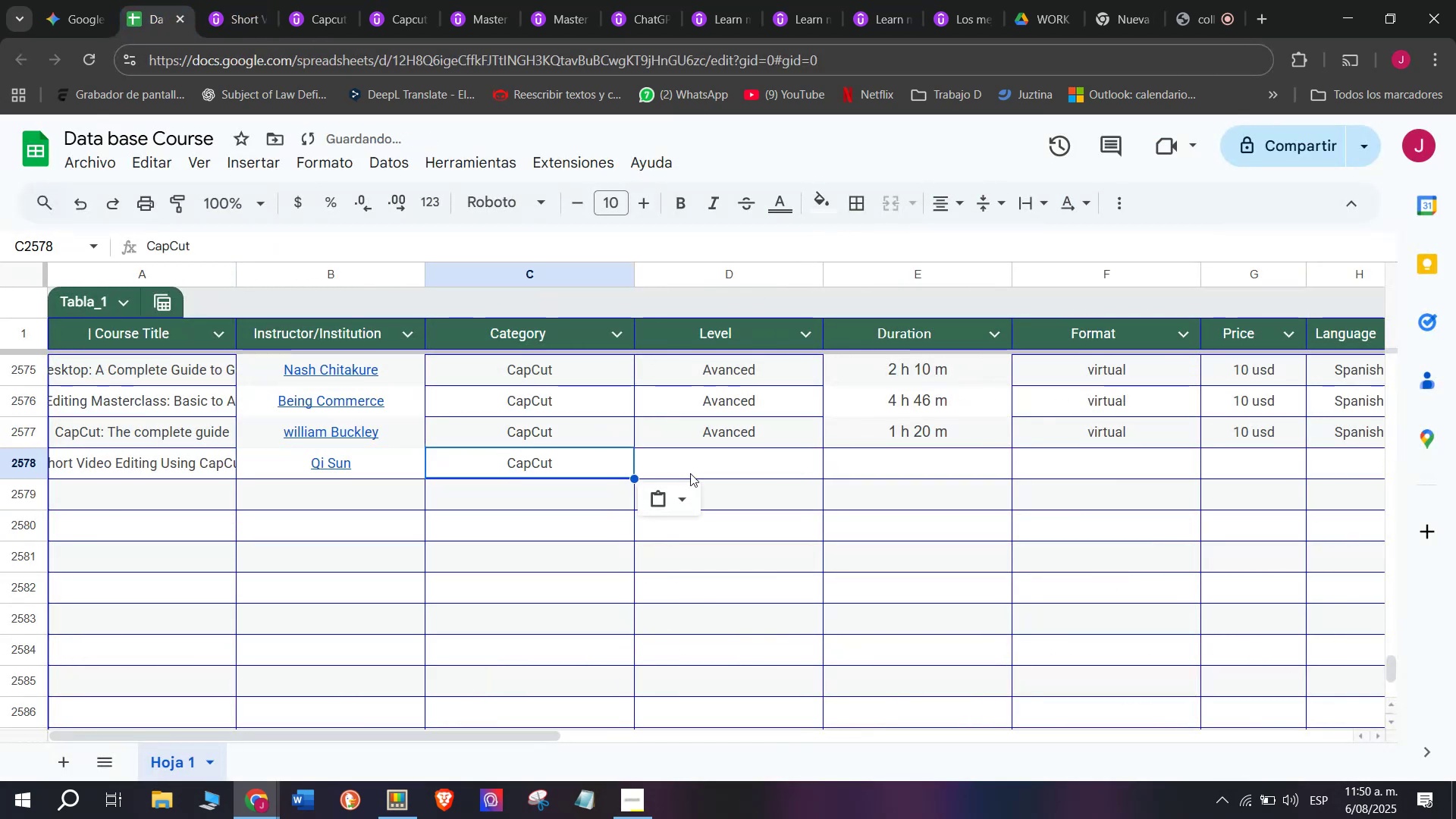 
key(Break)
 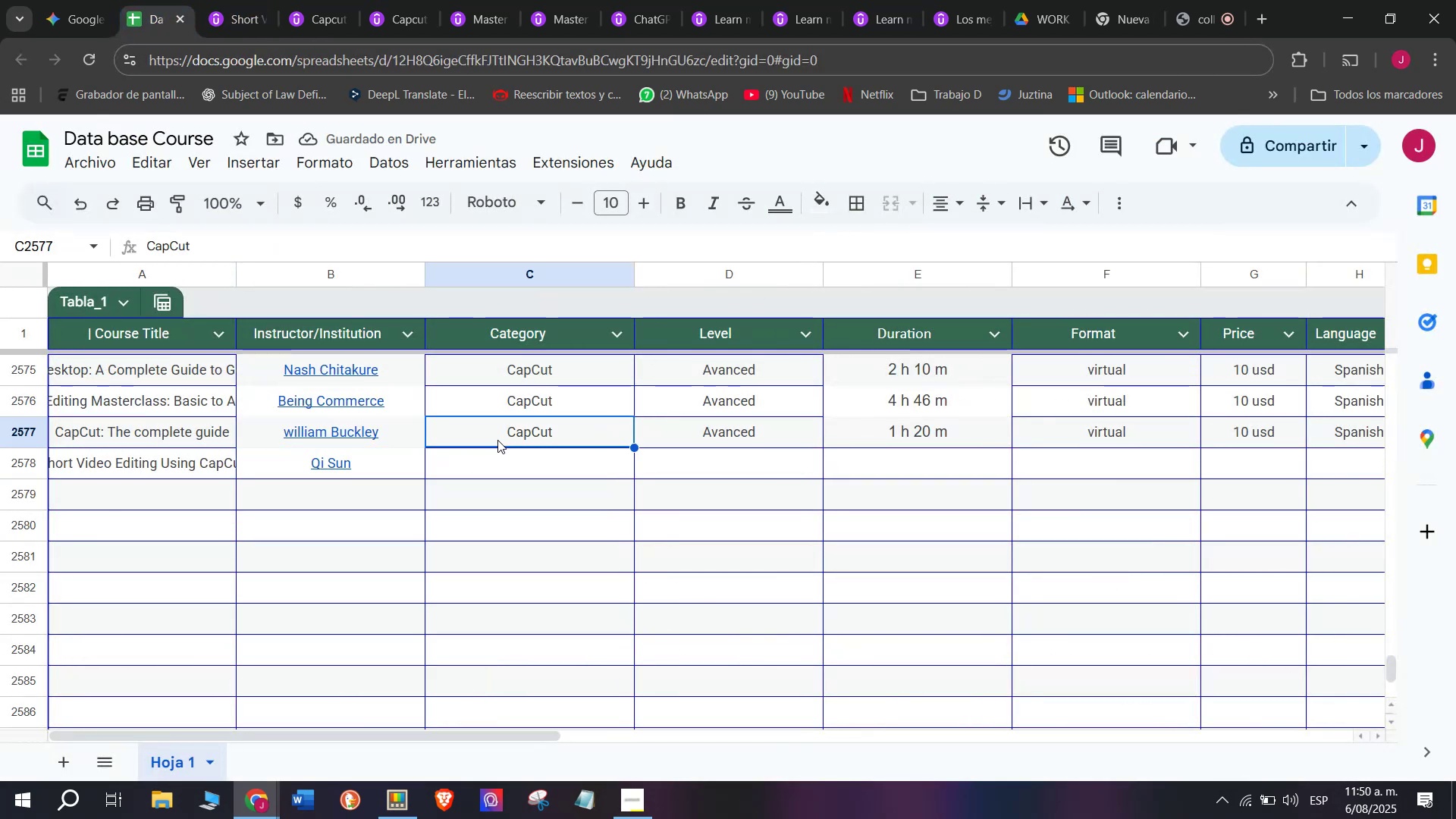 
key(Control+C)
 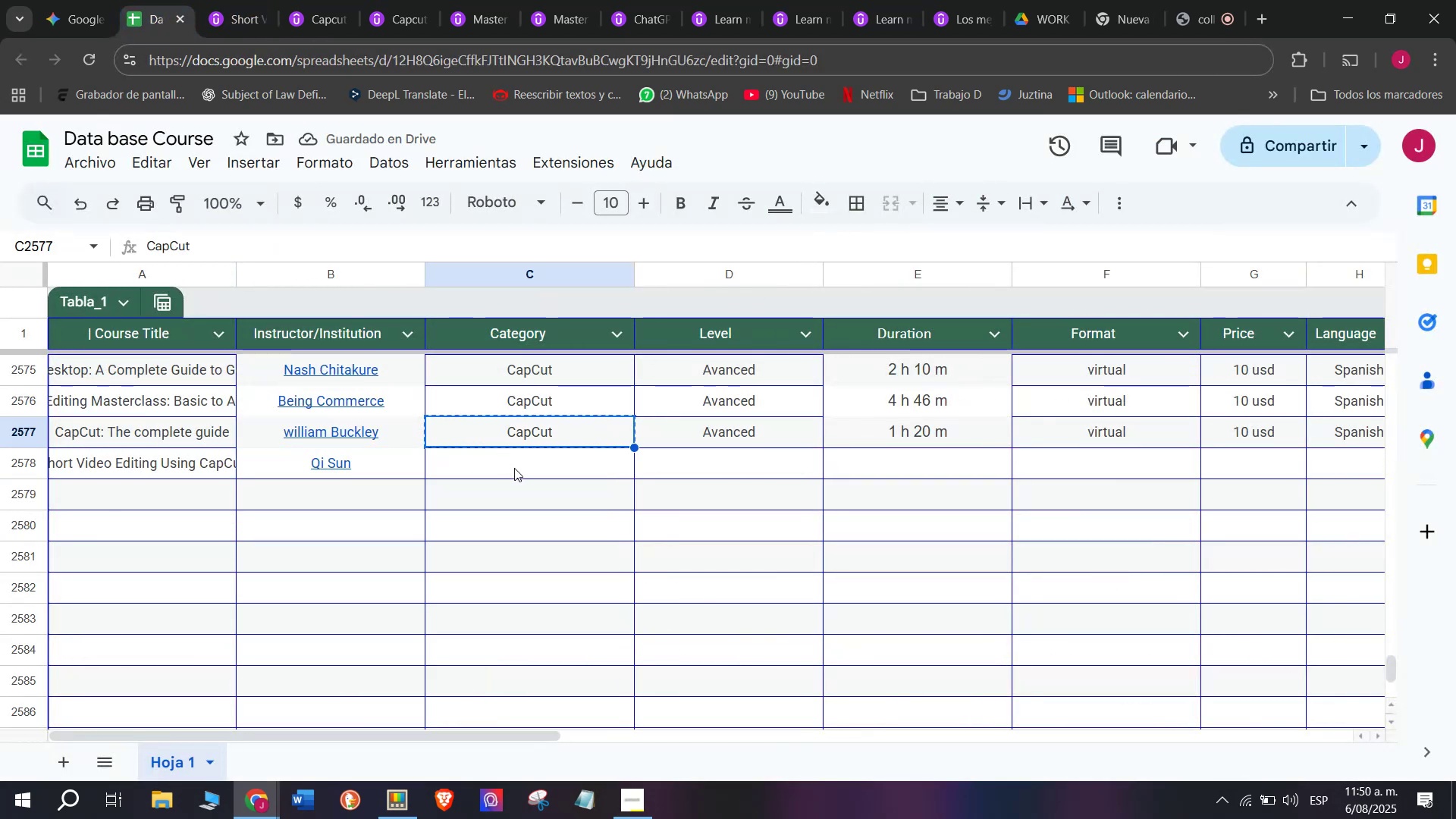 
key(Control+ControlLeft)
 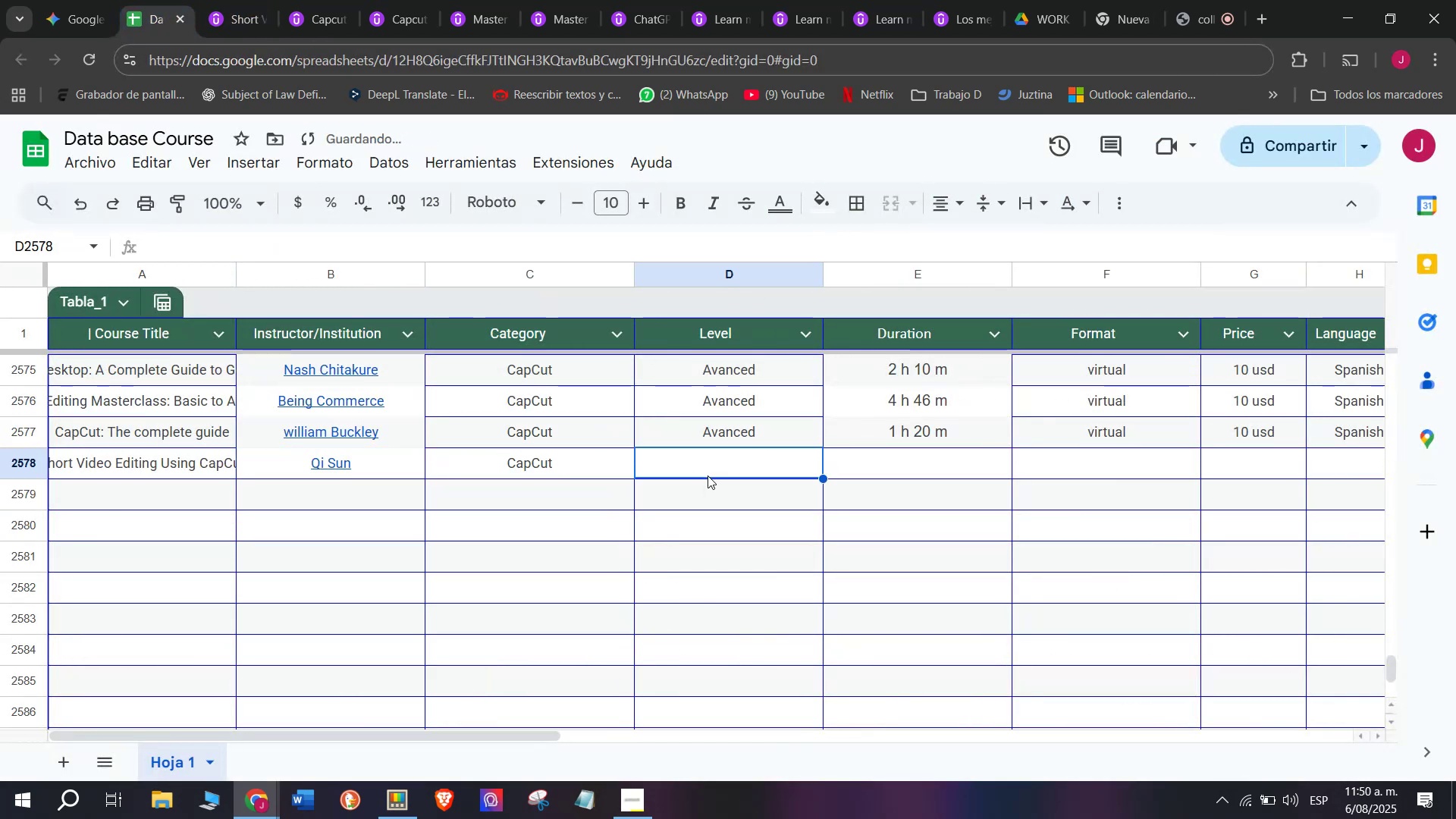 
key(Z)
 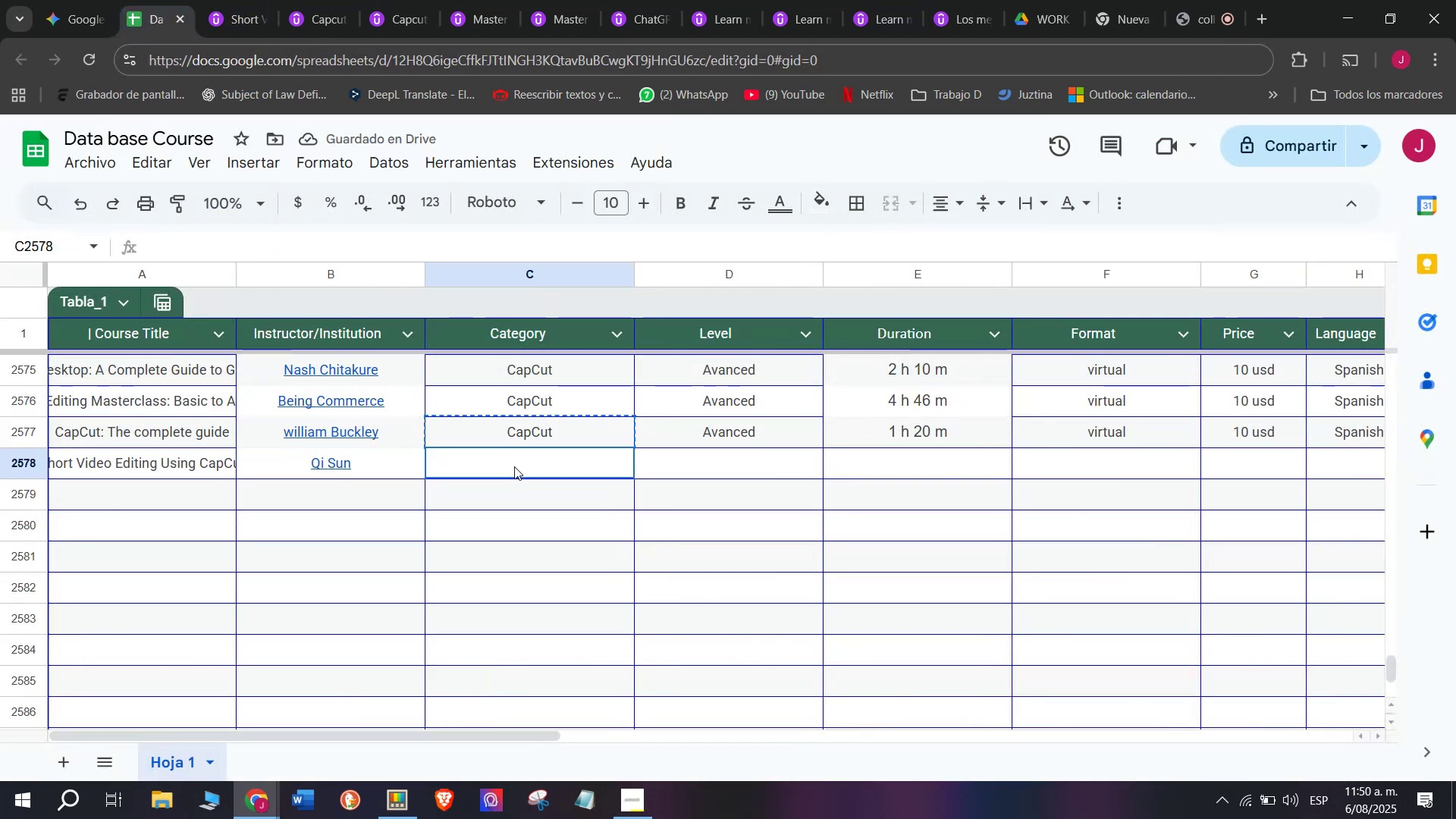 
key(Control+V)
 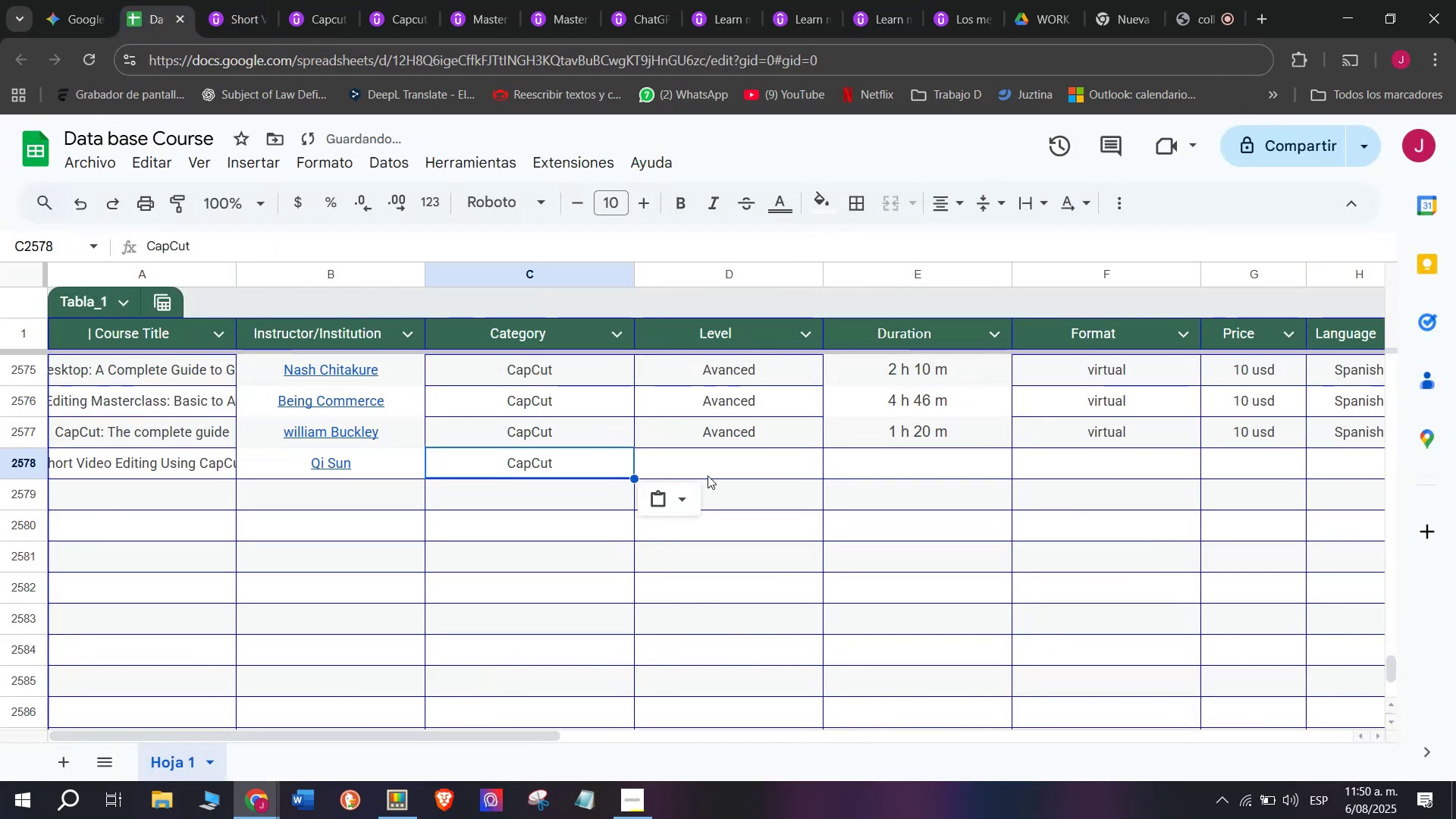 
triple_click([708, 475])
 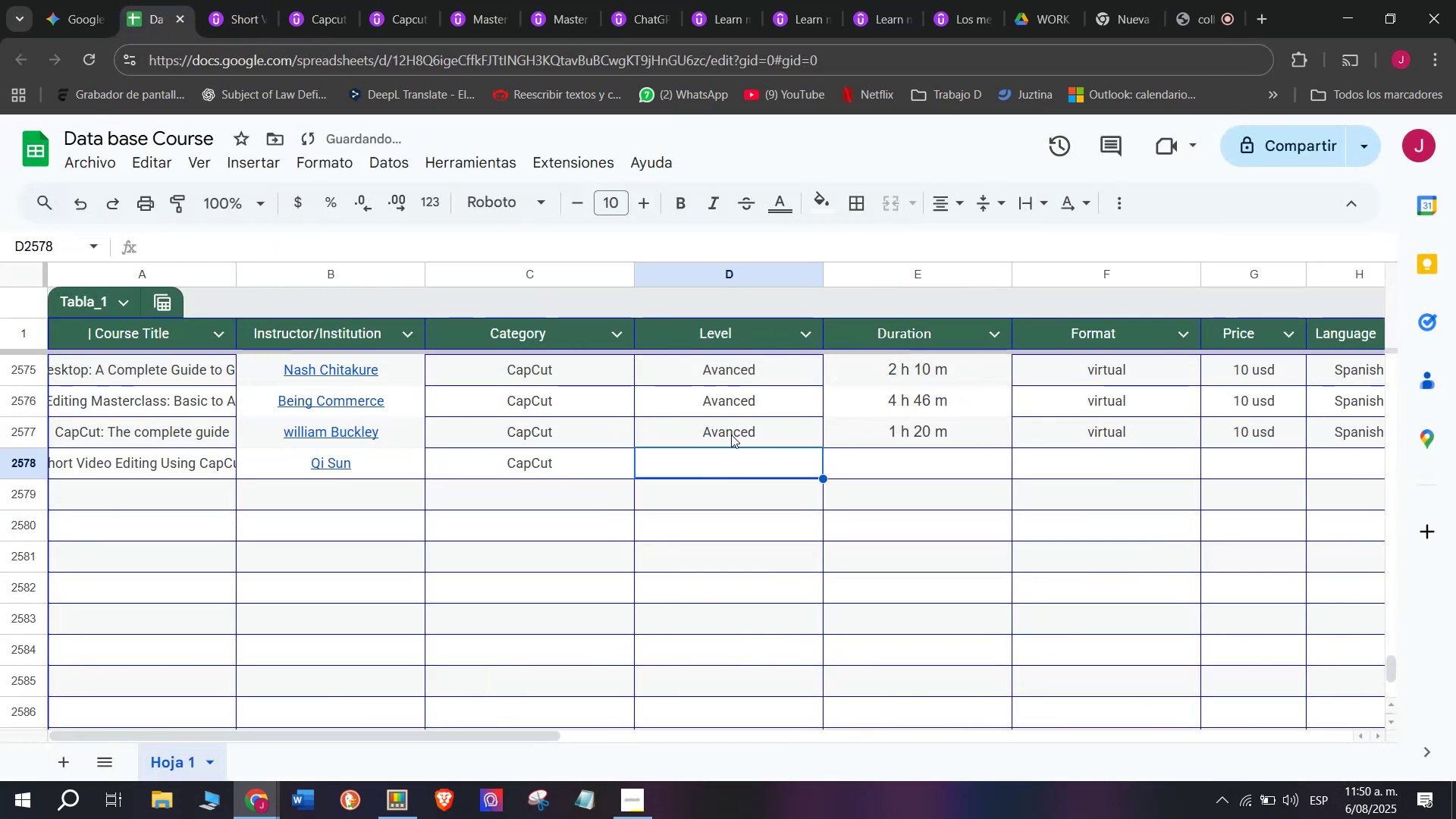 
key(Control+ControlLeft)
 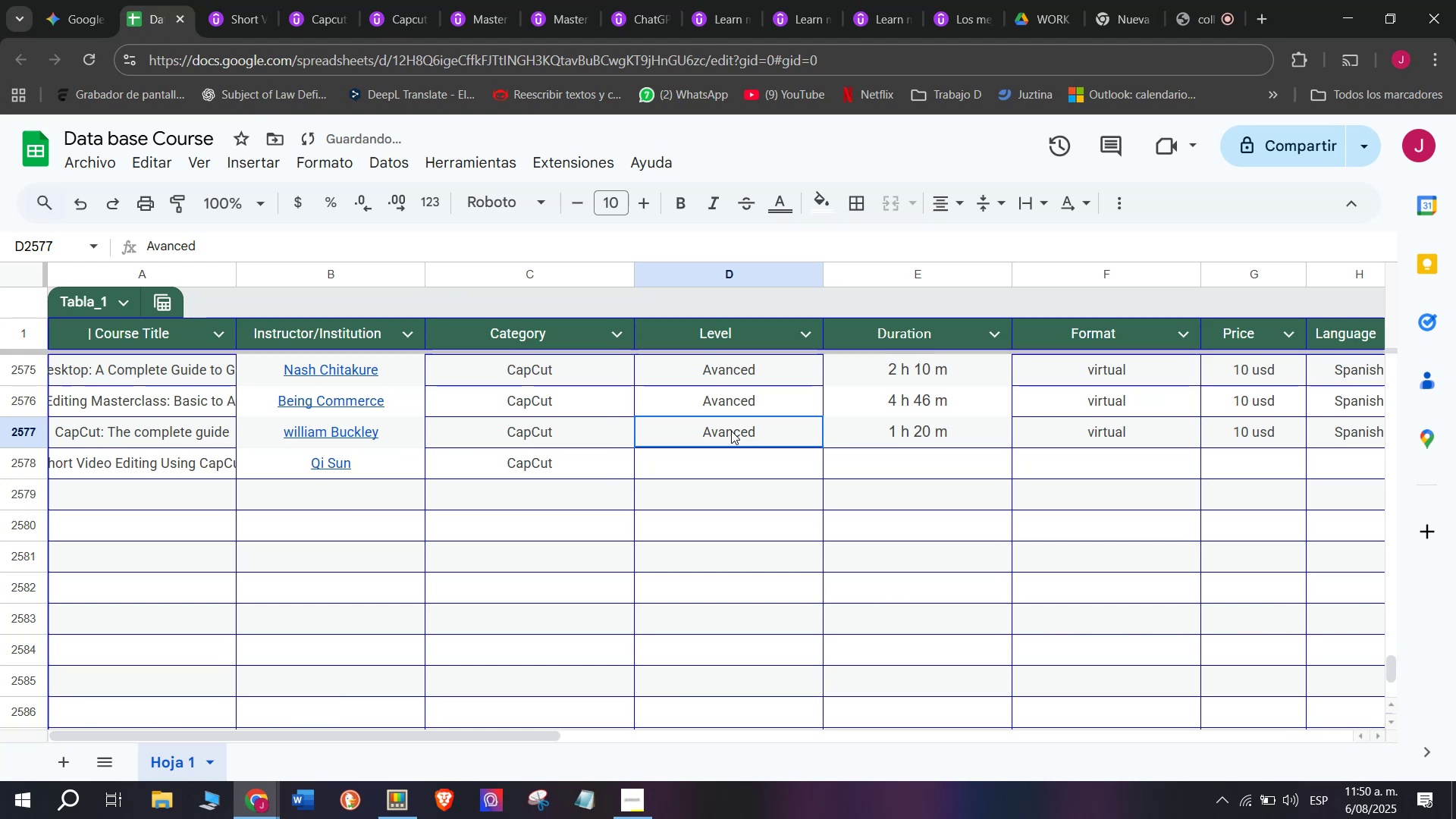 
key(Break)
 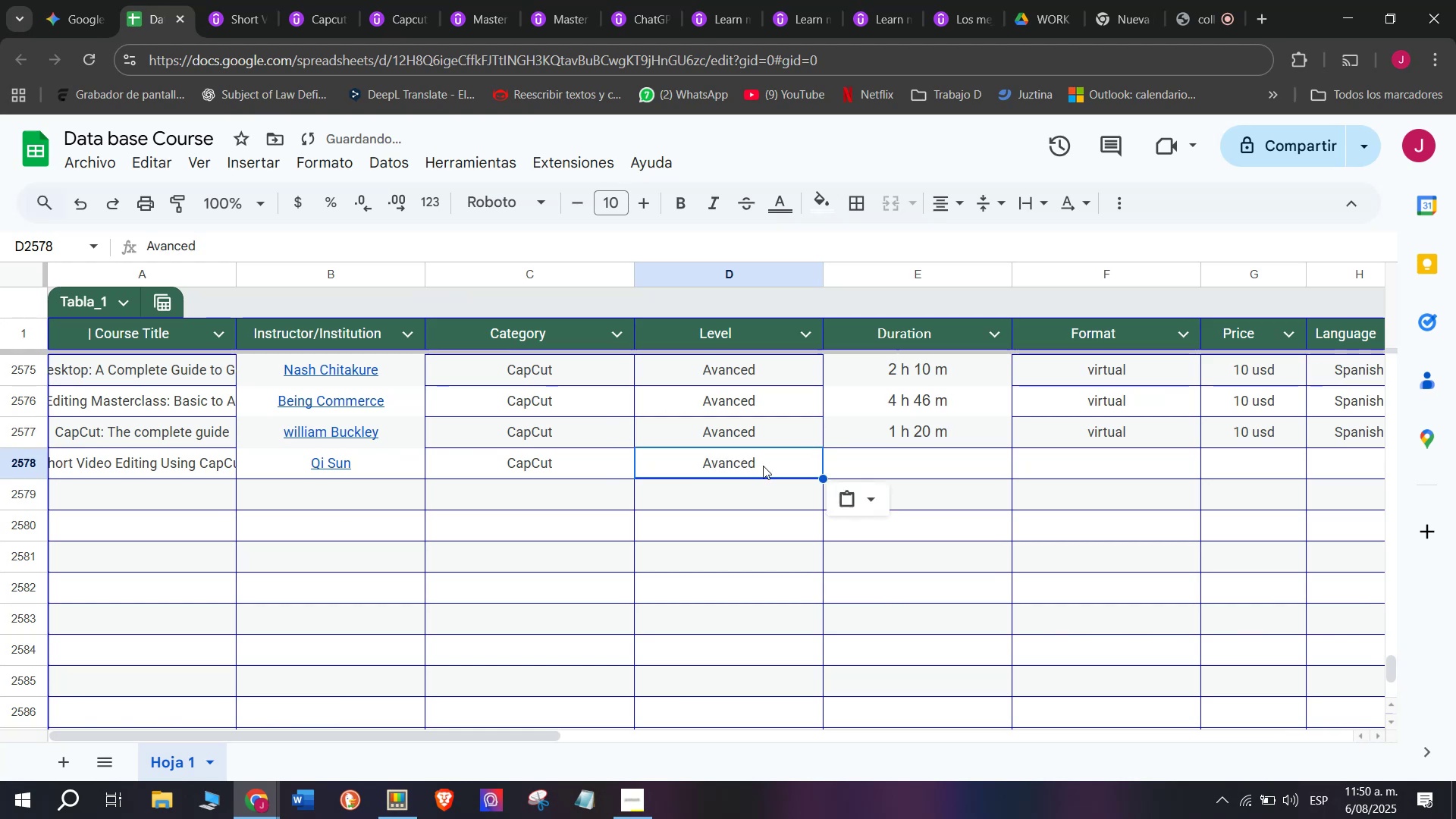 
key(Control+C)
 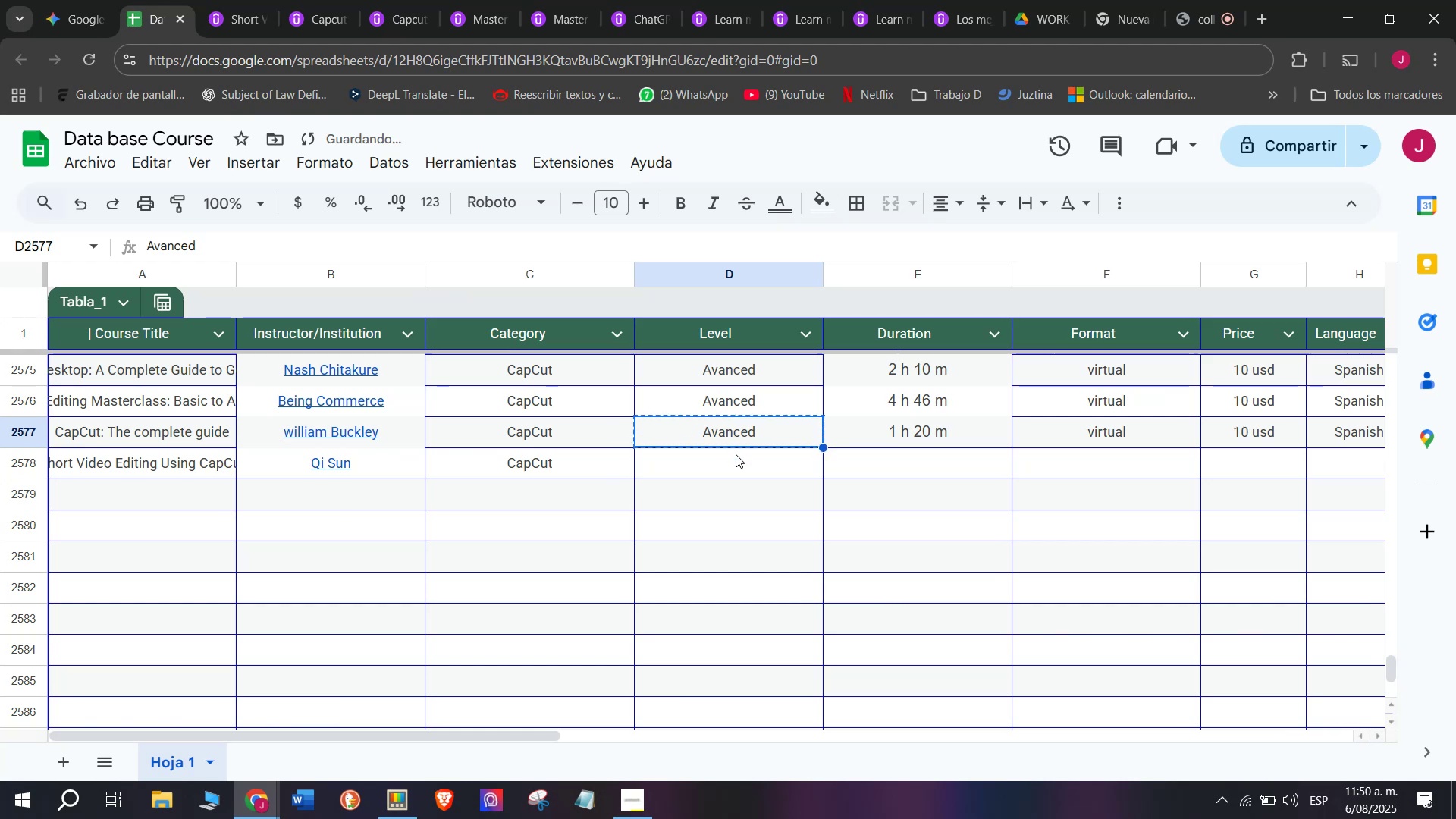 
double_click([737, 454])
 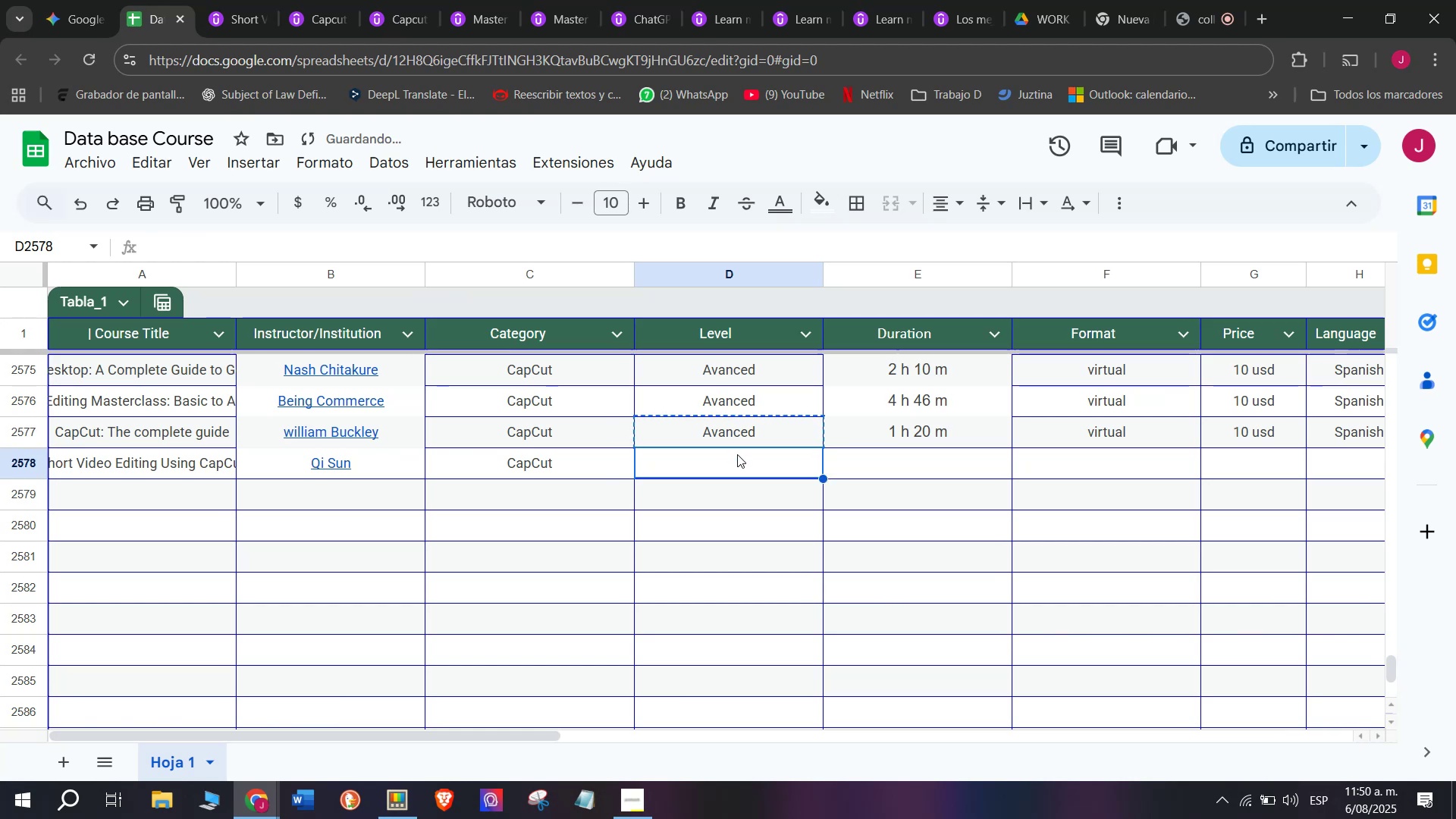 
key(Z)
 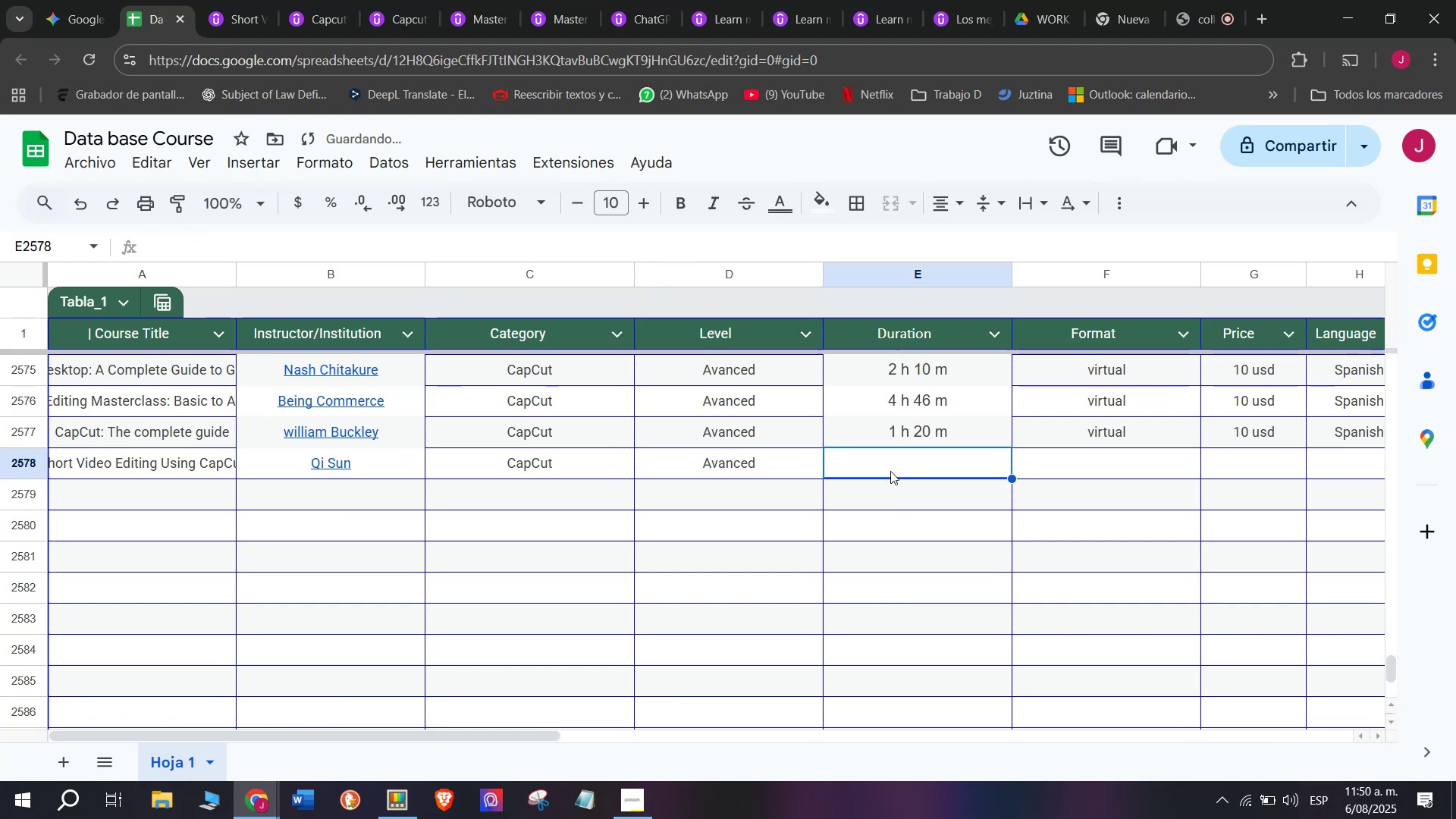 
key(Control+ControlLeft)
 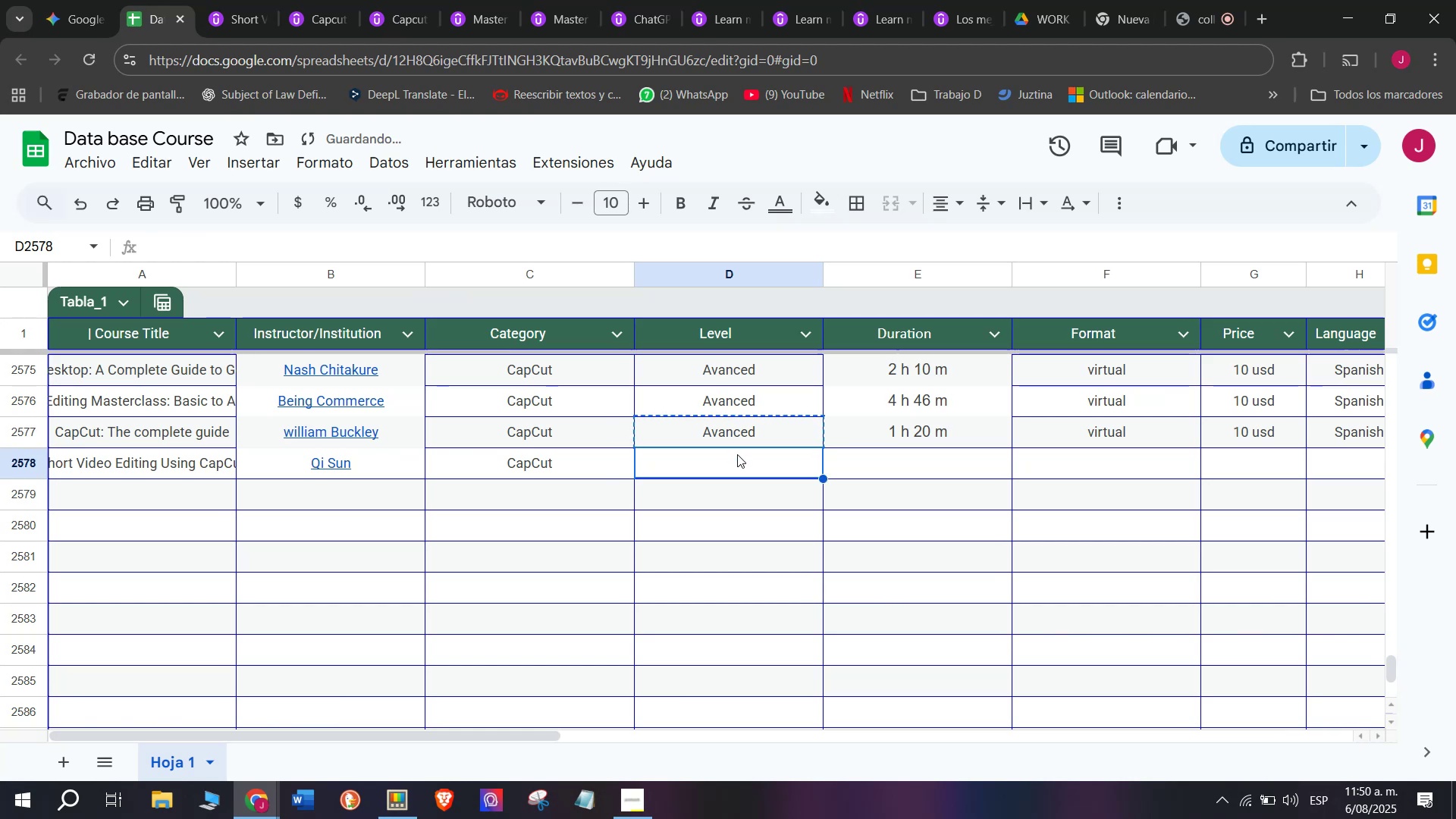 
key(Control+V)
 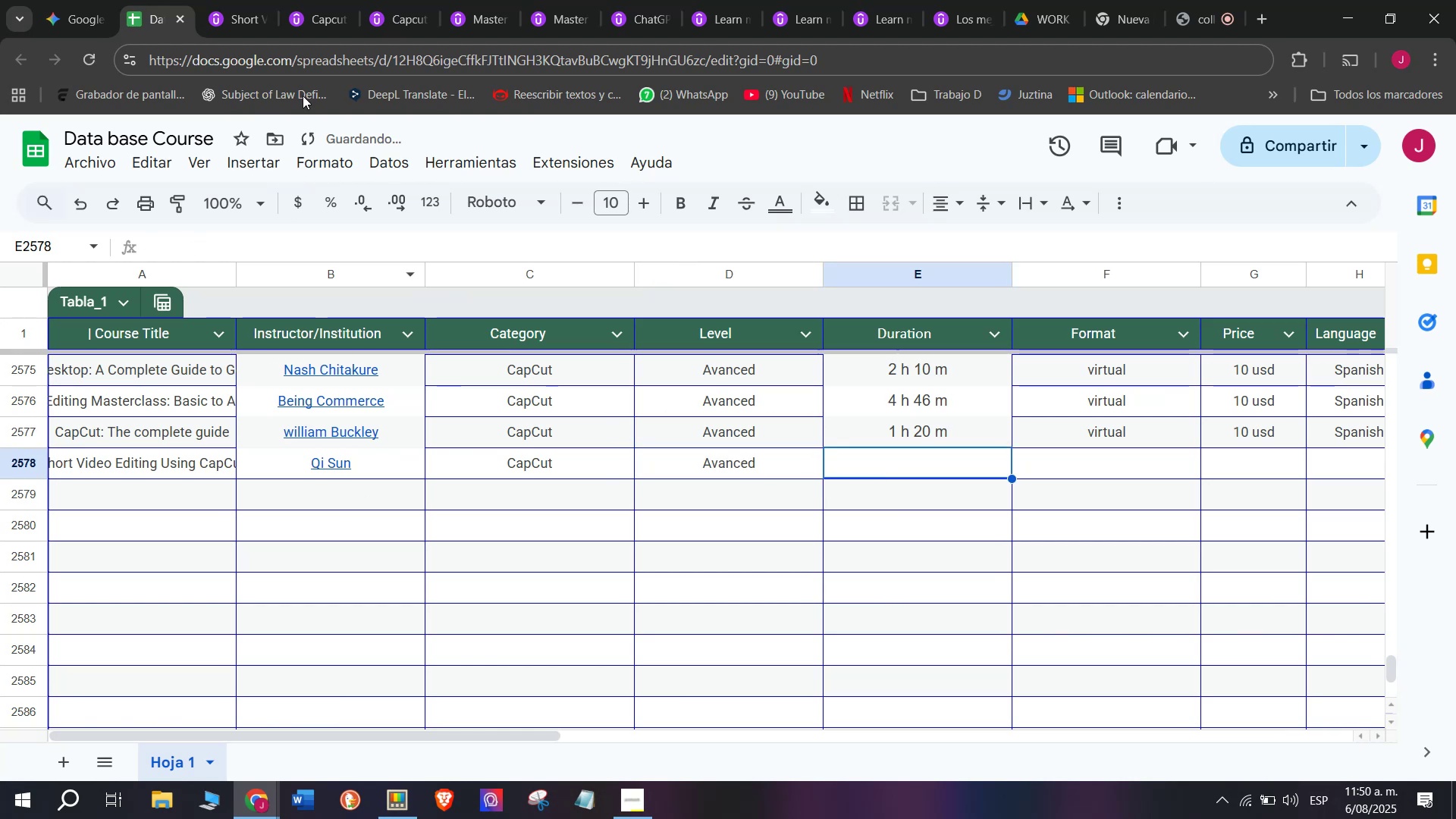 
left_click([230, 0])
 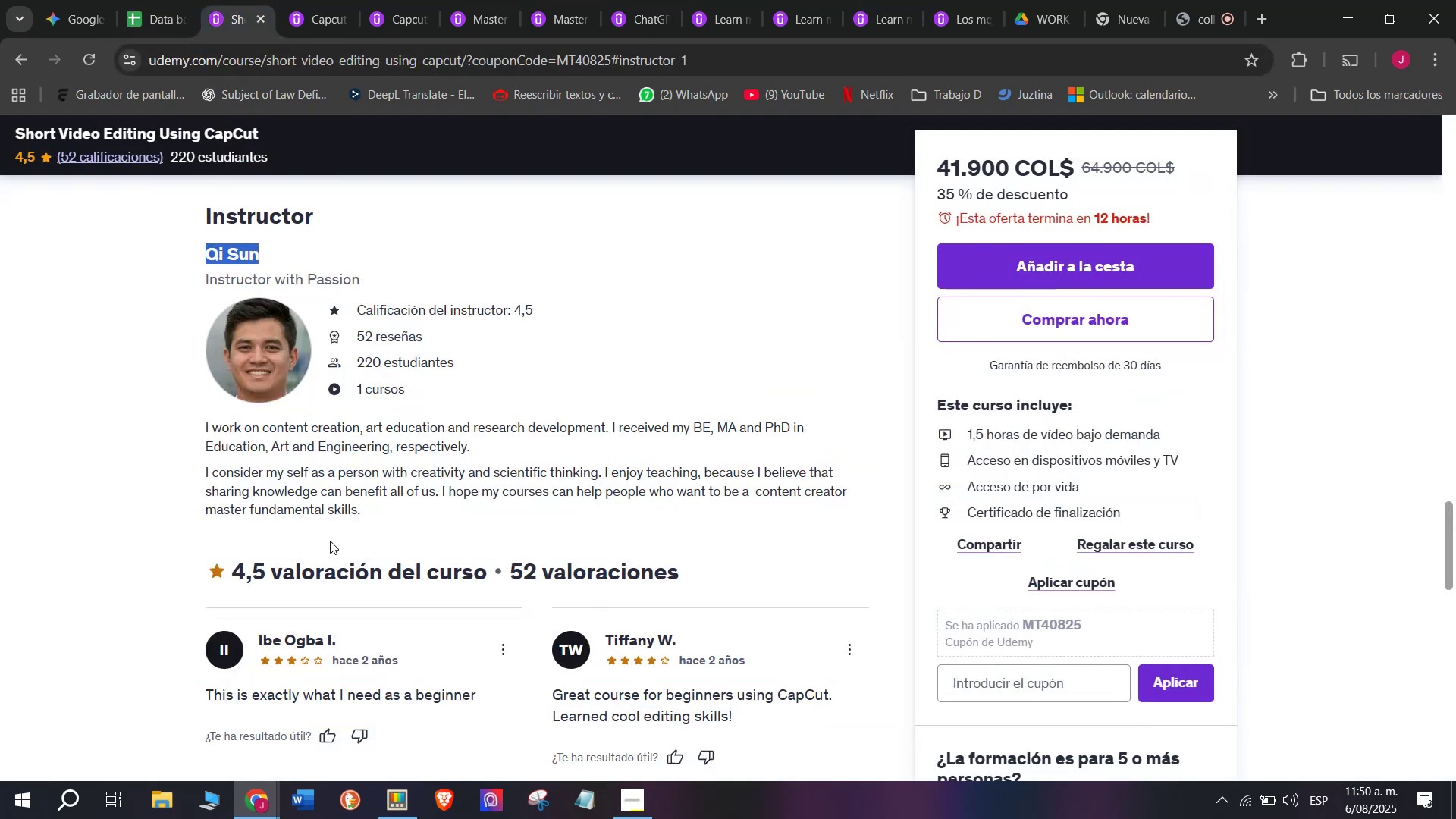 
scroll: coordinate [271, 557], scroll_direction: up, amount: 8.0
 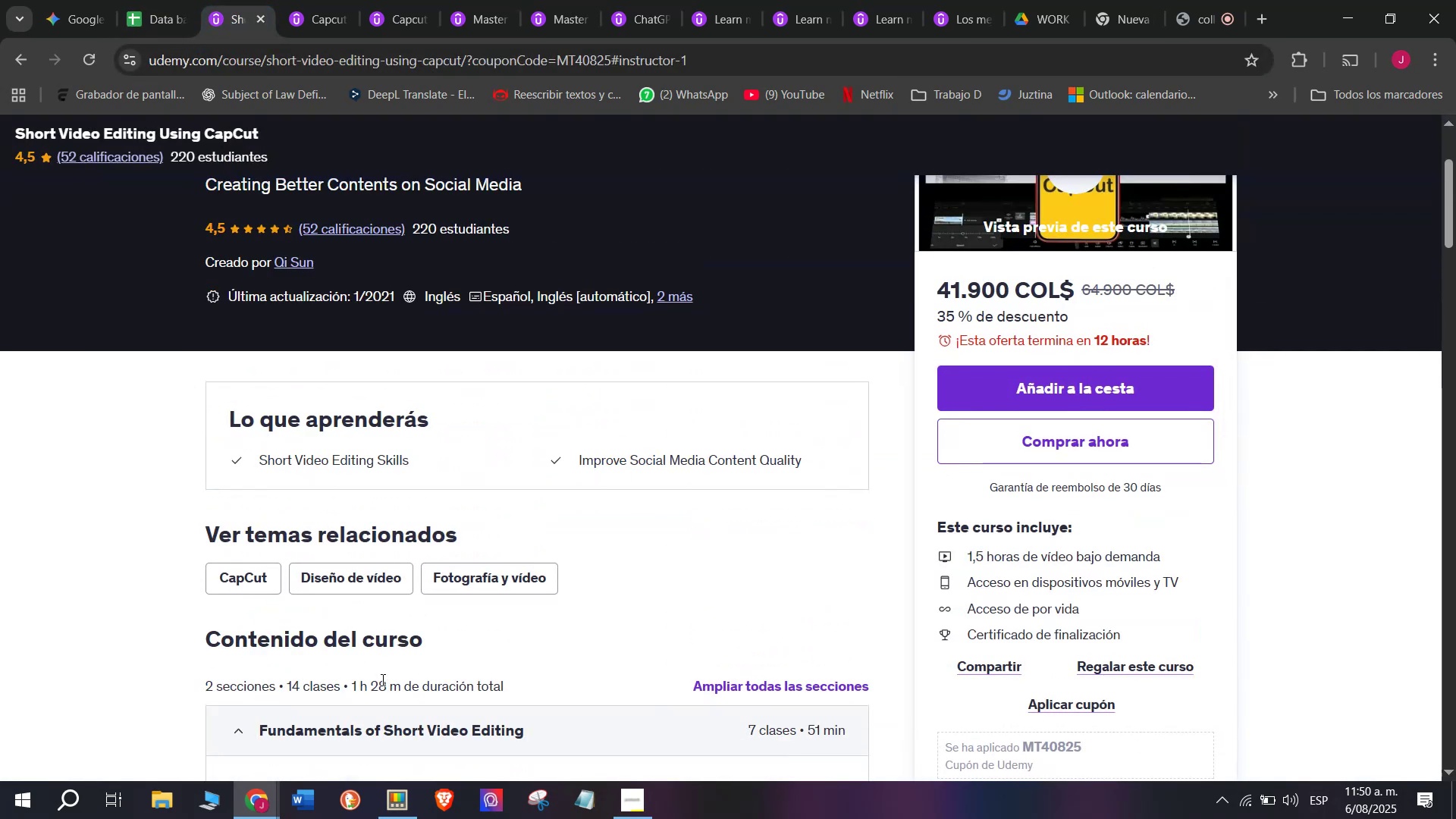 
left_click_drag(start_coordinate=[402, 684], to_coordinate=[353, 682])
 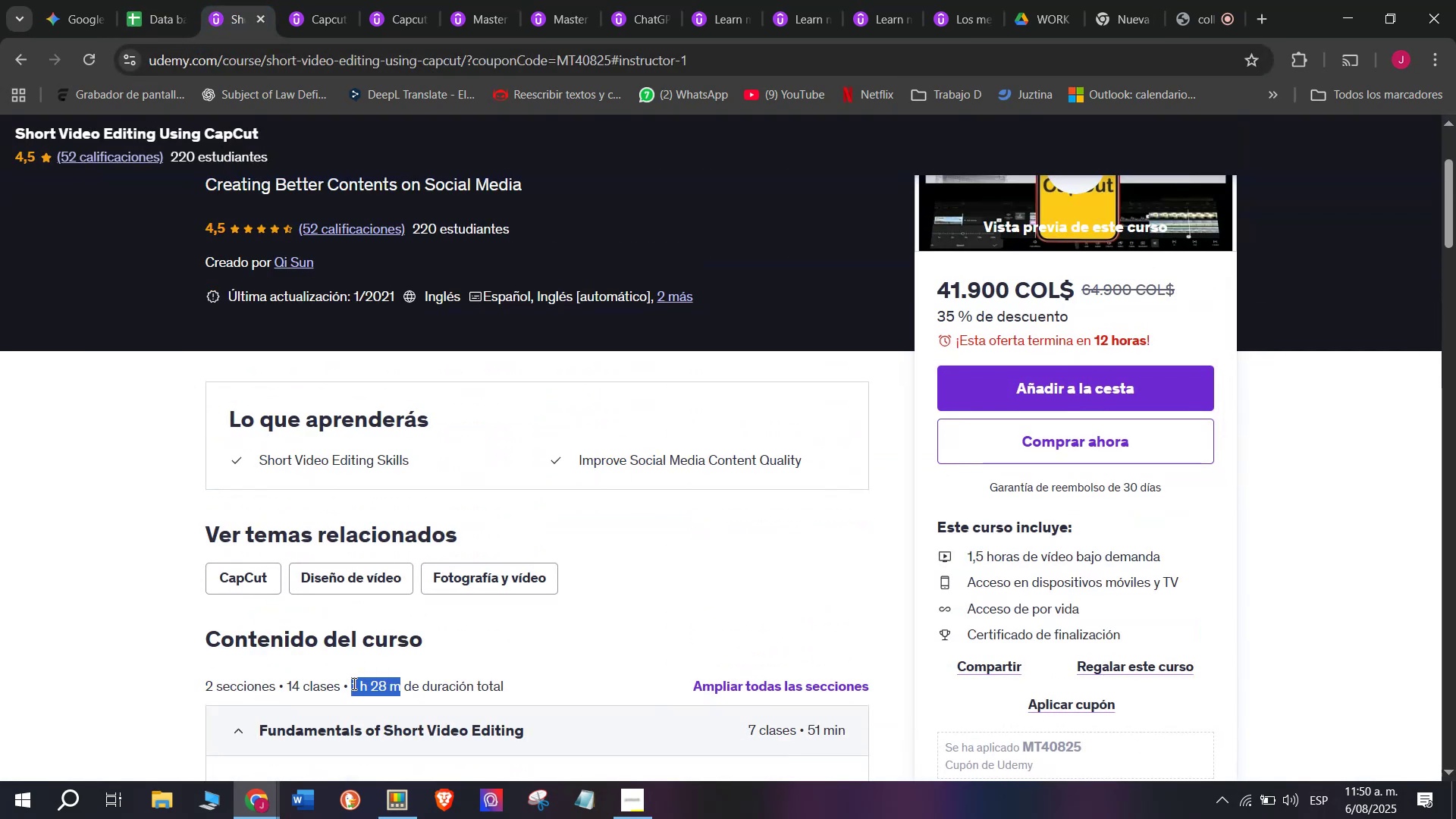 
key(Control+ControlLeft)
 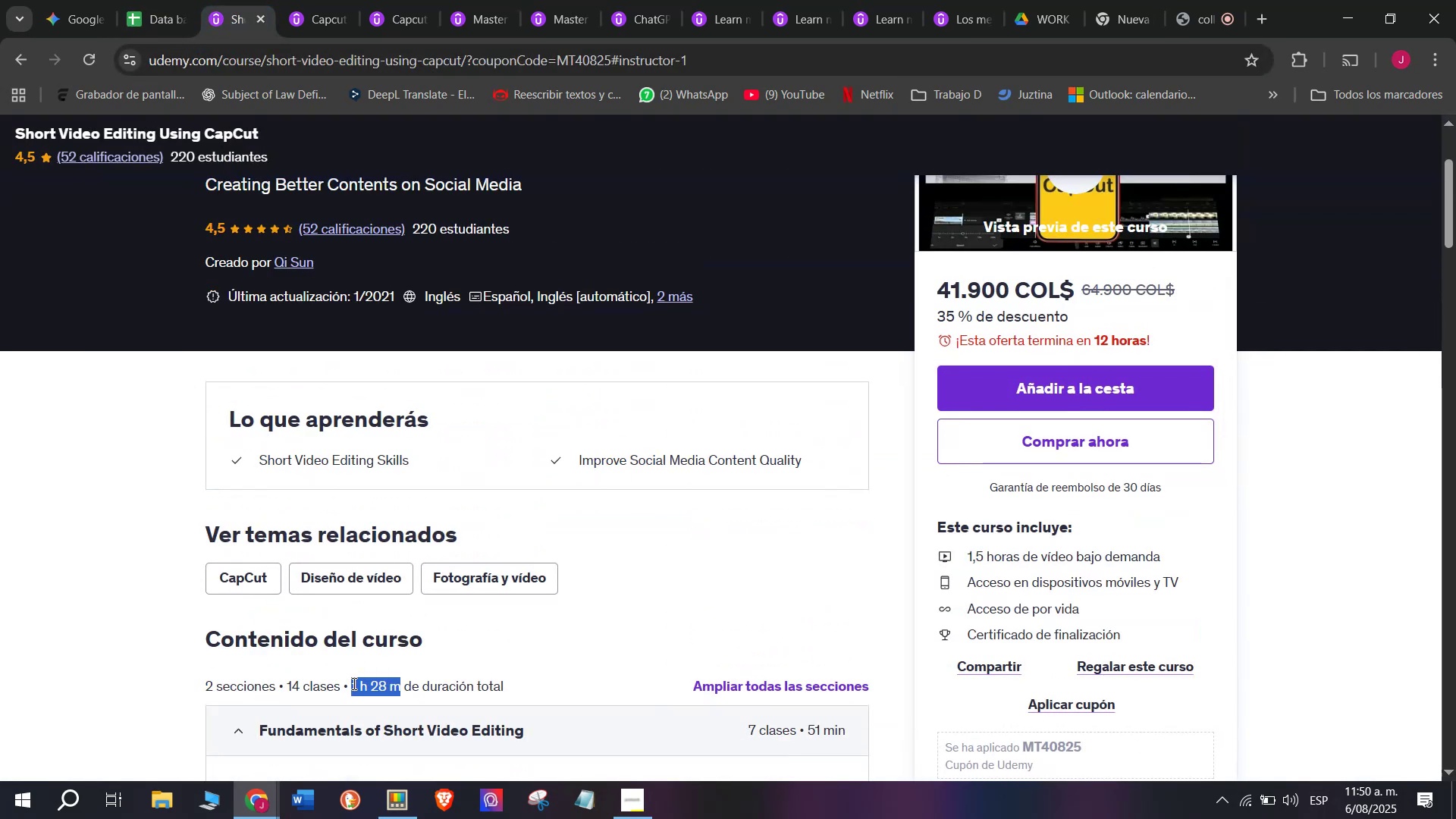 
key(Break)
 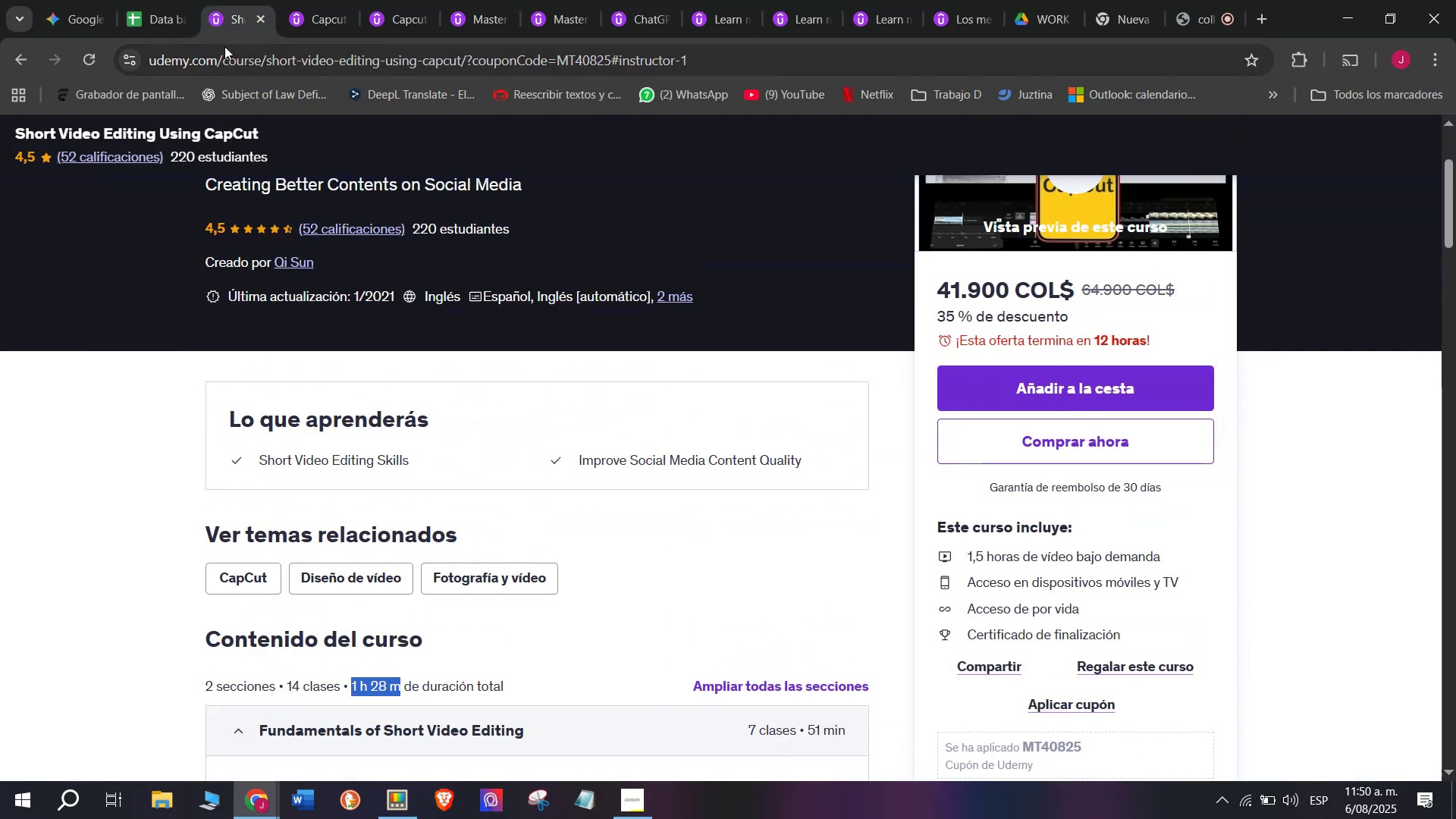 
key(Control+C)
 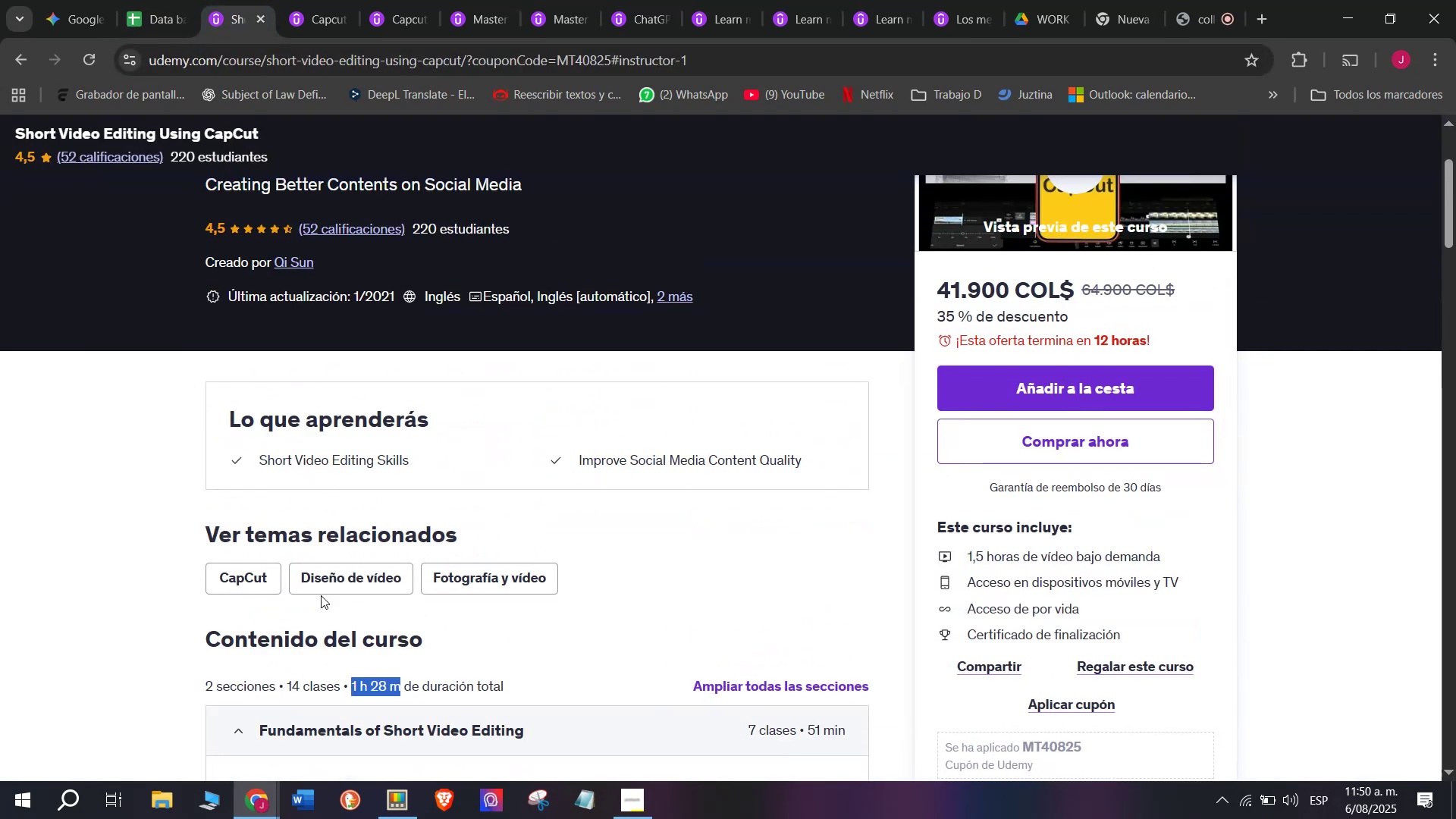 
key(Break)
 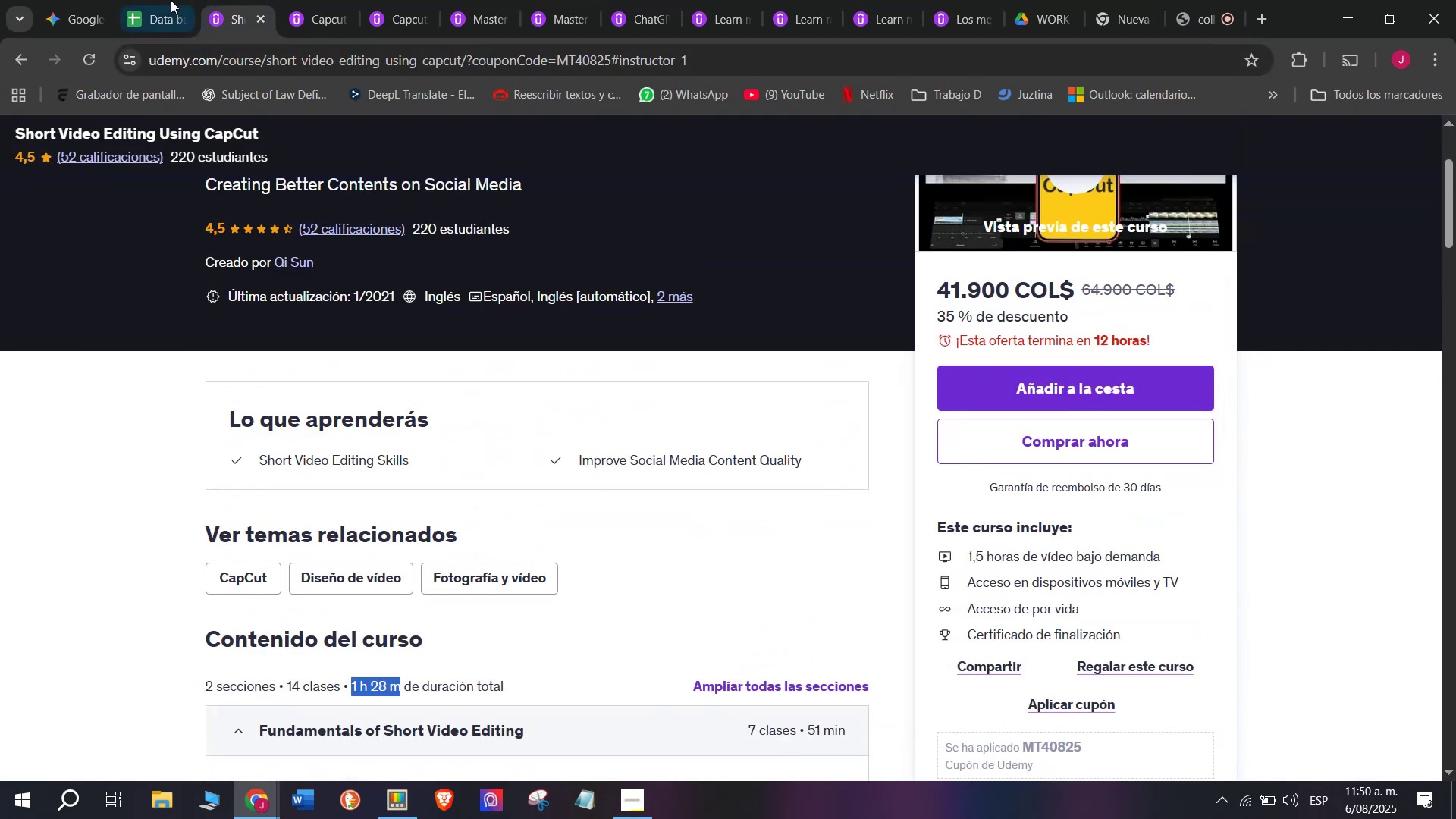 
key(Control+ControlLeft)
 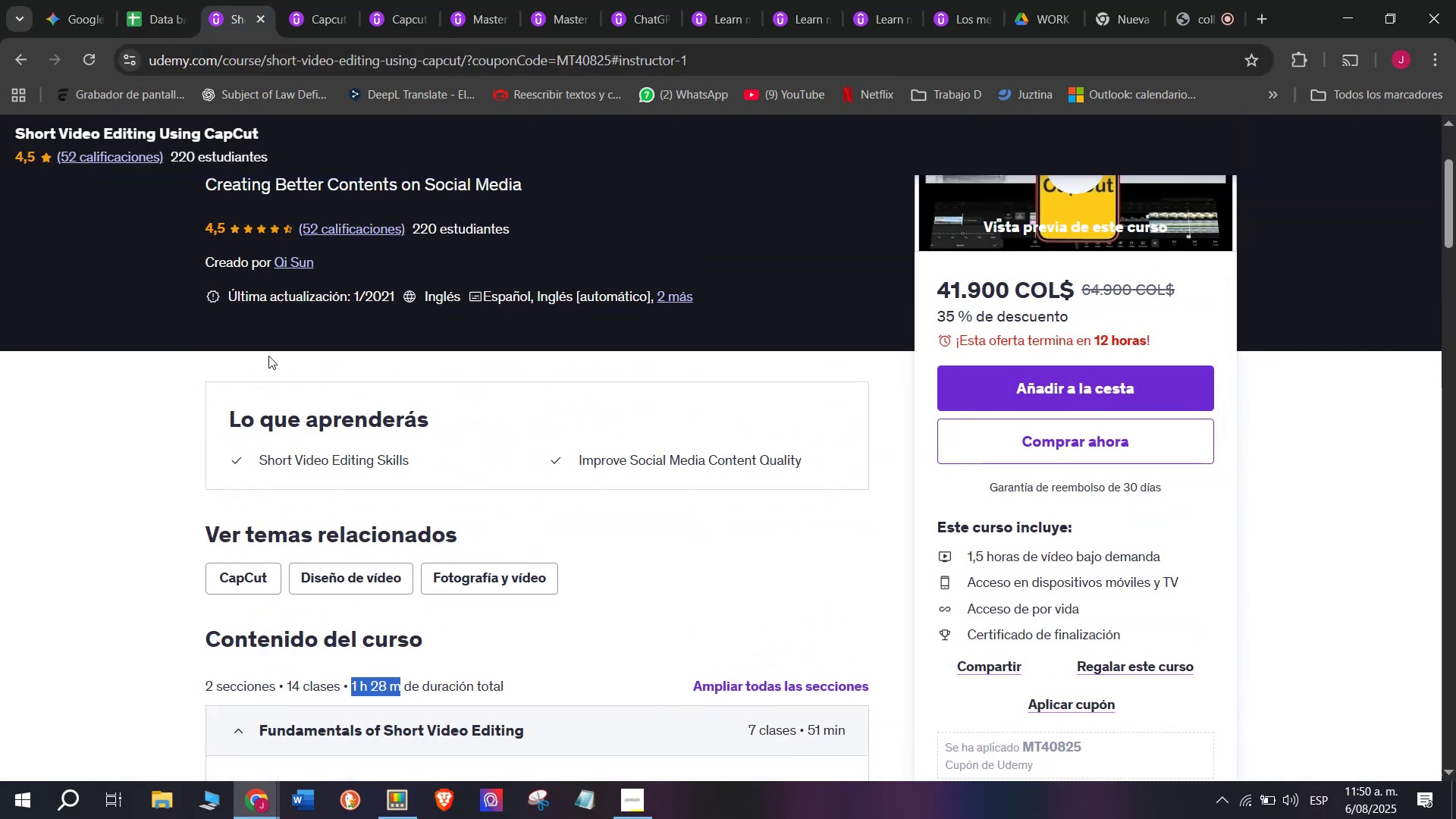 
key(Control+C)
 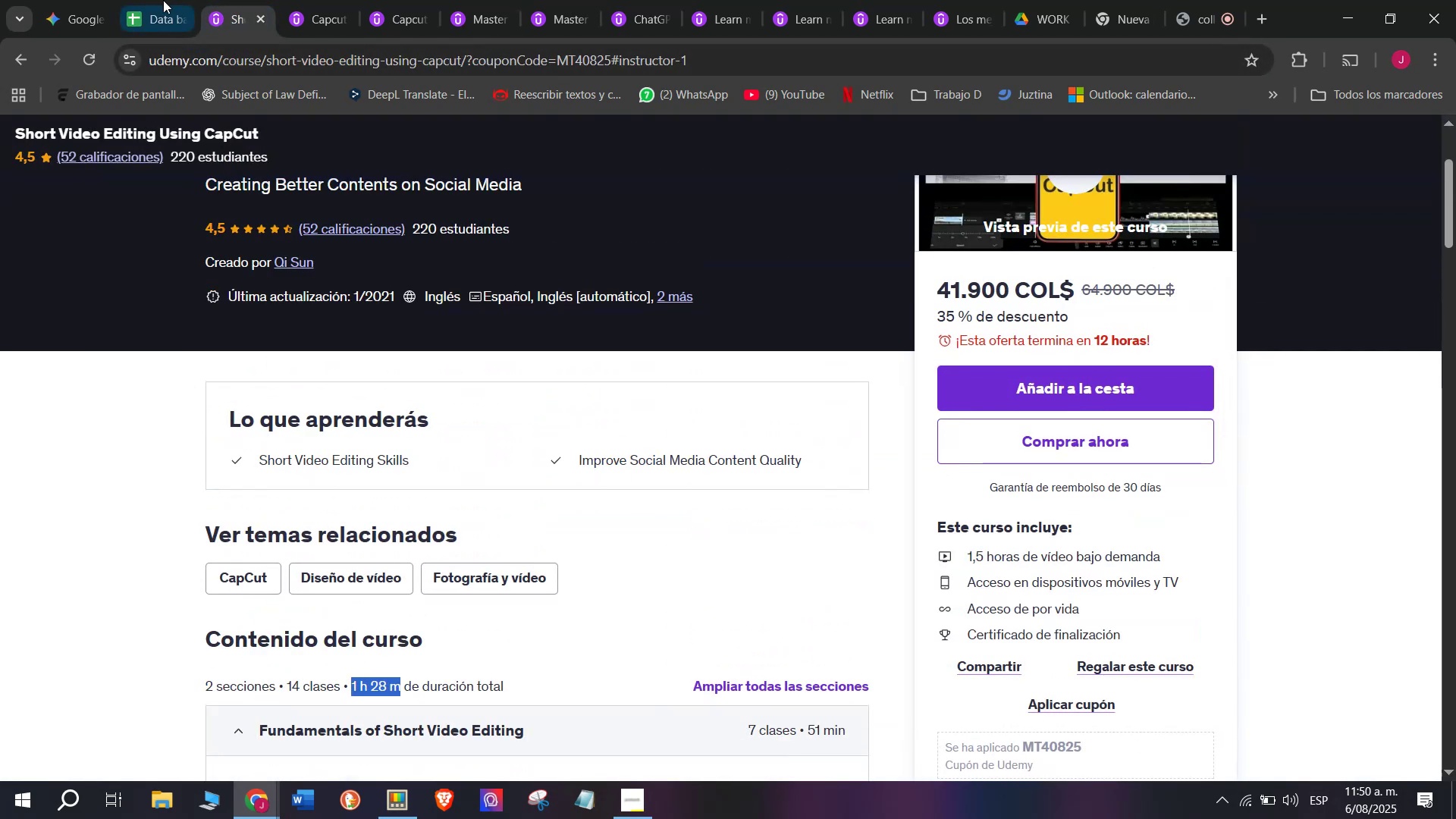 
left_click([161, 0])
 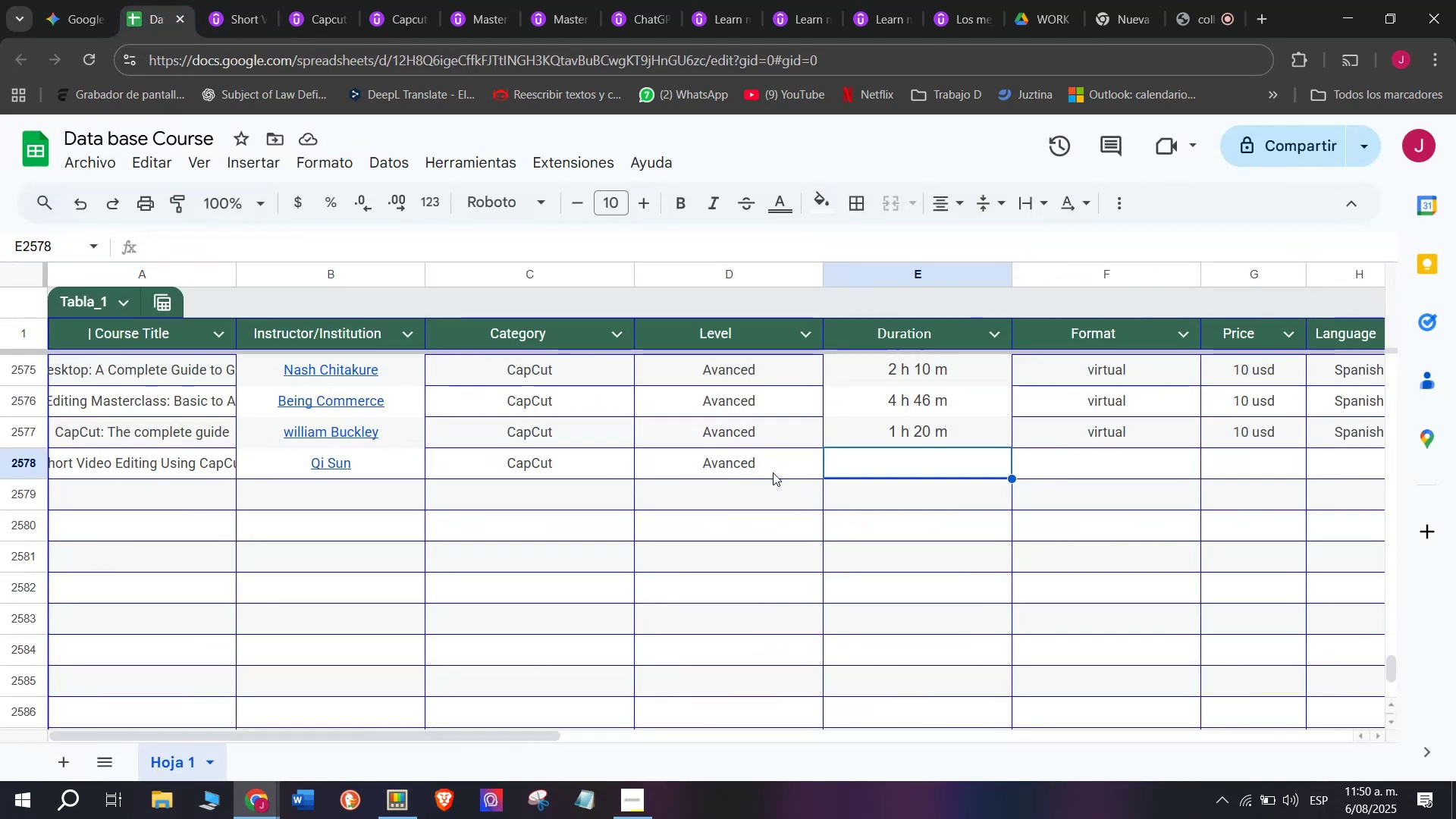 
key(Control+ControlLeft)
 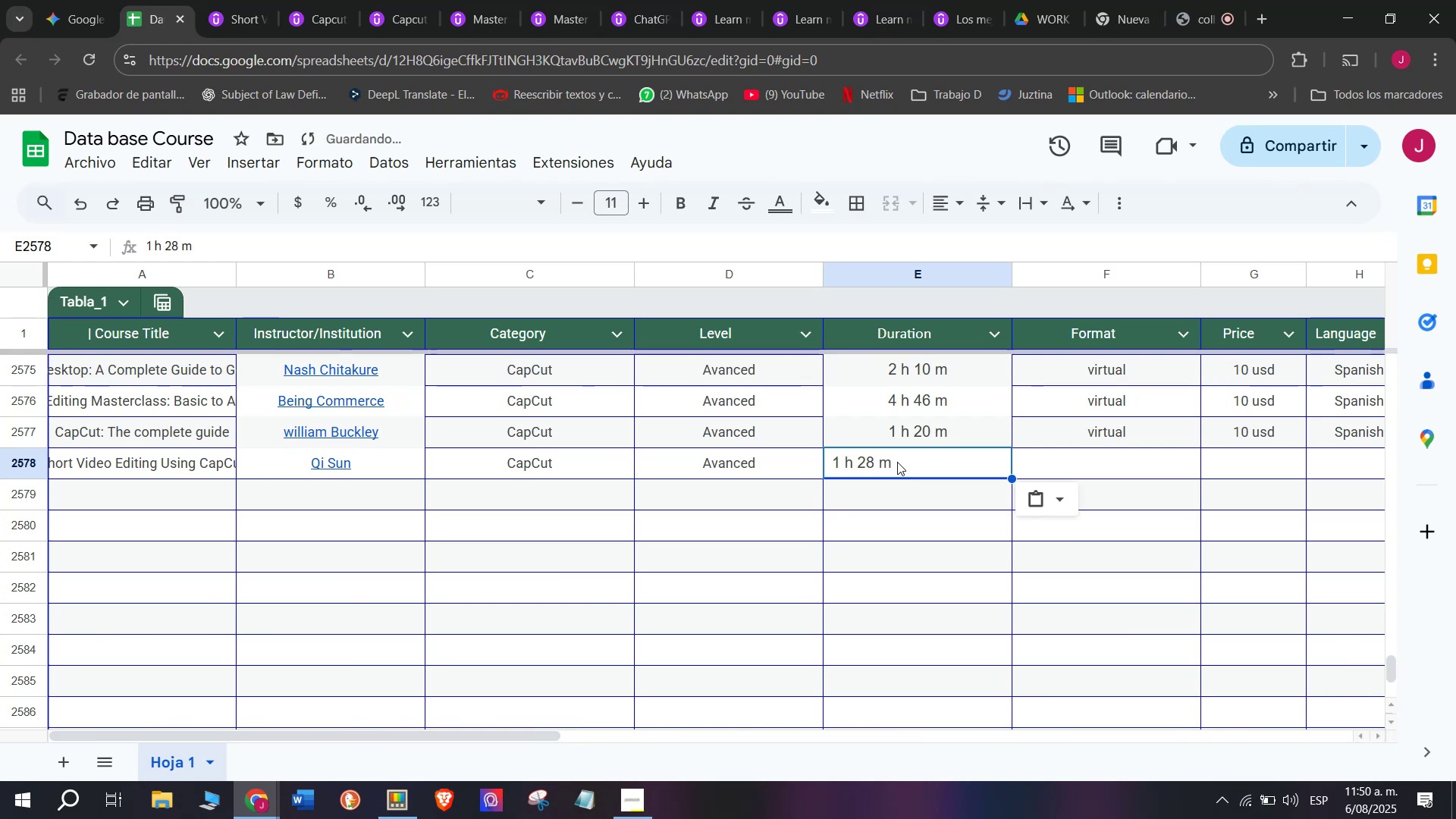 
key(Z)
 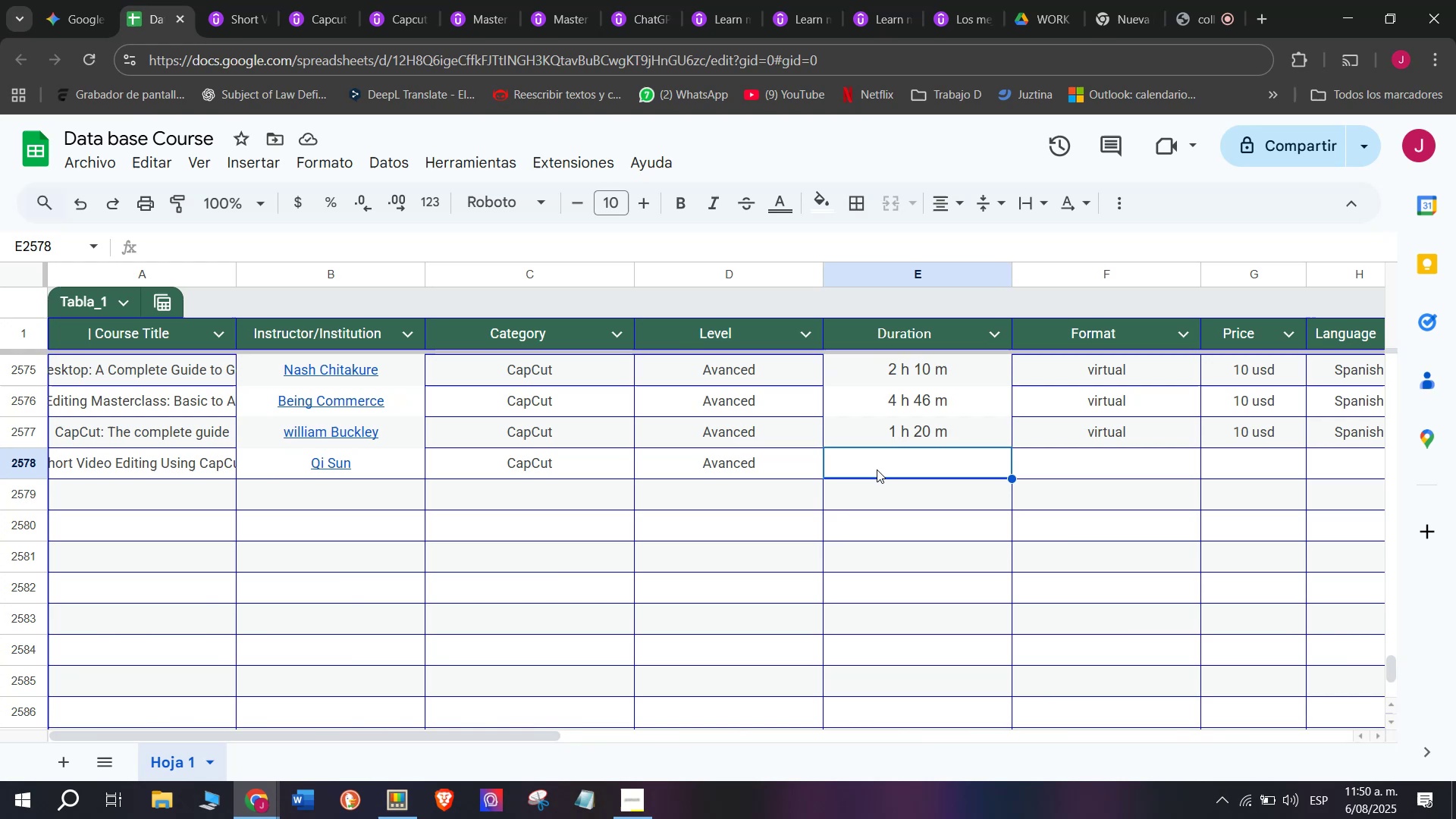 
key(Control+V)
 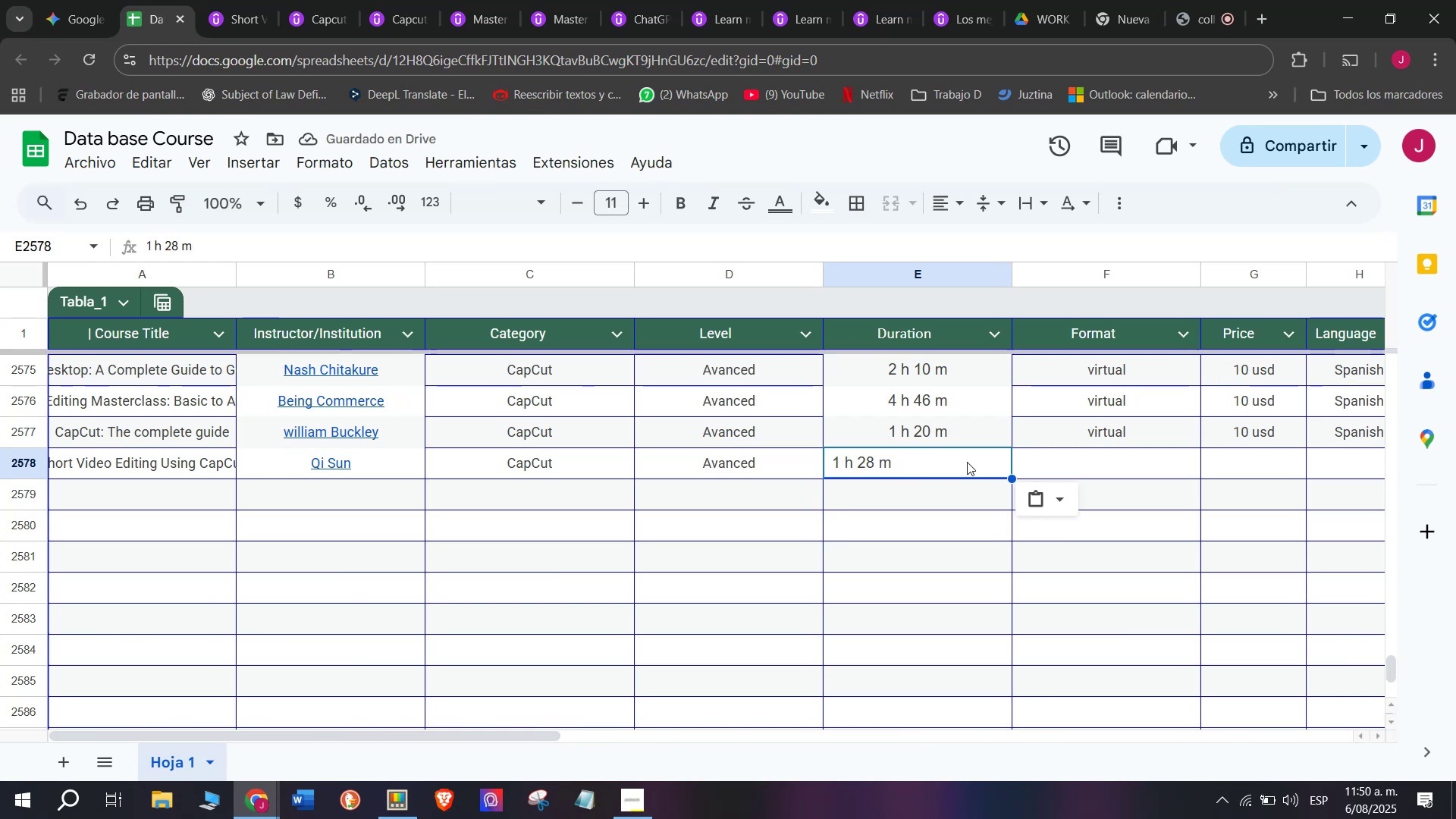 
wait(5.41)
 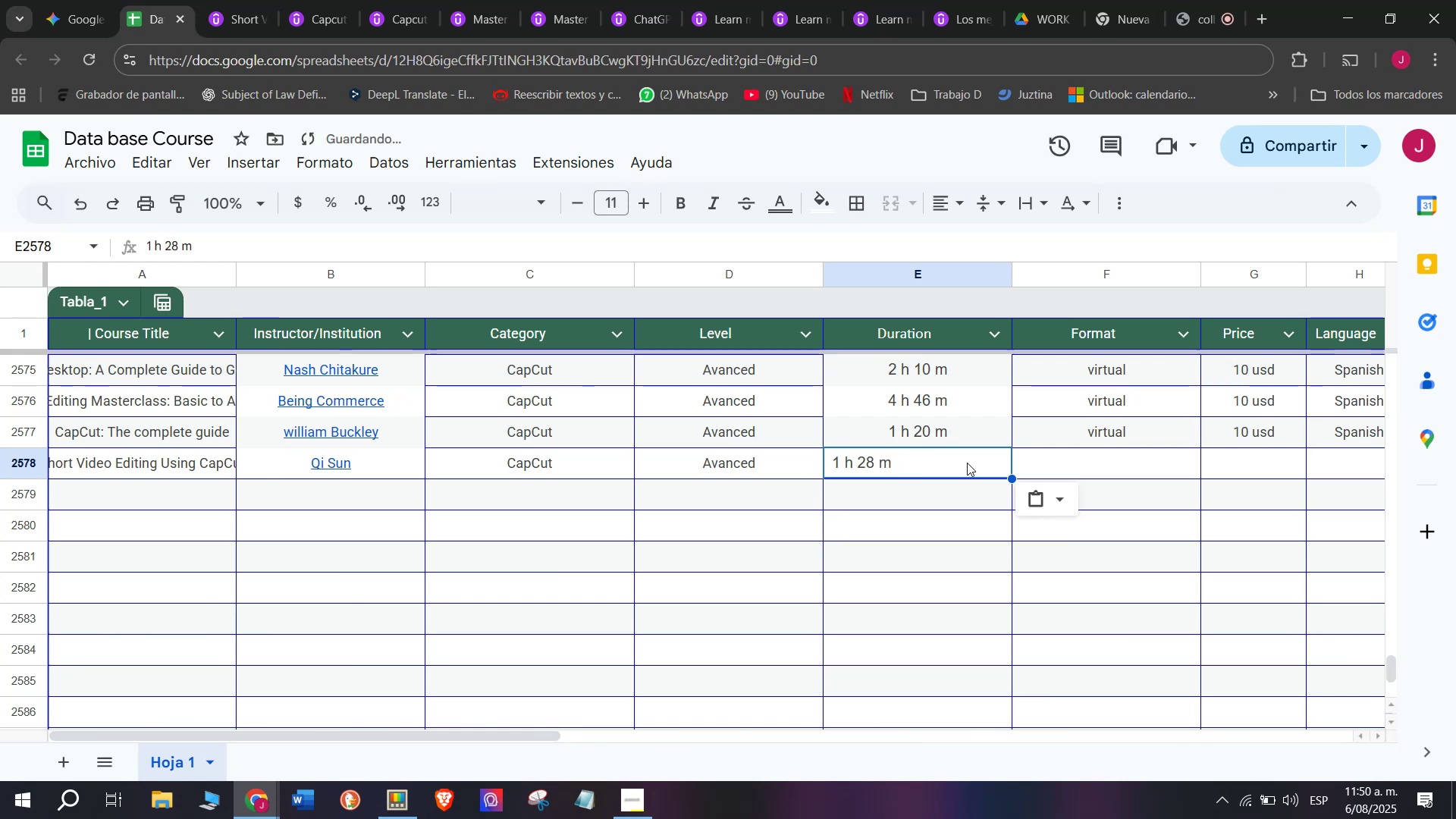 
left_click([956, 194])
 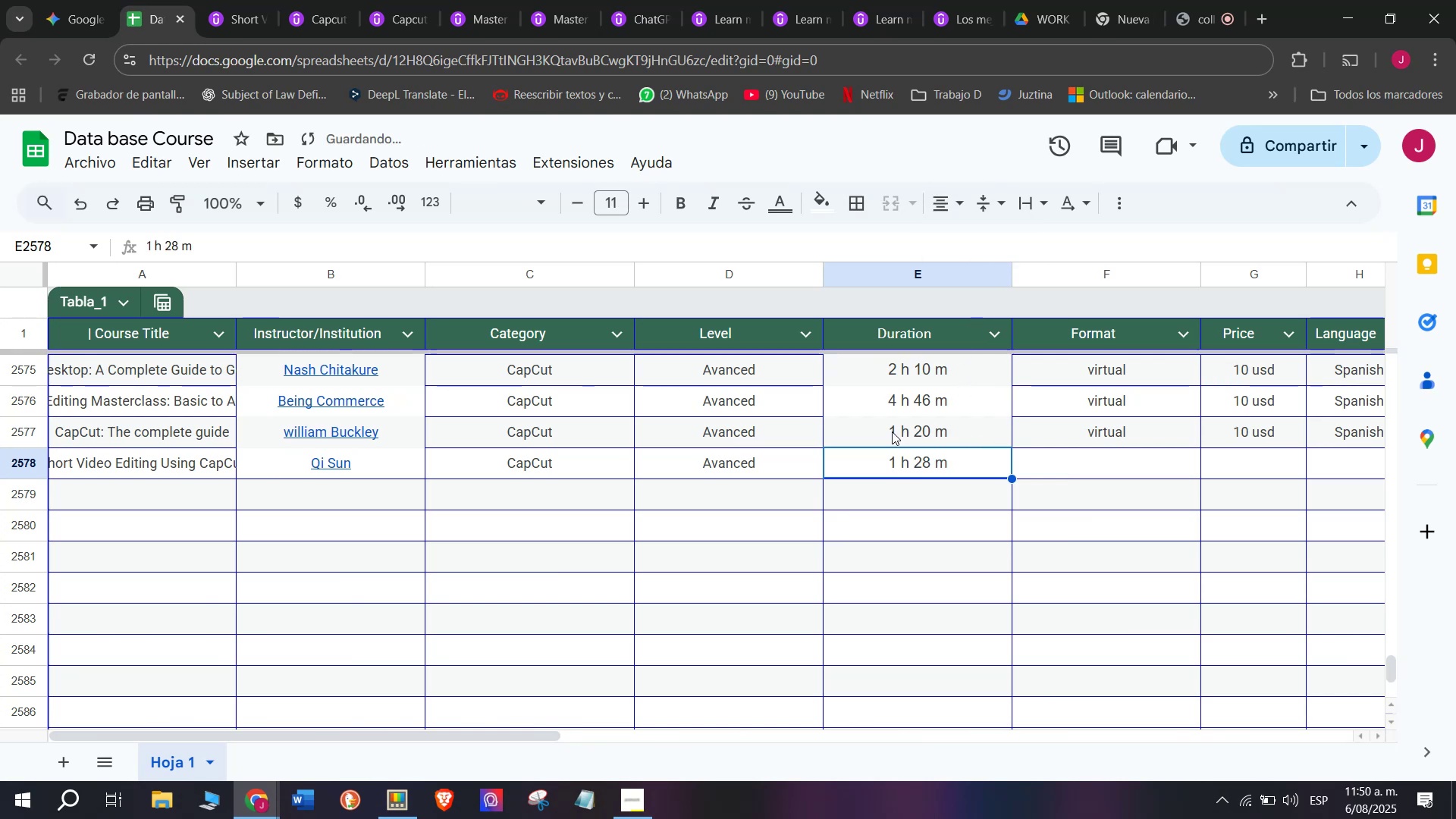 
key(Break)
 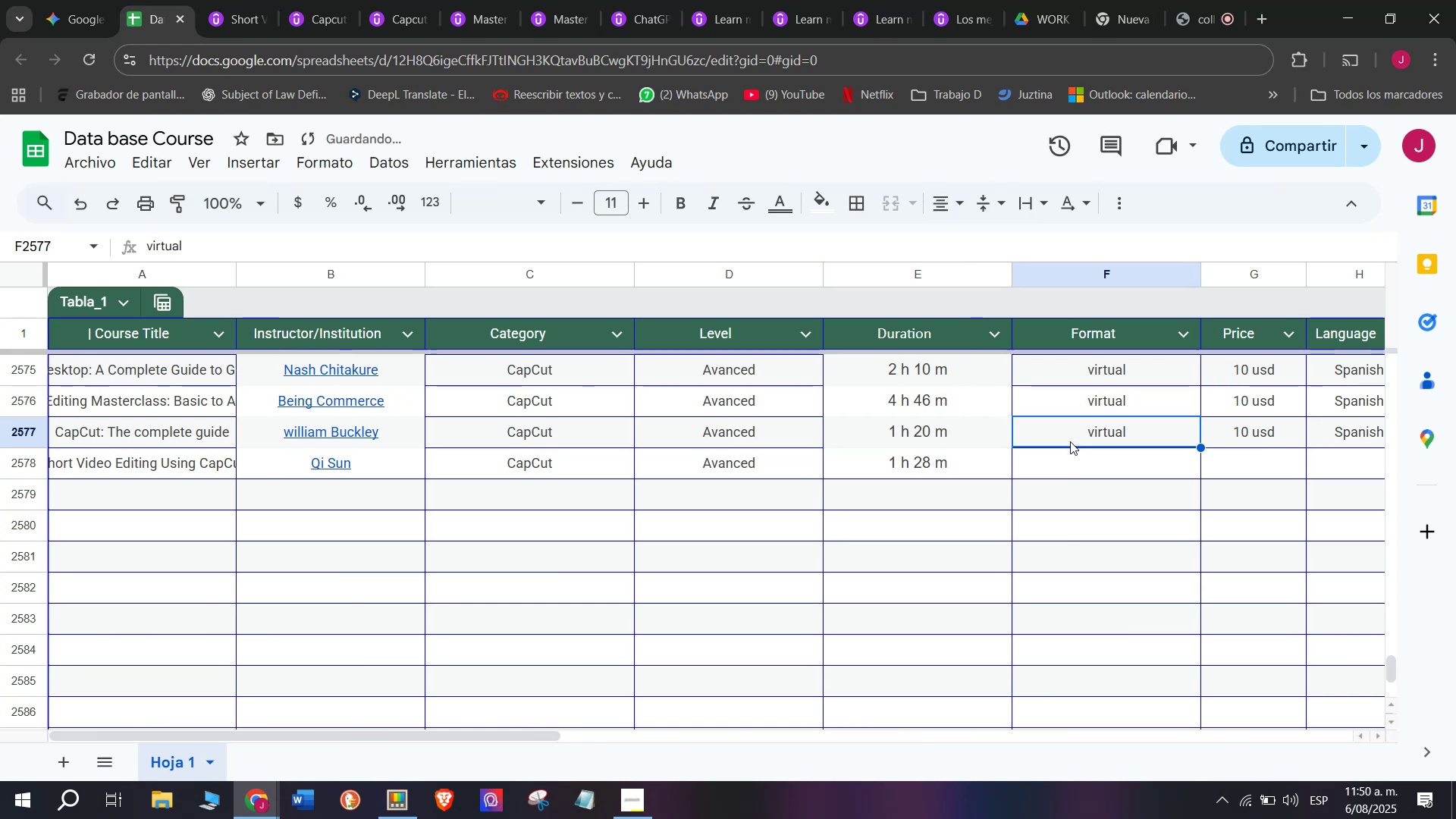 
key(Control+ControlLeft)
 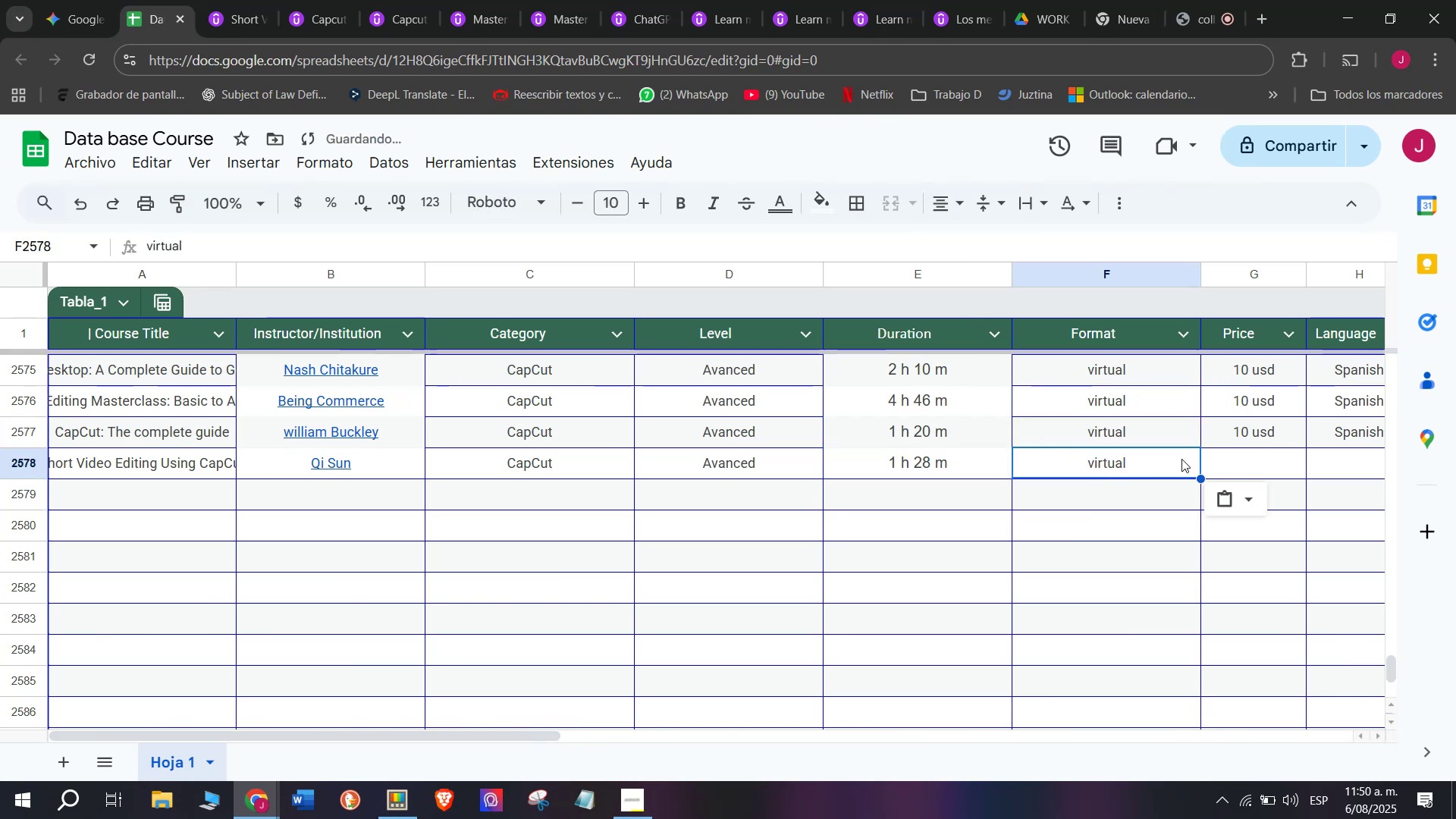 
key(Control+C)
 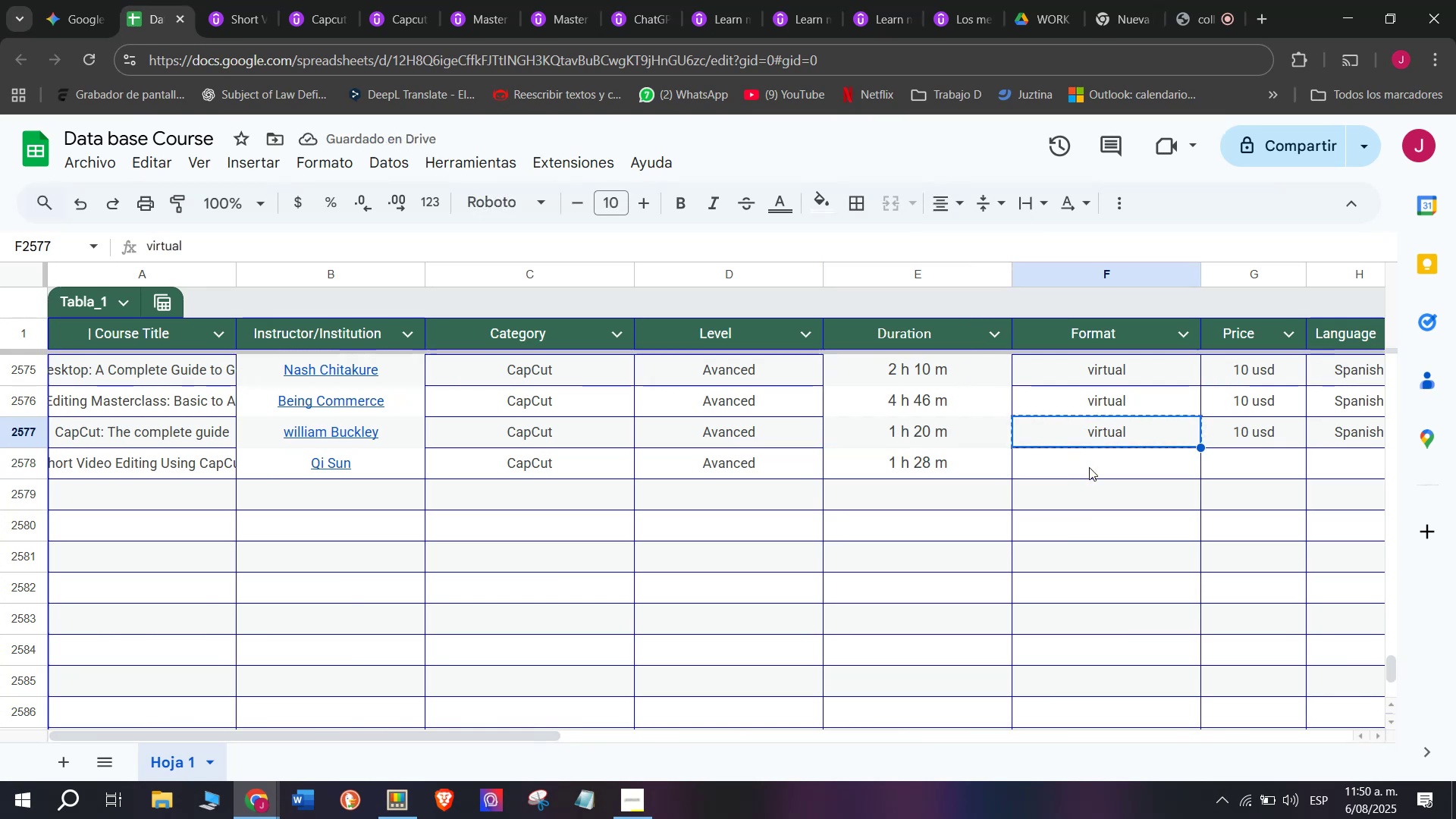 
key(Control+ControlLeft)
 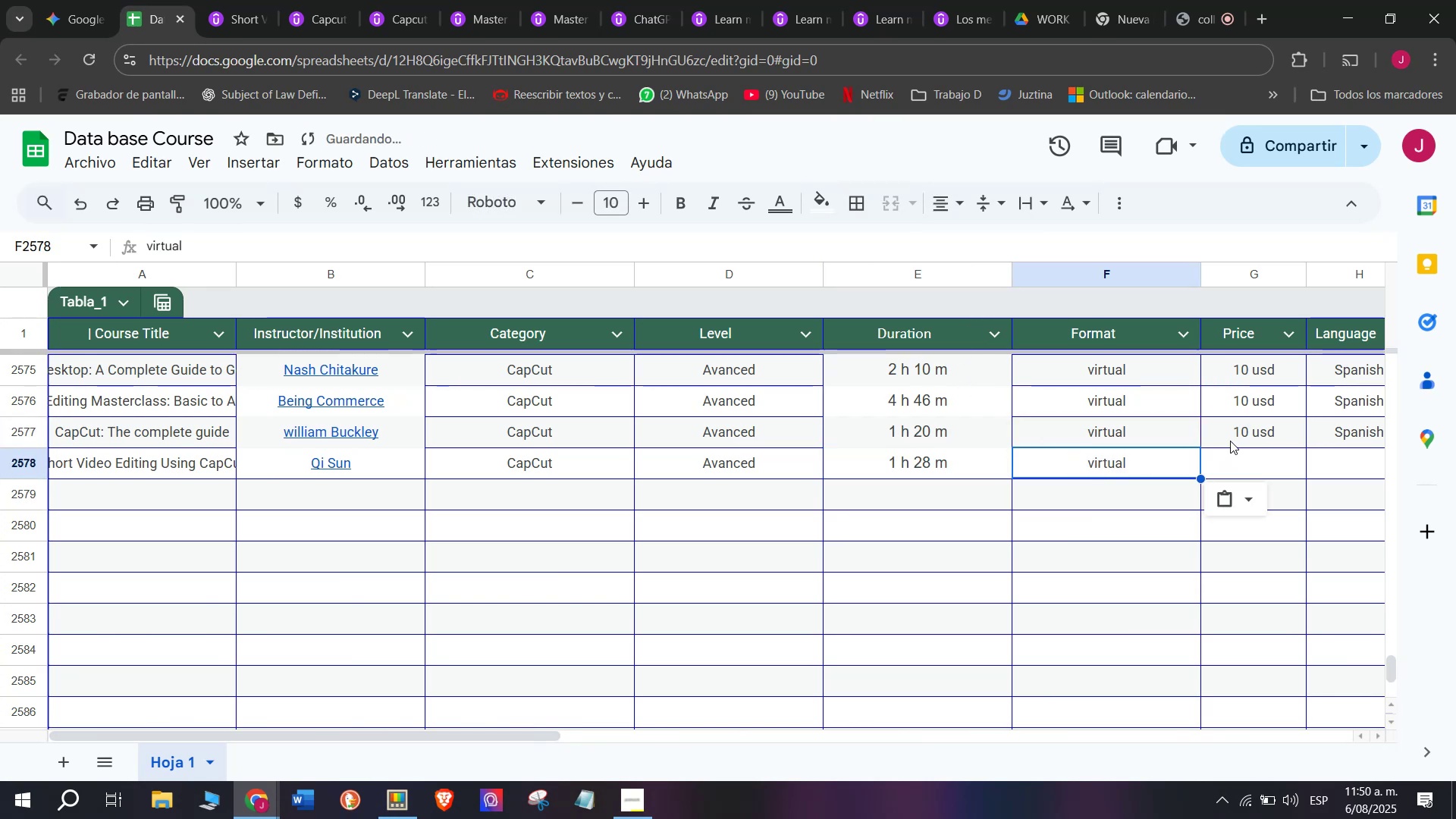 
key(Z)
 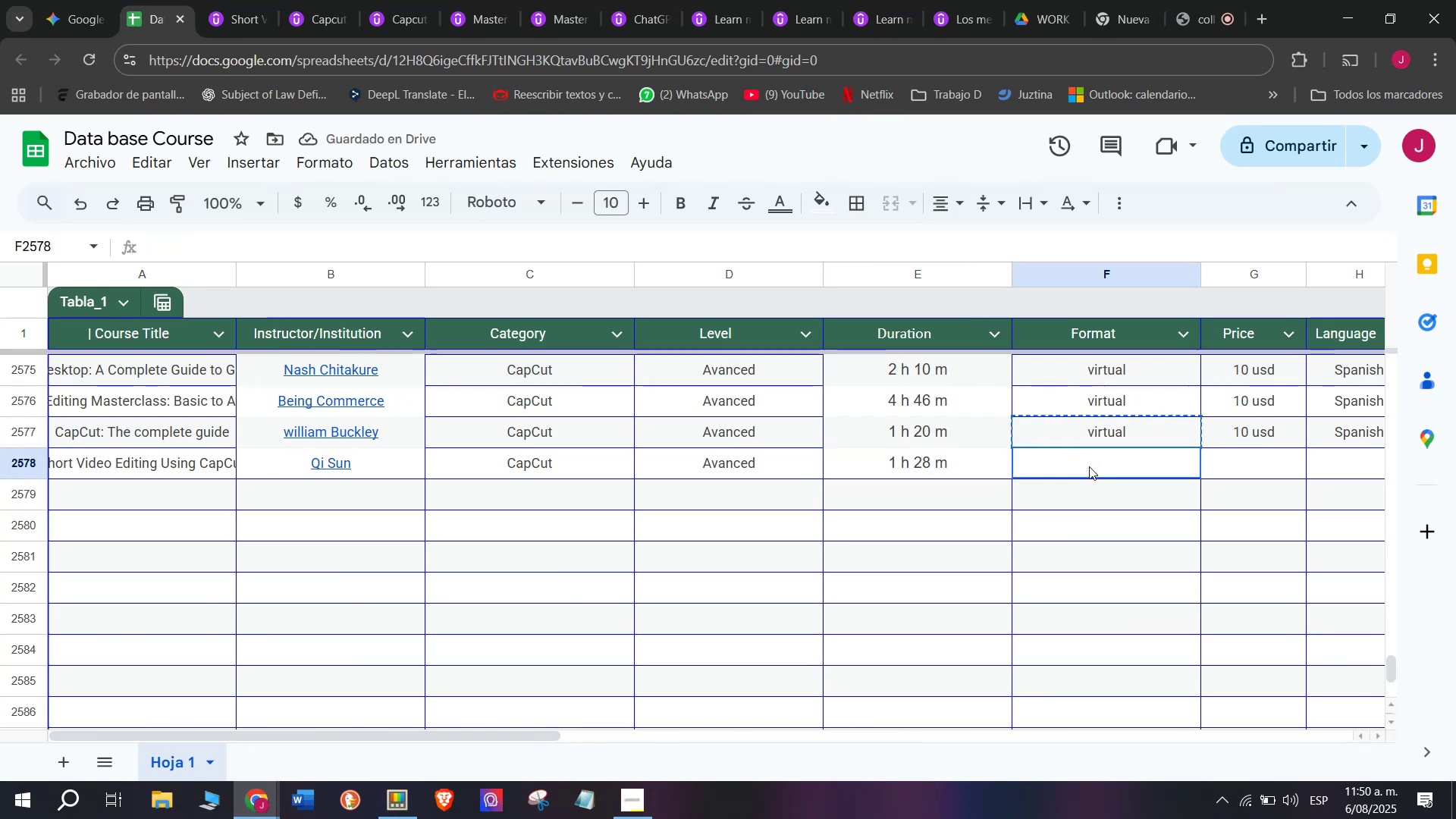 
key(Control+V)
 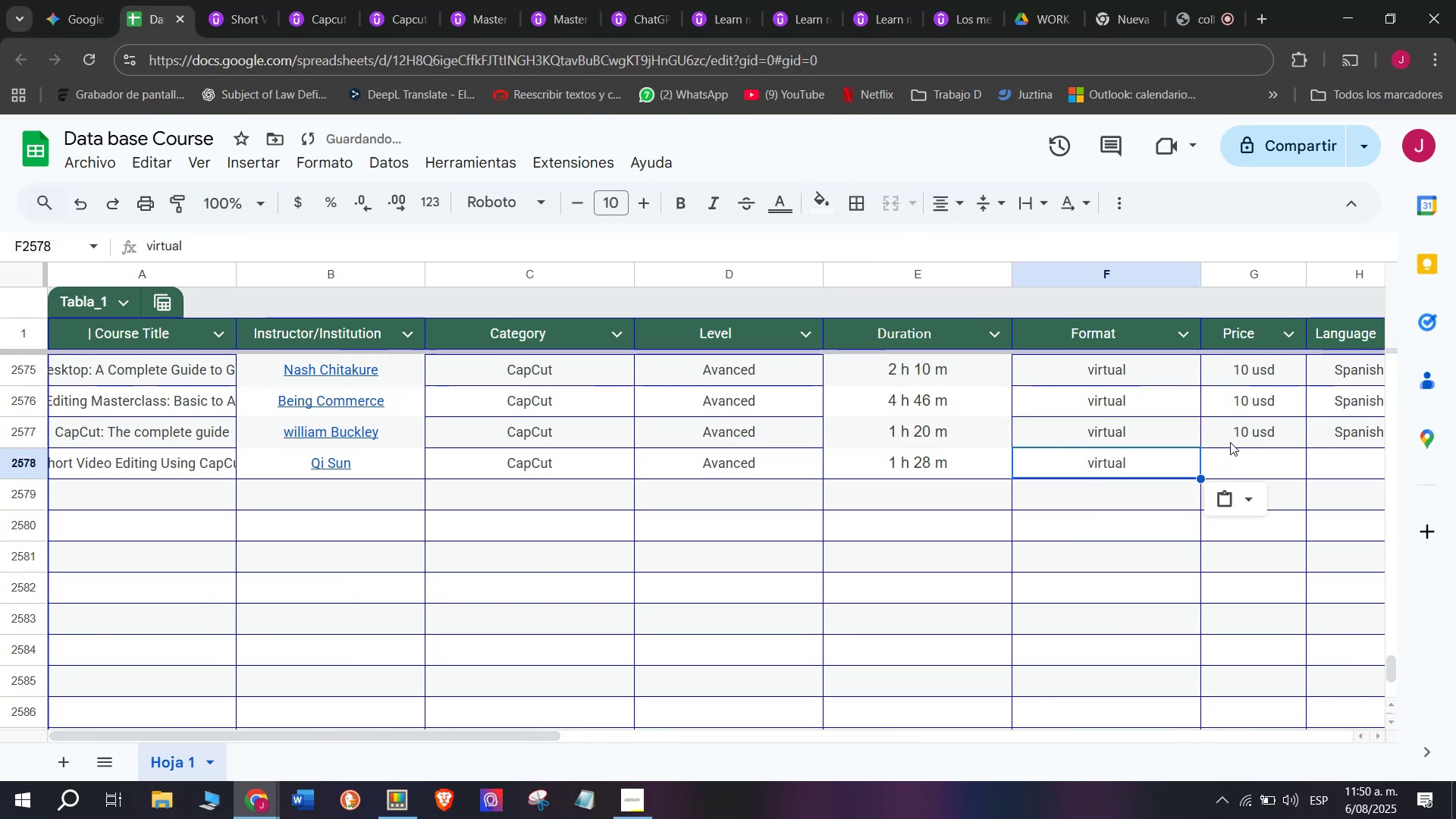 
key(Break)
 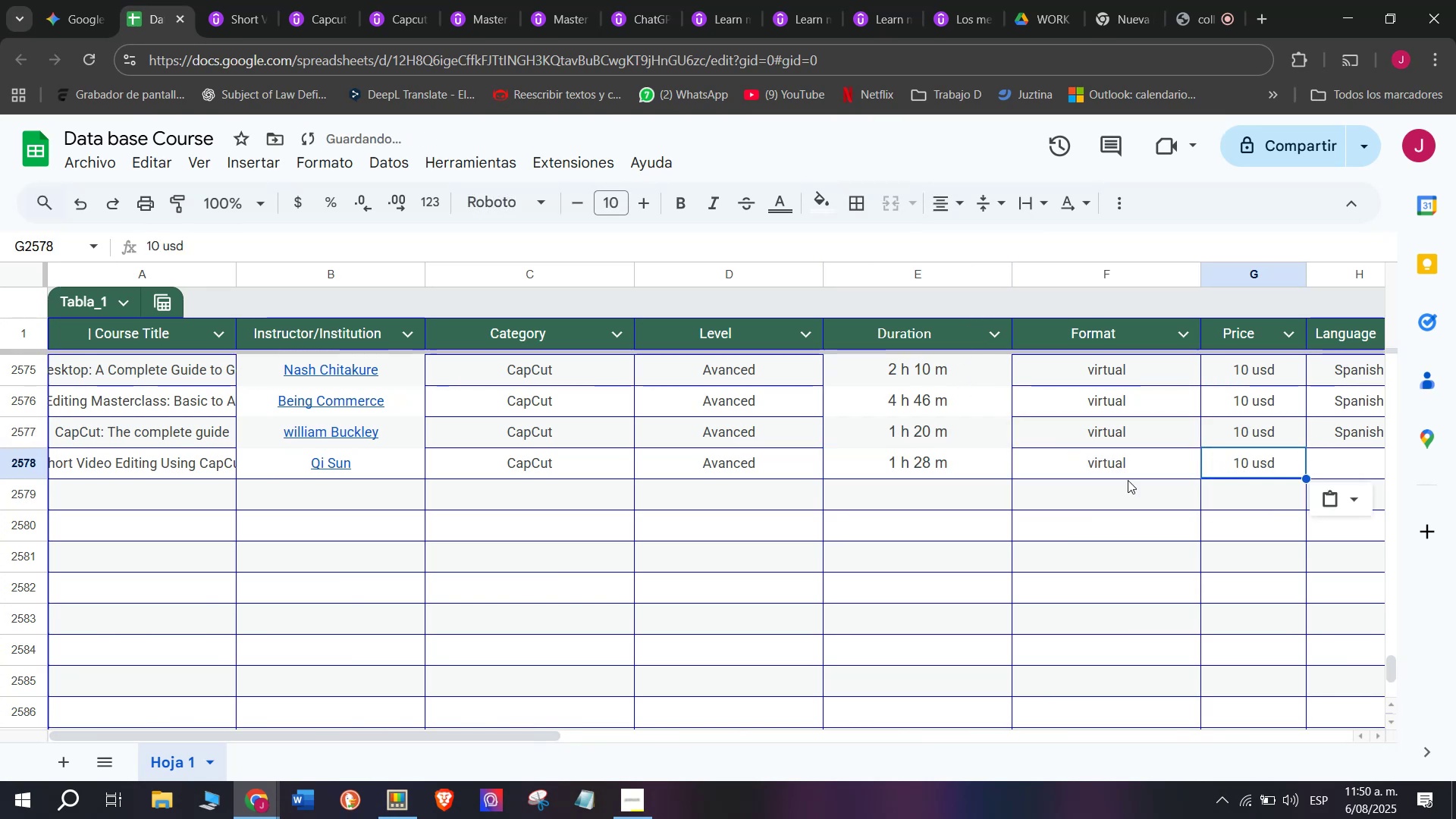 
key(Control+ControlLeft)
 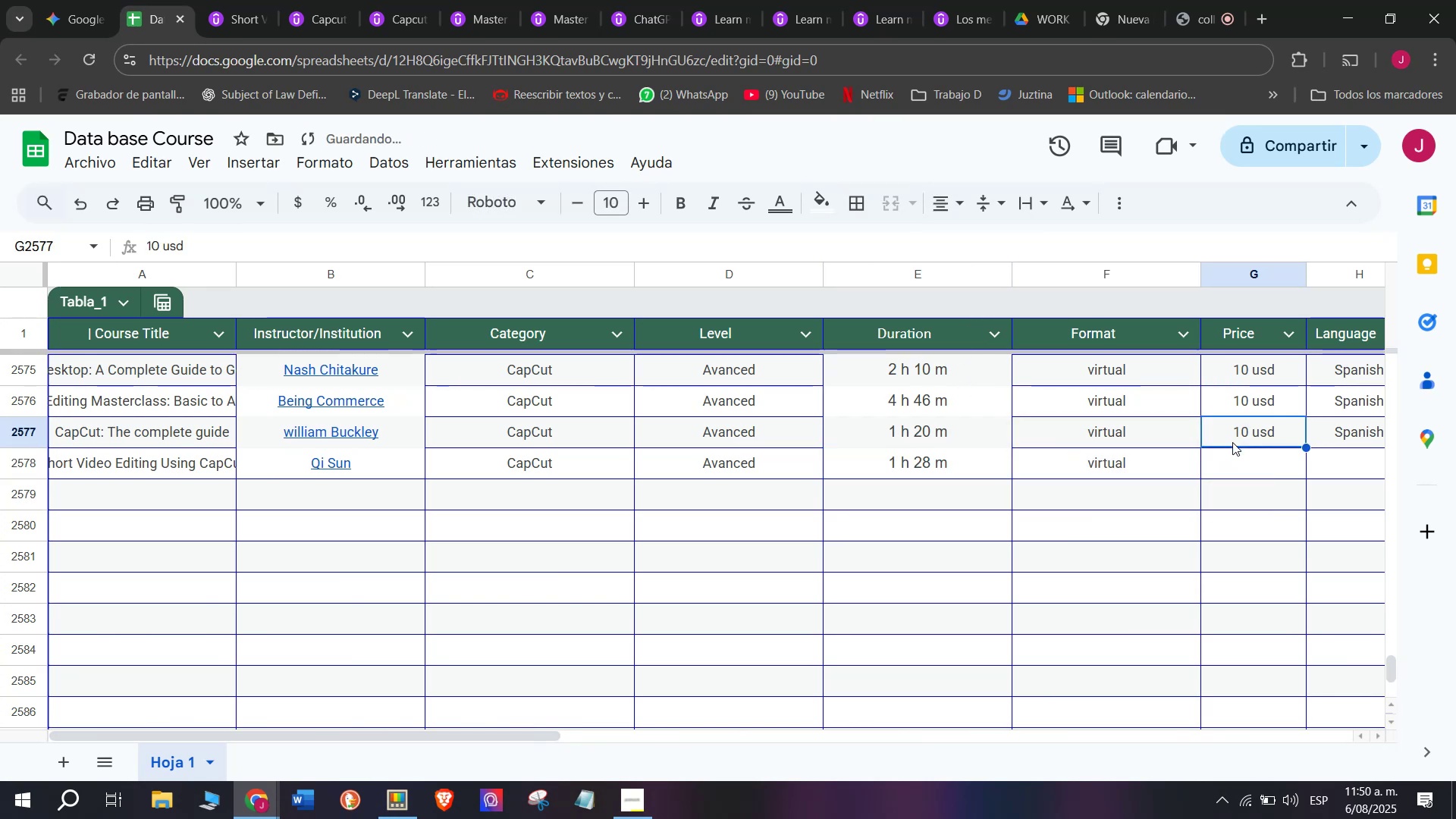 
key(Control+C)
 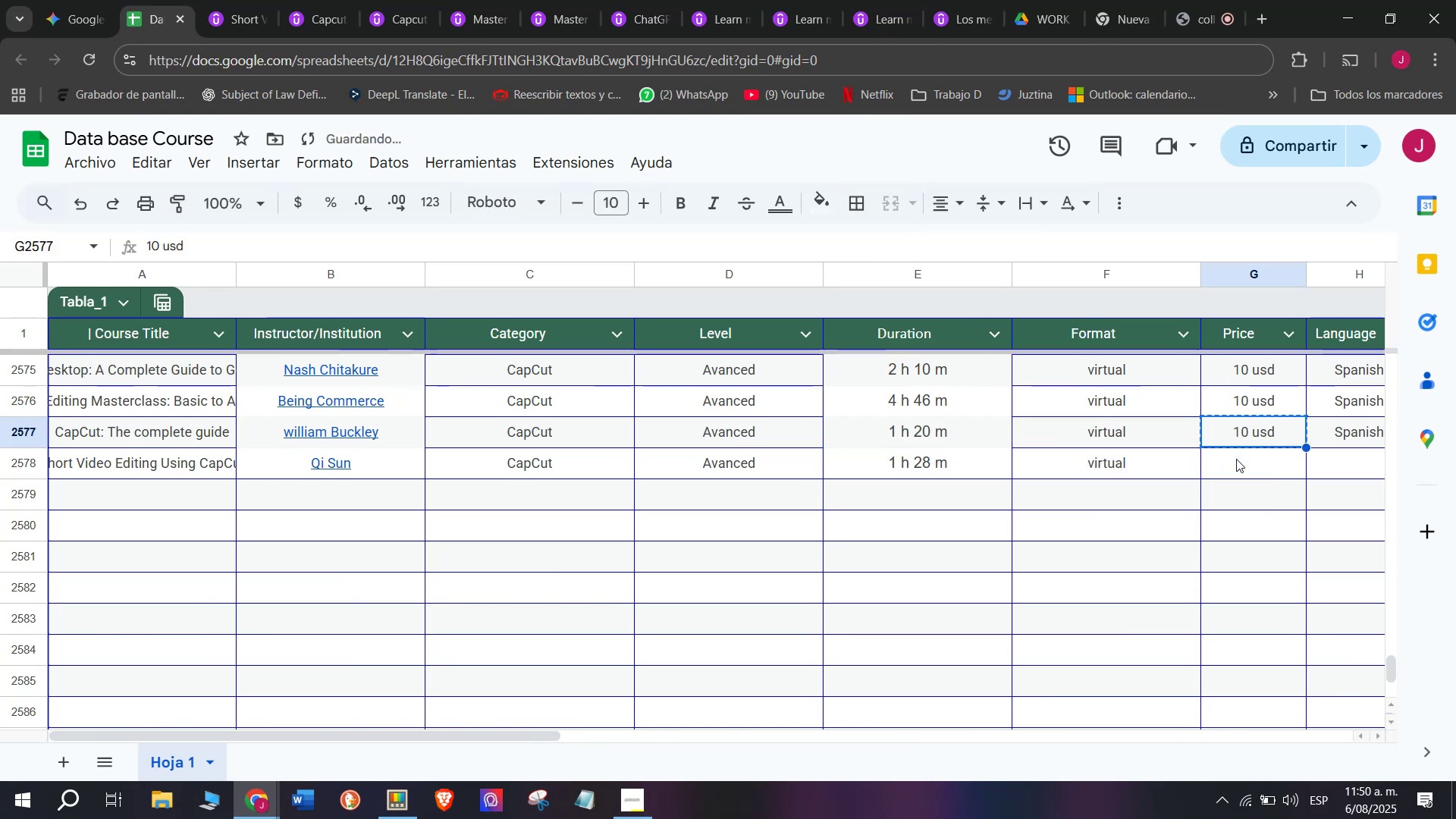 
double_click([1236, 459])
 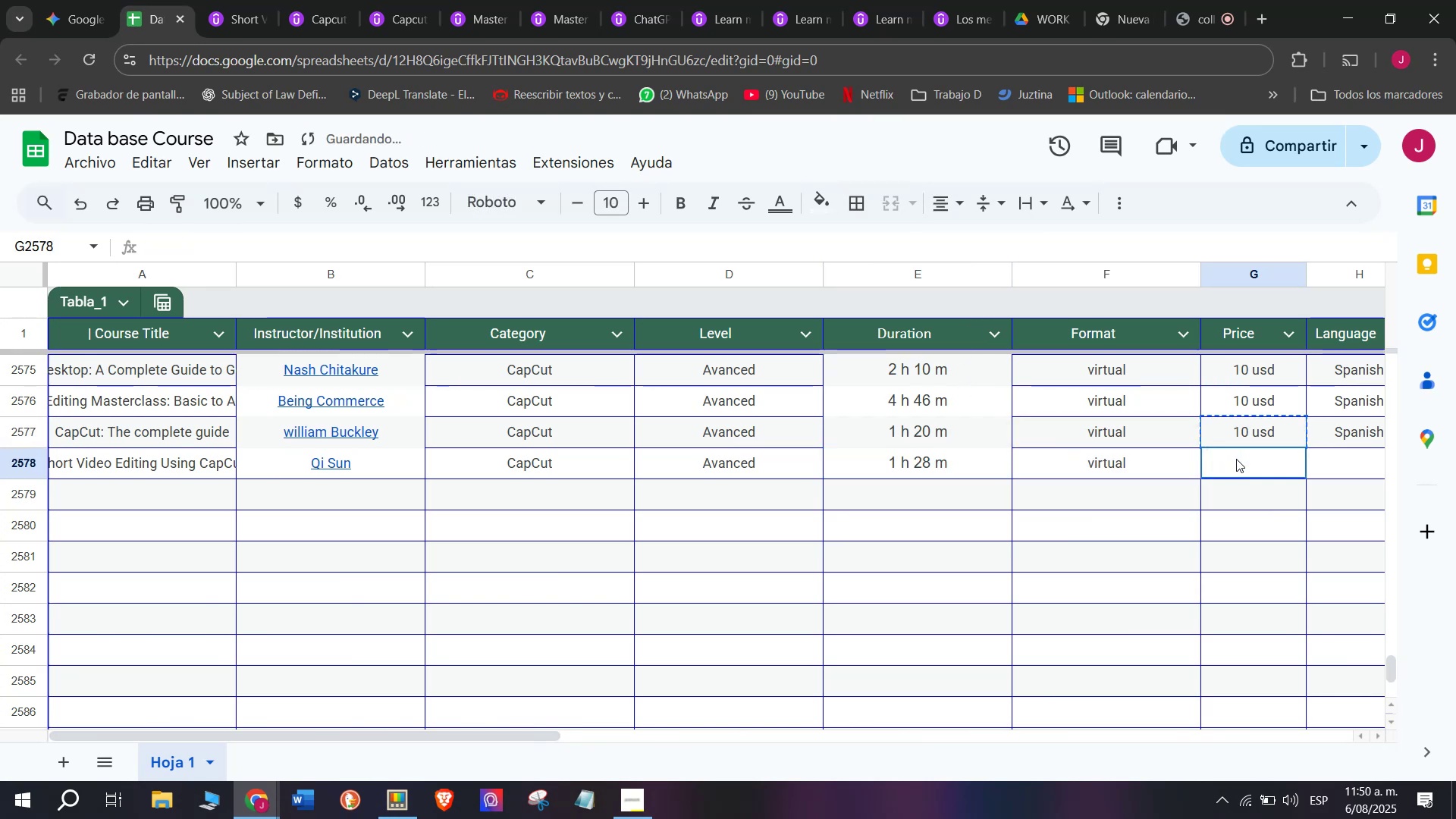 
key(Z)
 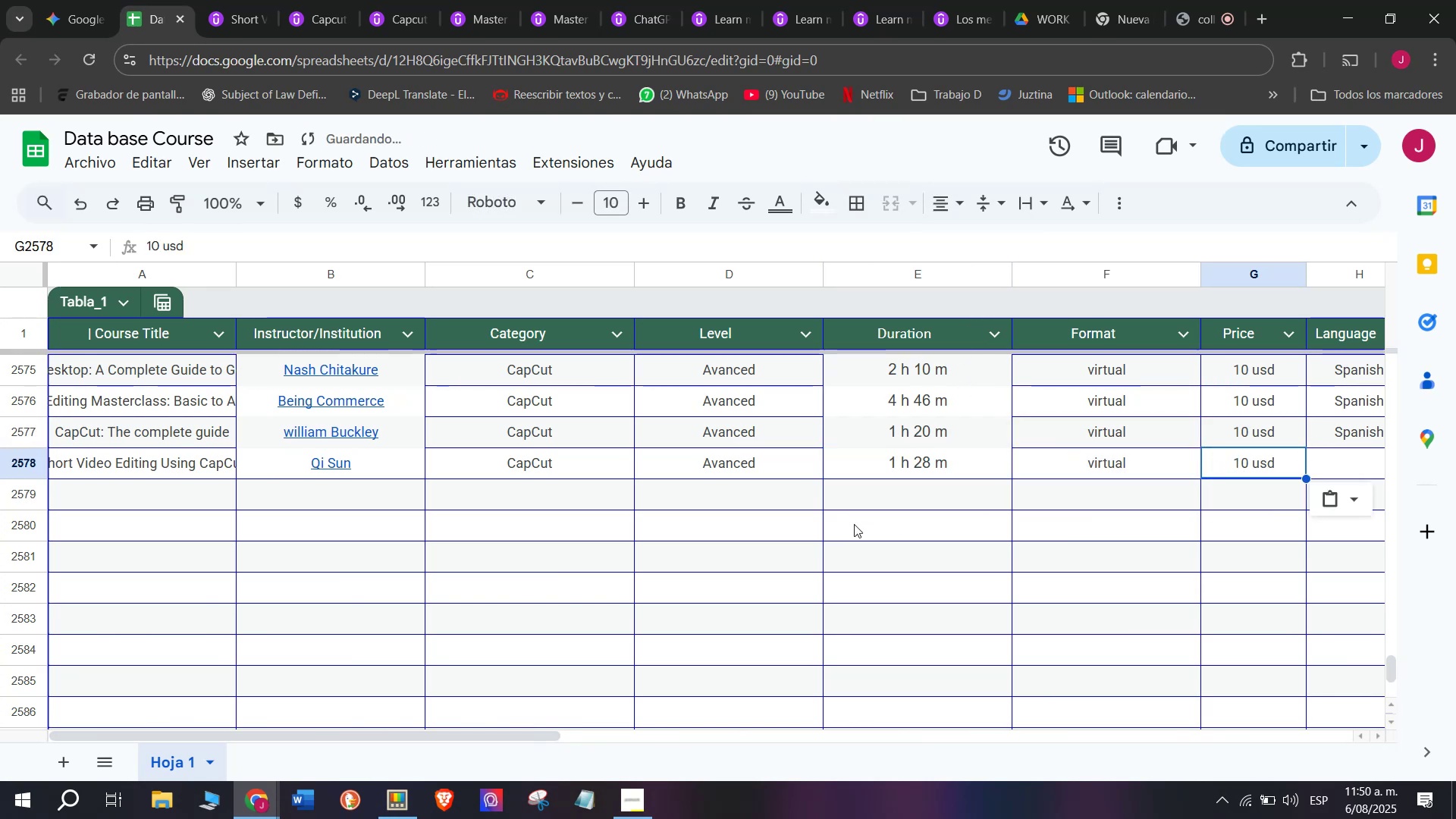 
key(Control+ControlLeft)
 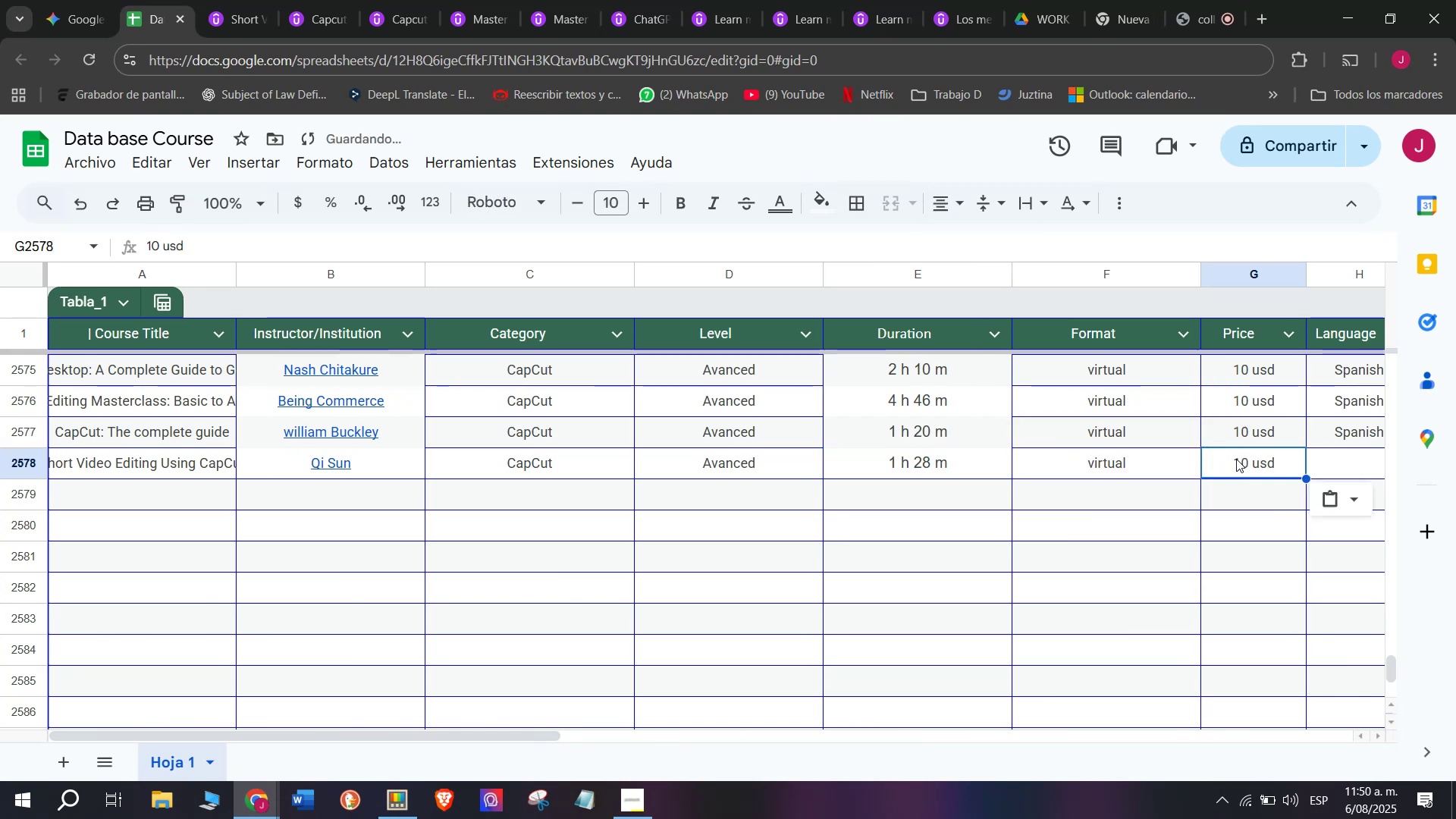 
key(Control+V)
 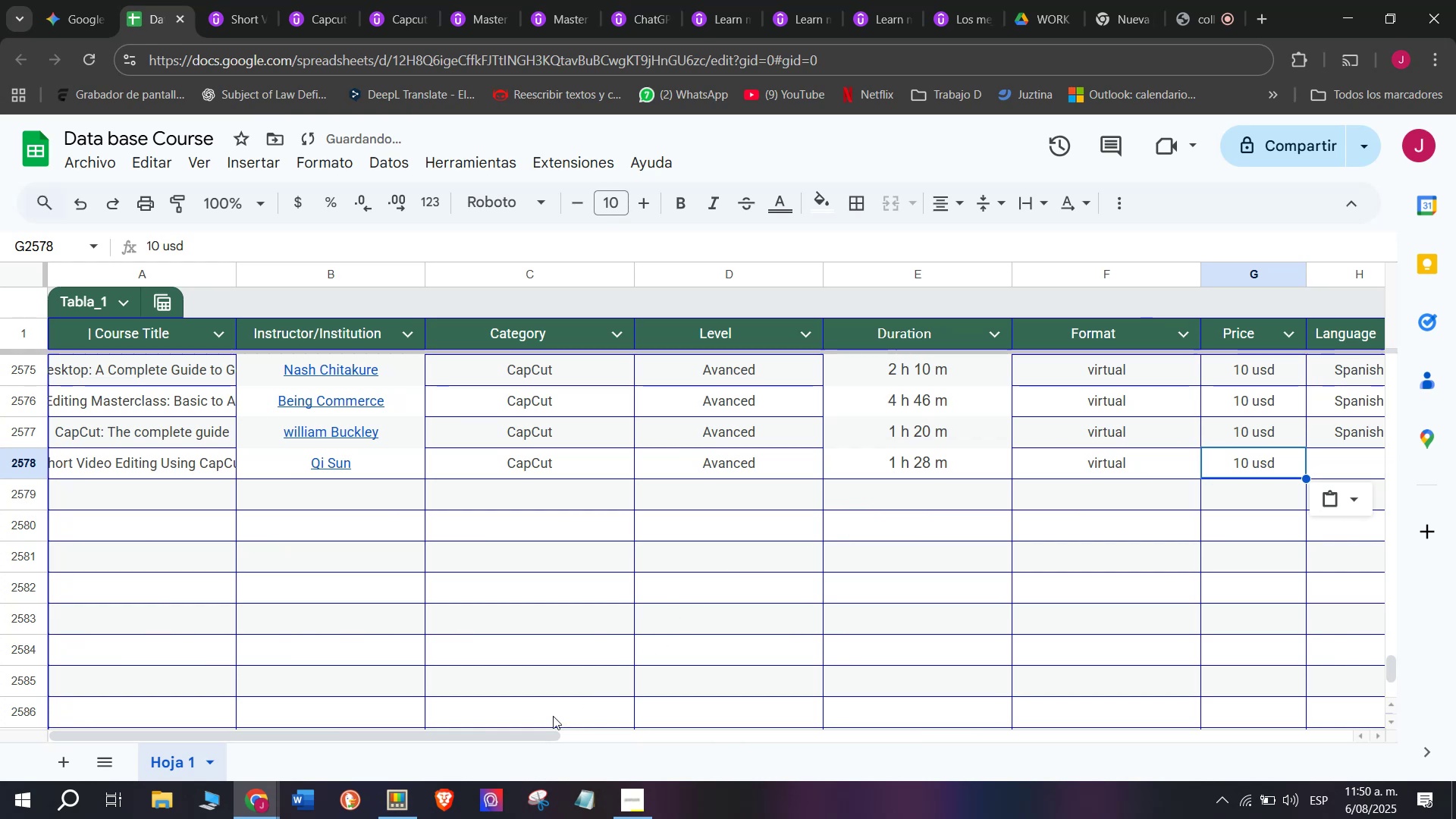 
left_click_drag(start_coordinate=[522, 734], to_coordinate=[752, 739])
 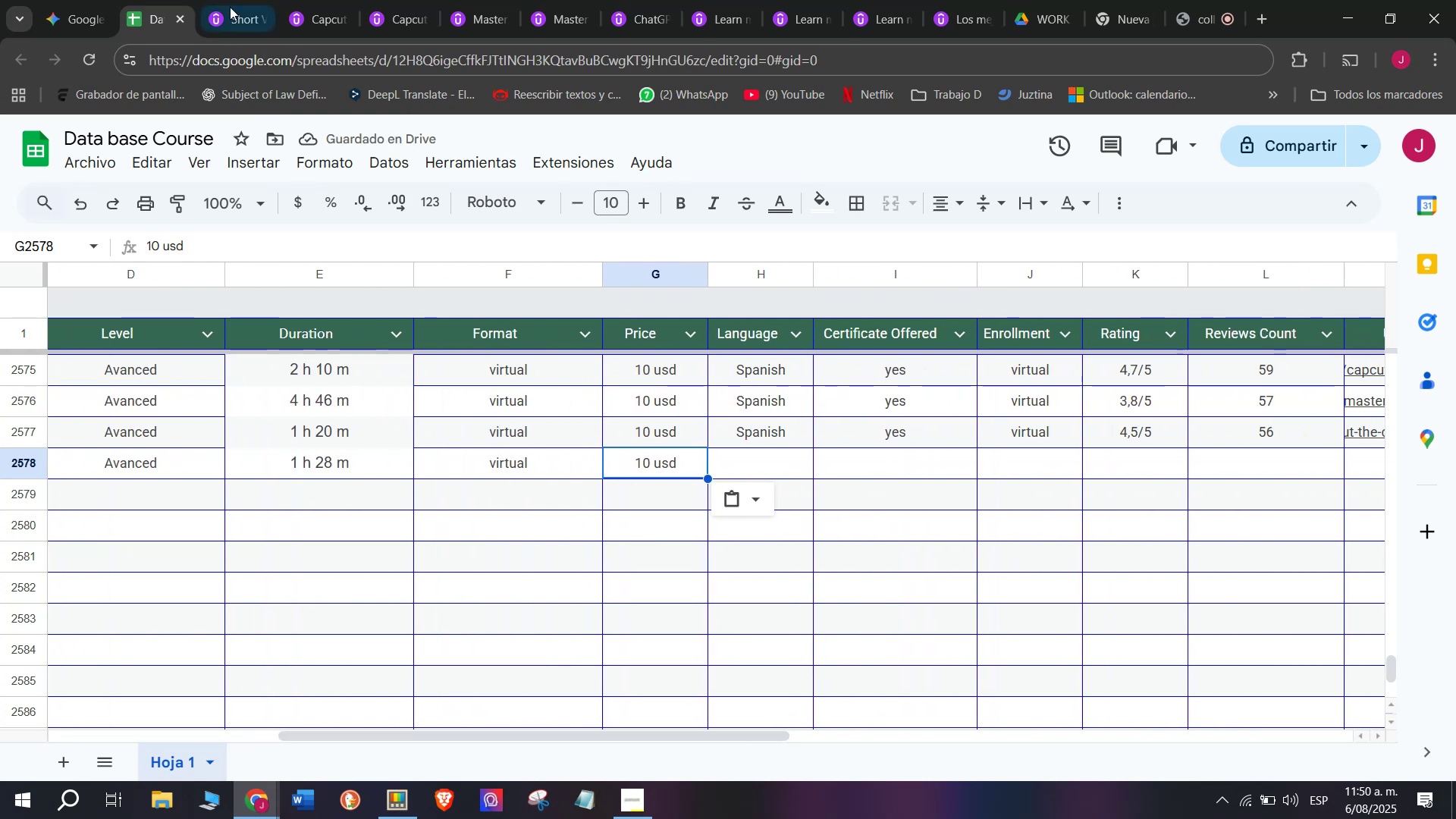 
left_click([215, 0])
 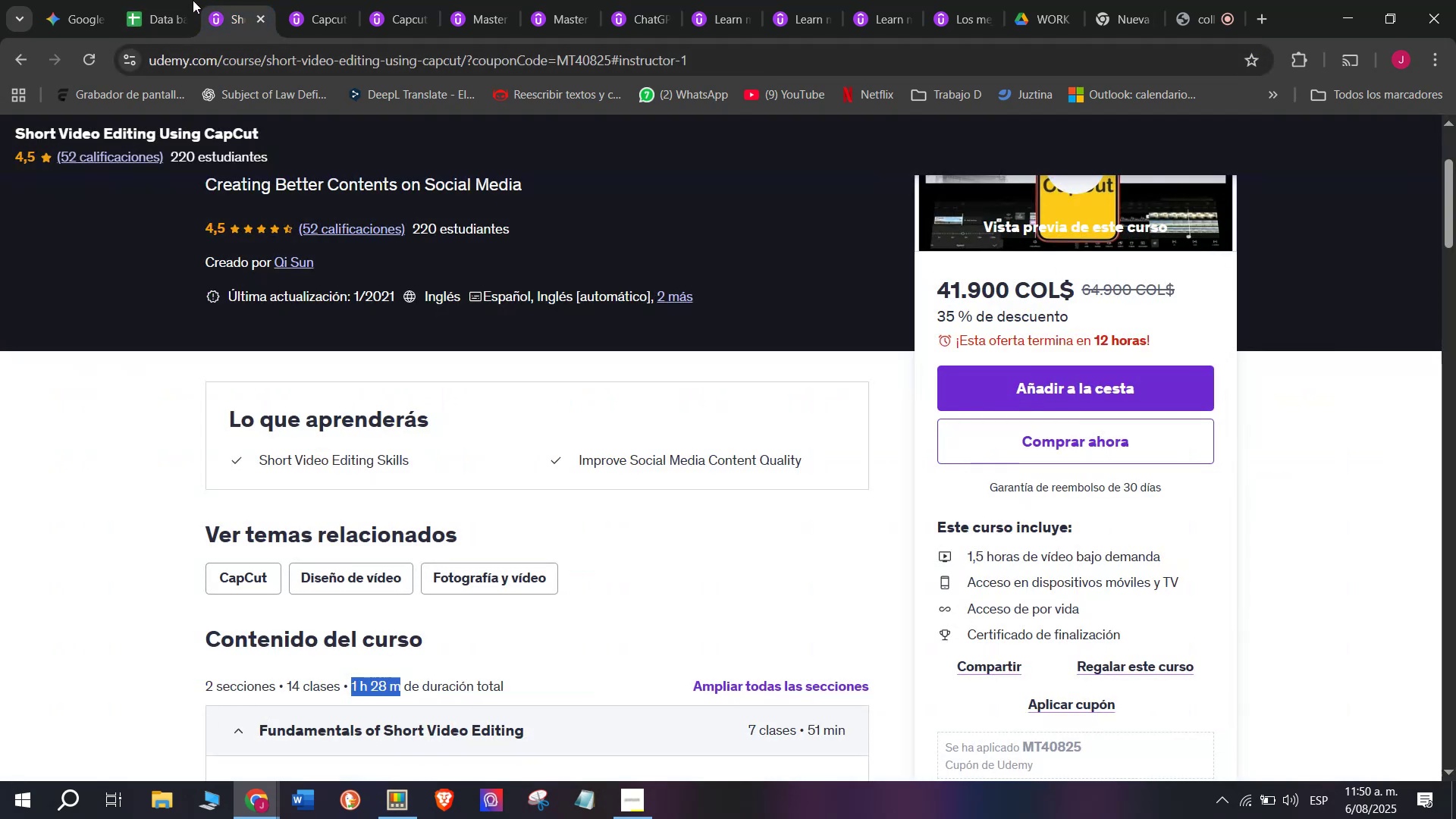 
left_click([148, 0])
 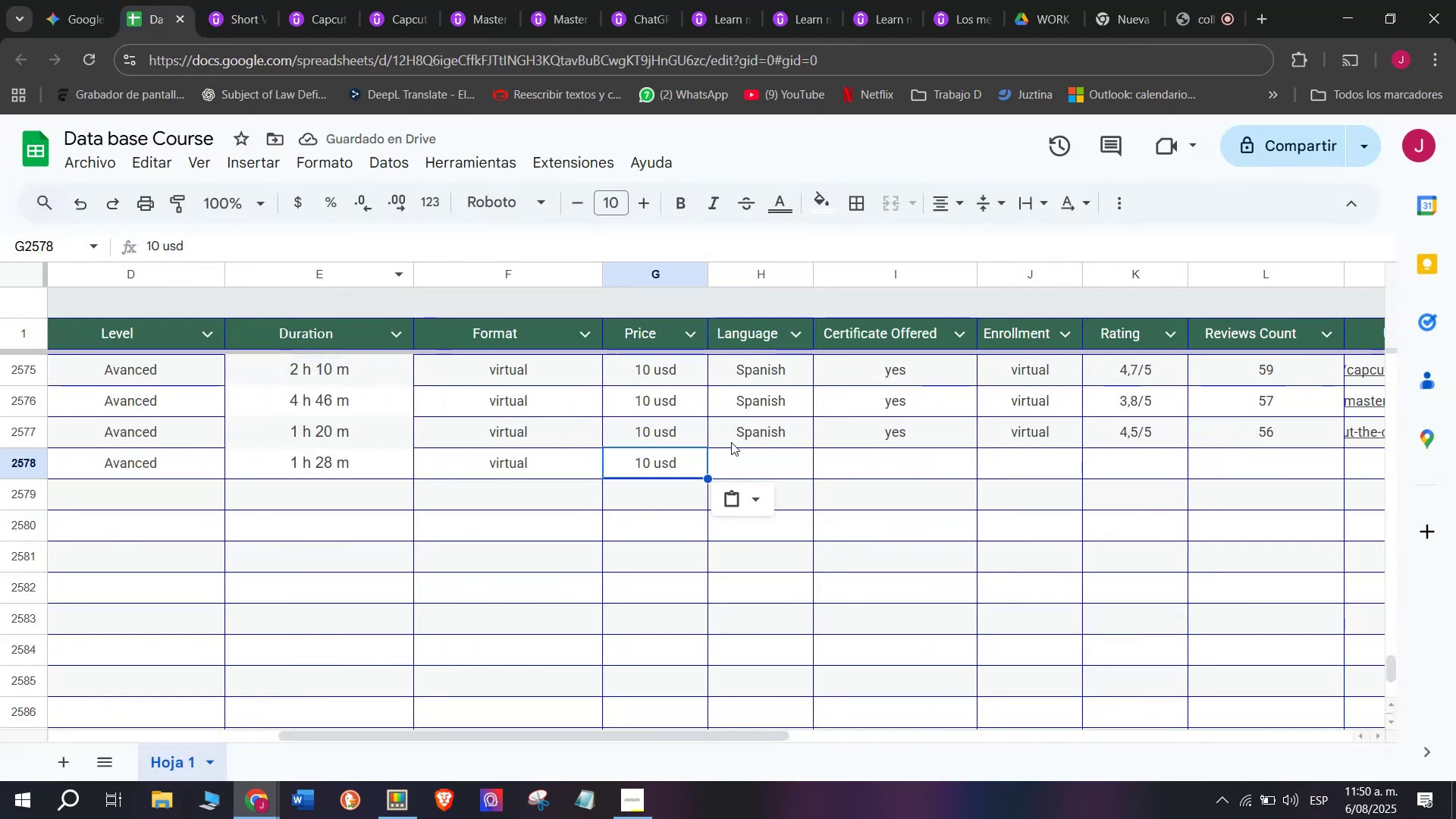 
left_click([747, 440])
 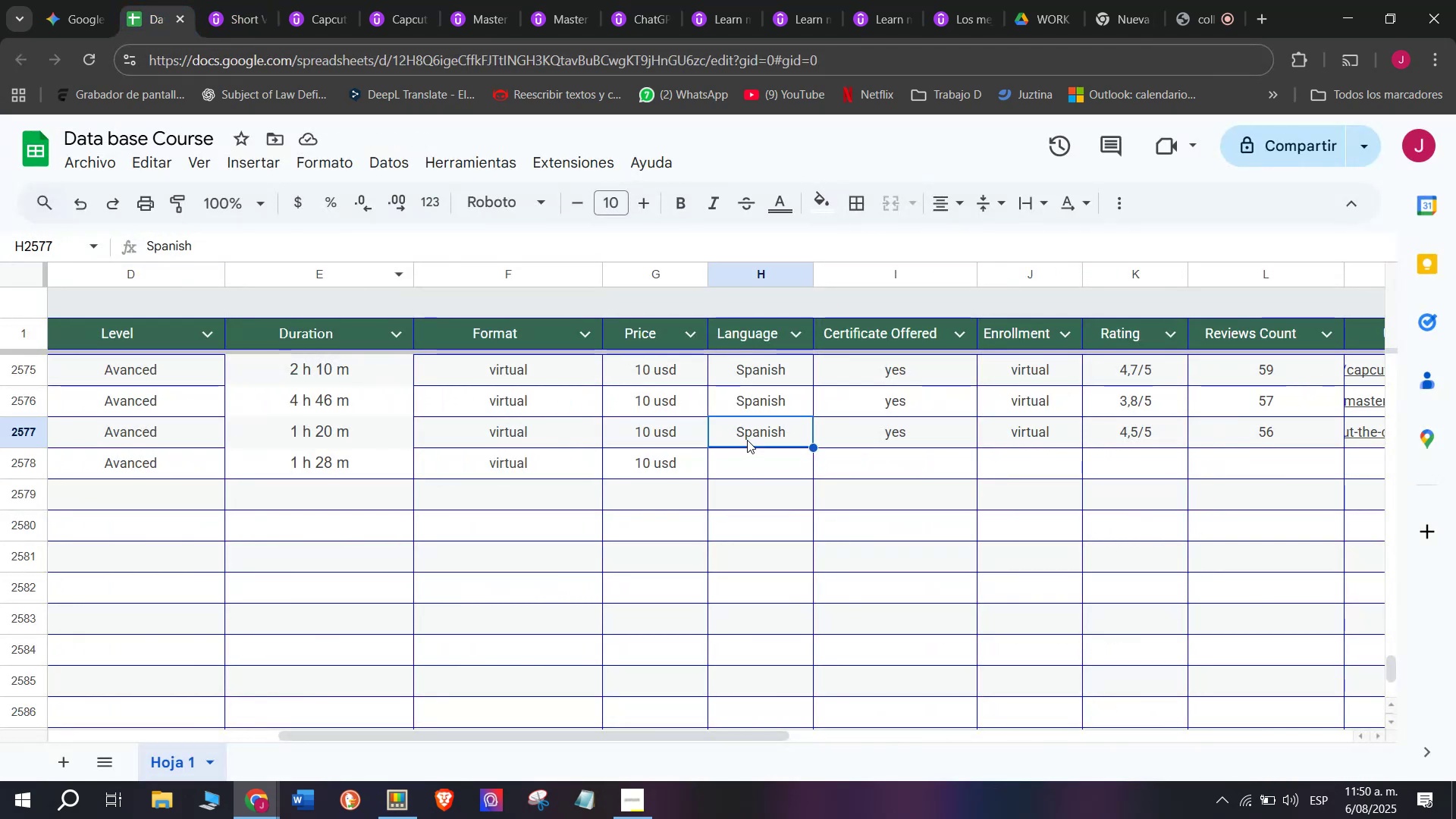 
key(Control+ControlLeft)
 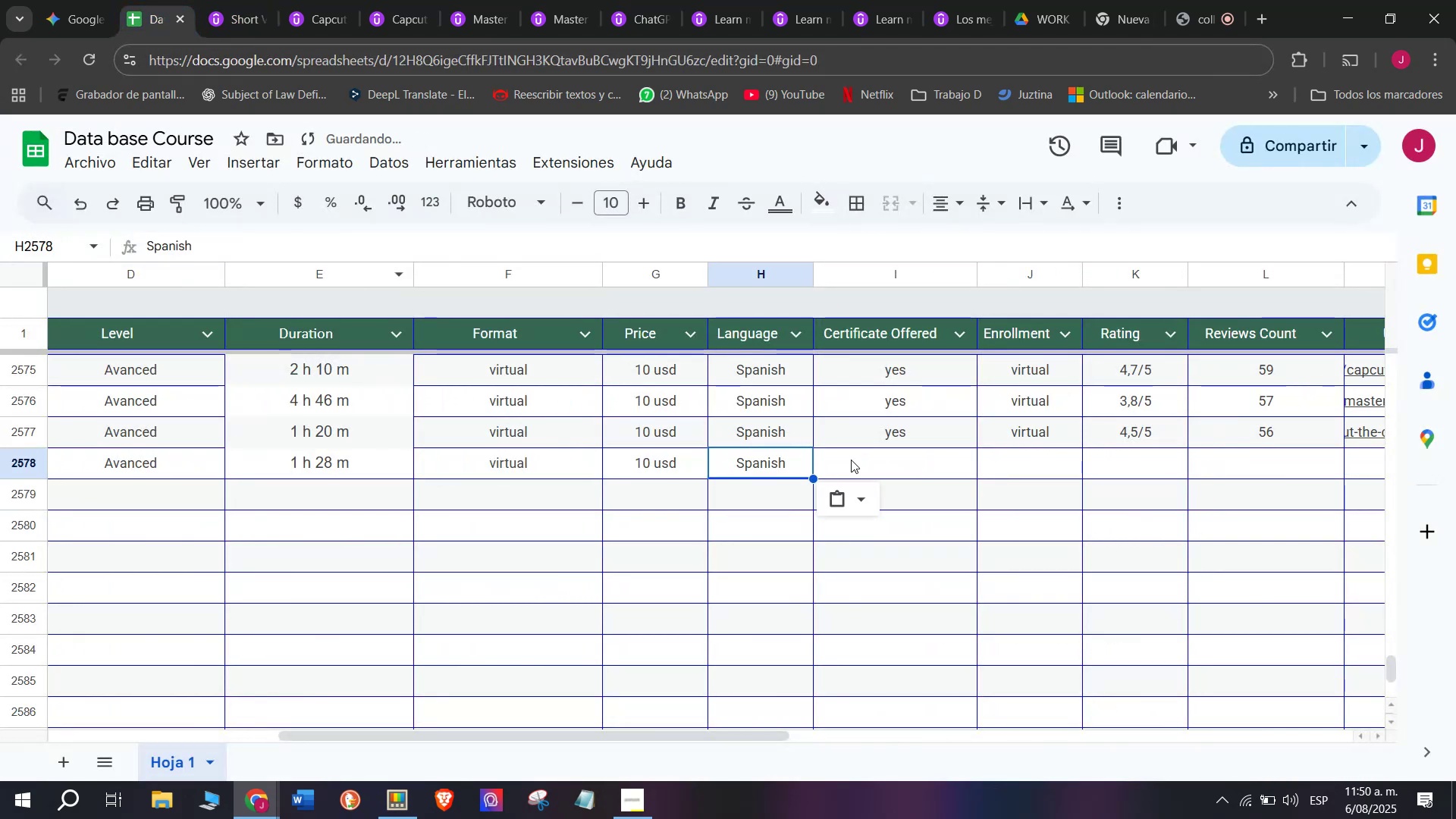 
key(Break)
 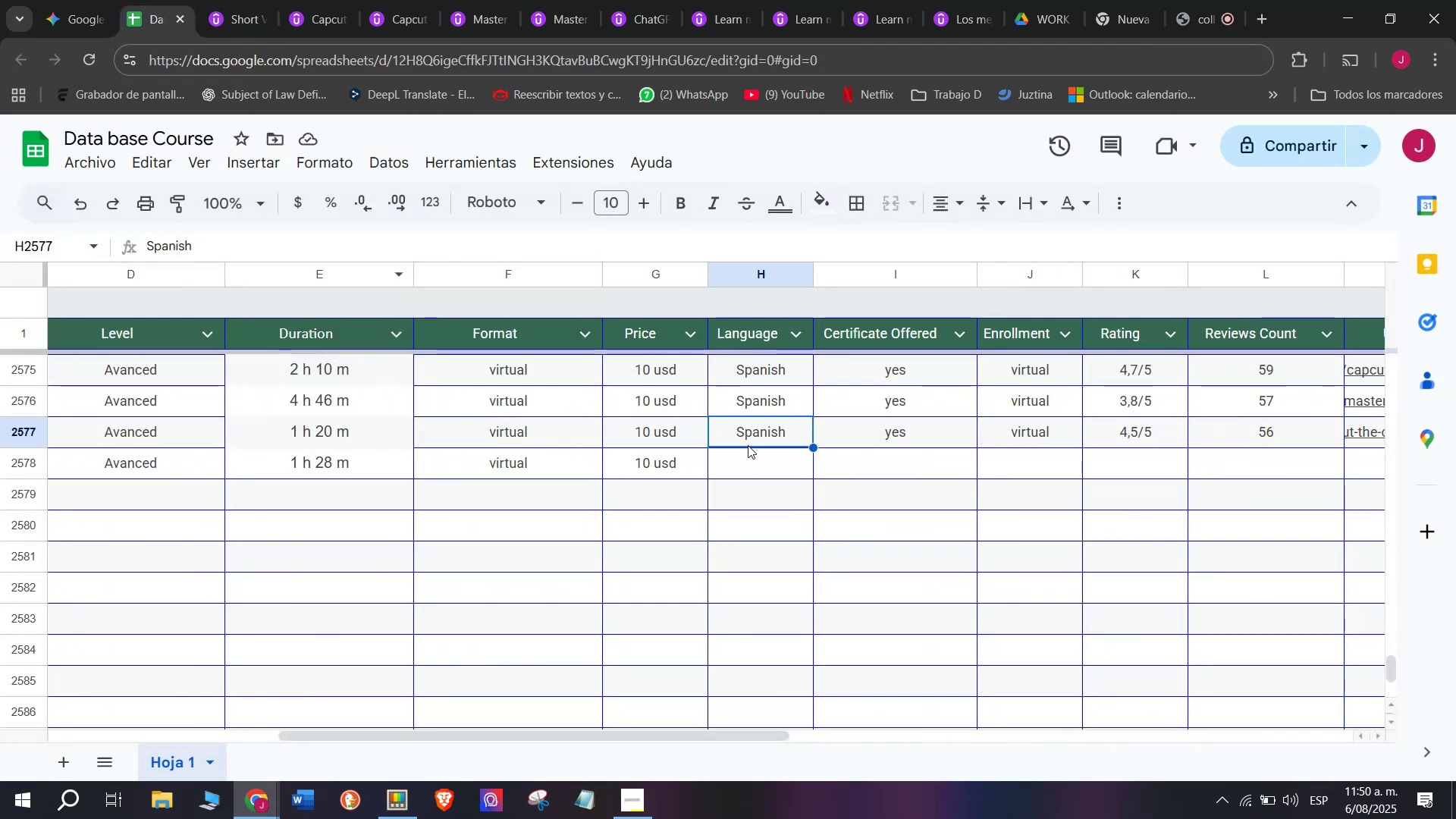 
key(Control+C)
 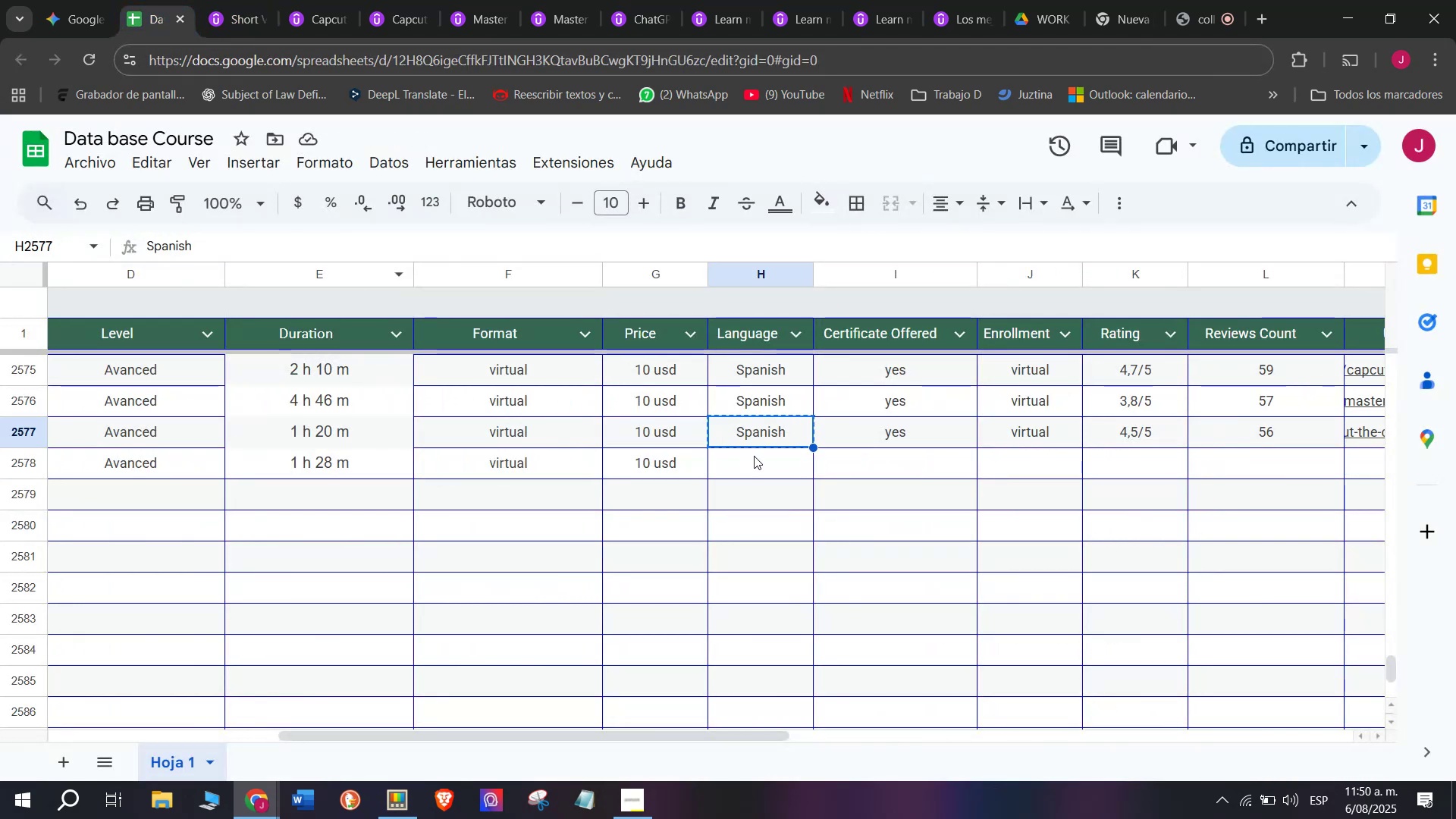 
double_click([754, 456])
 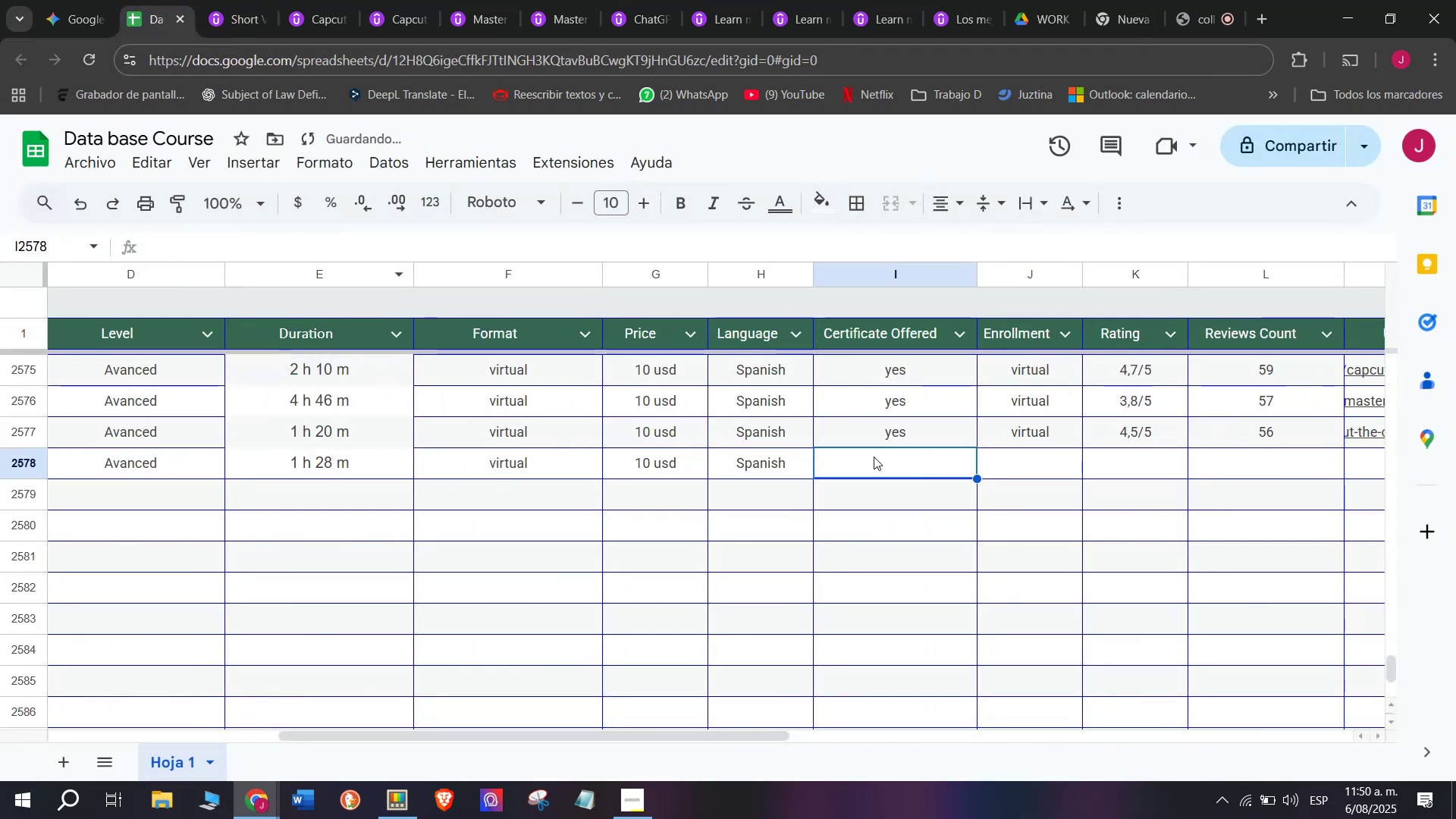 
key(Z)
 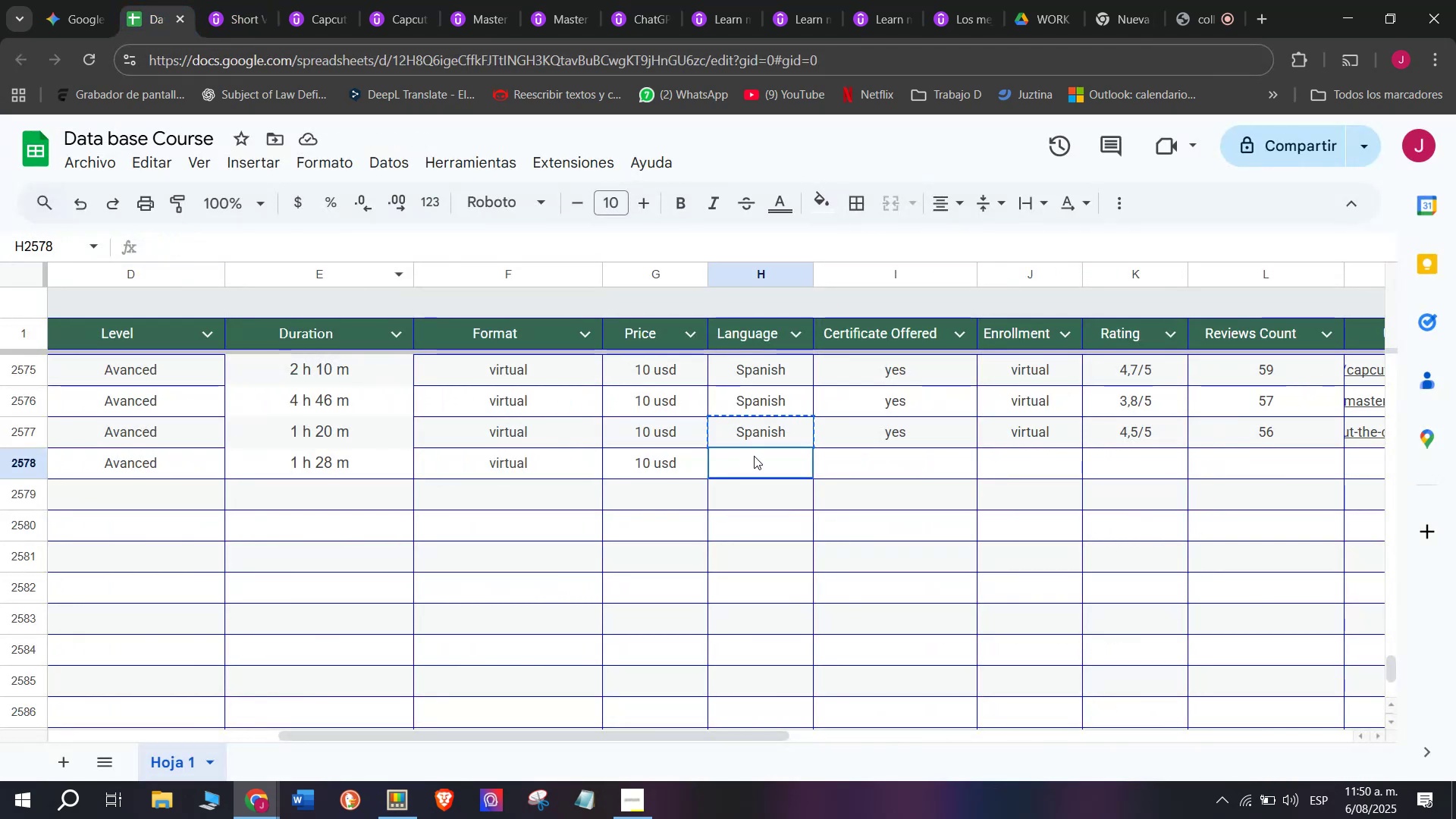 
key(Control+ControlLeft)
 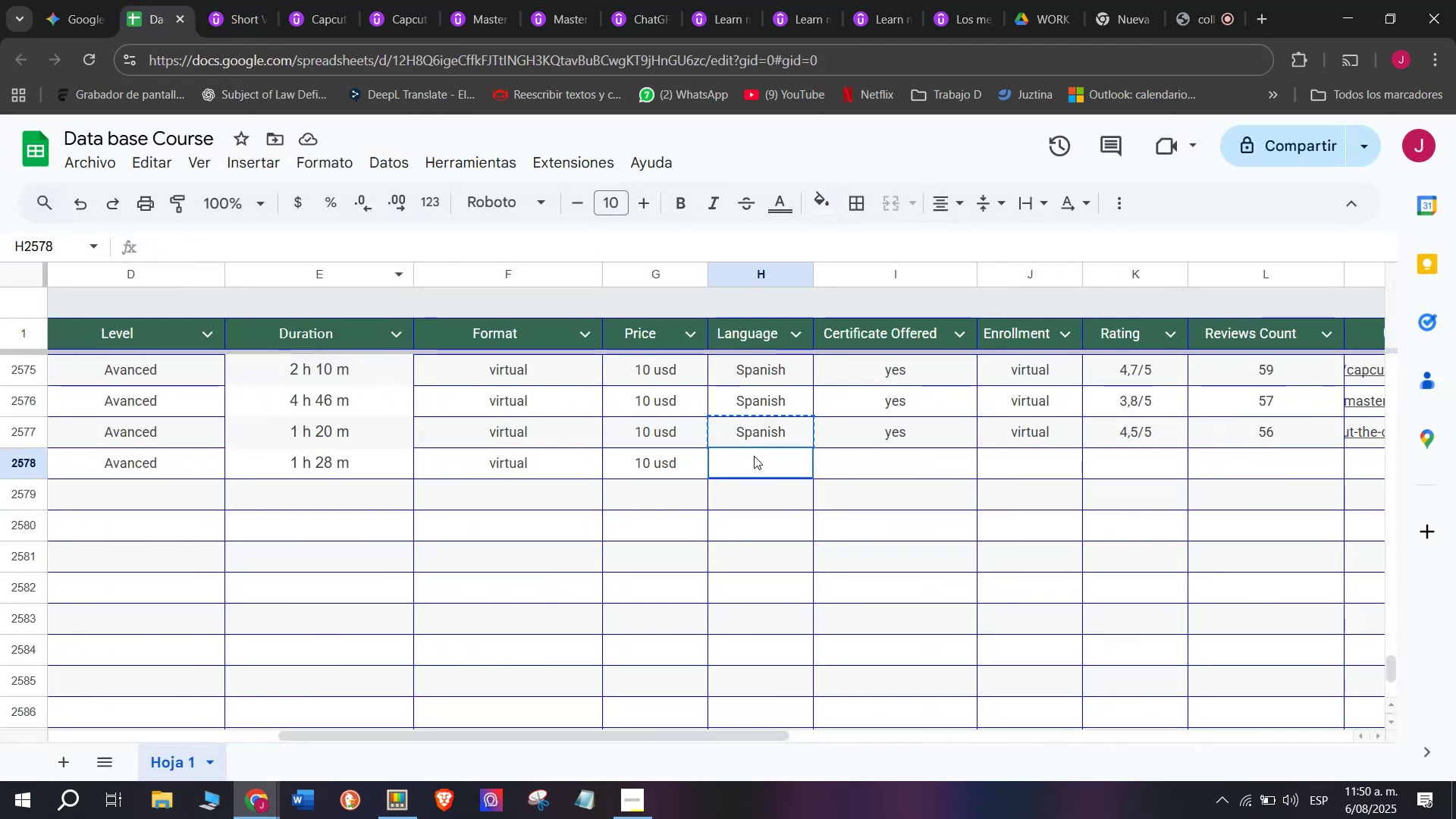 
key(Control+V)
 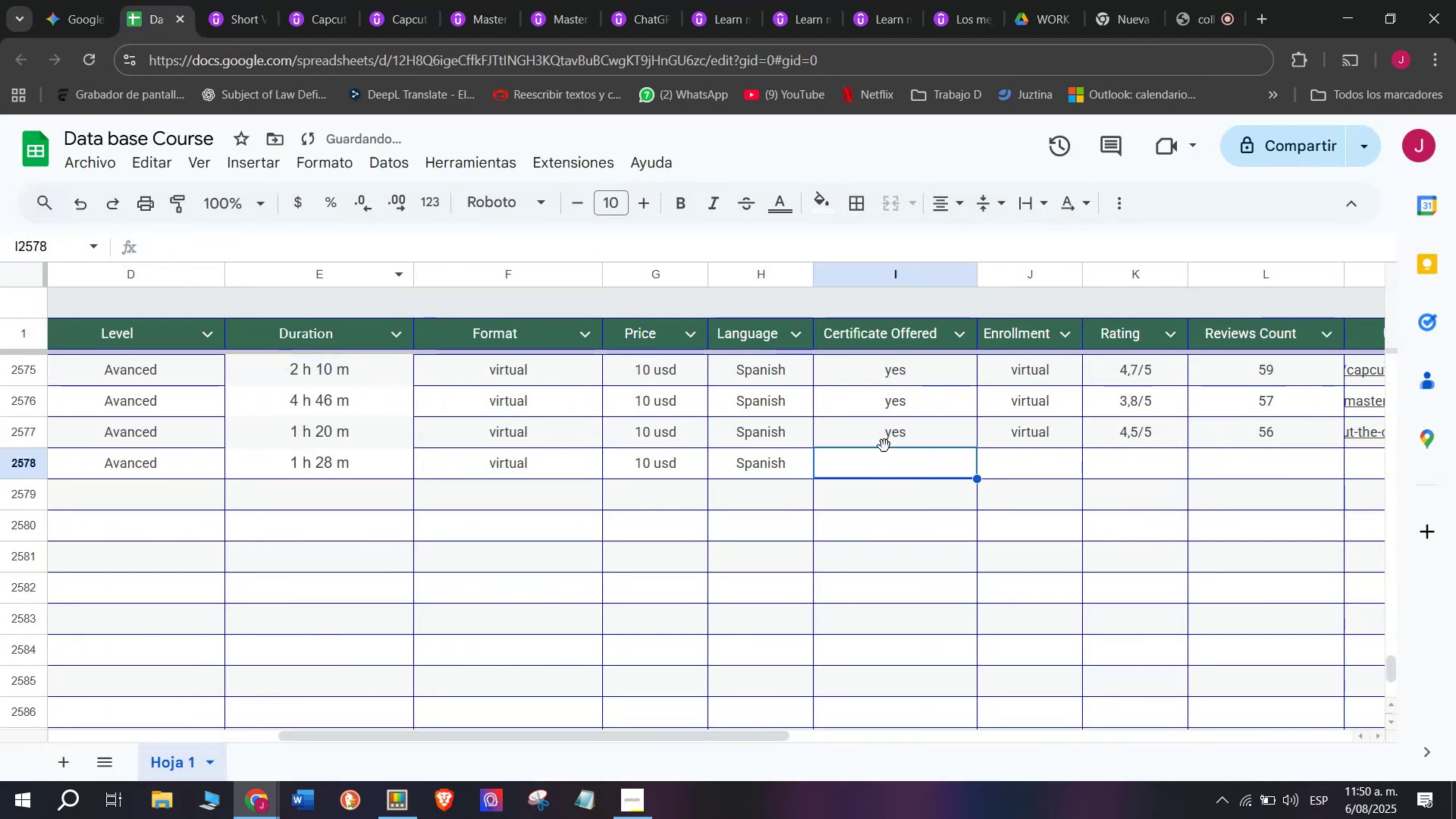 
triple_click([887, 442])
 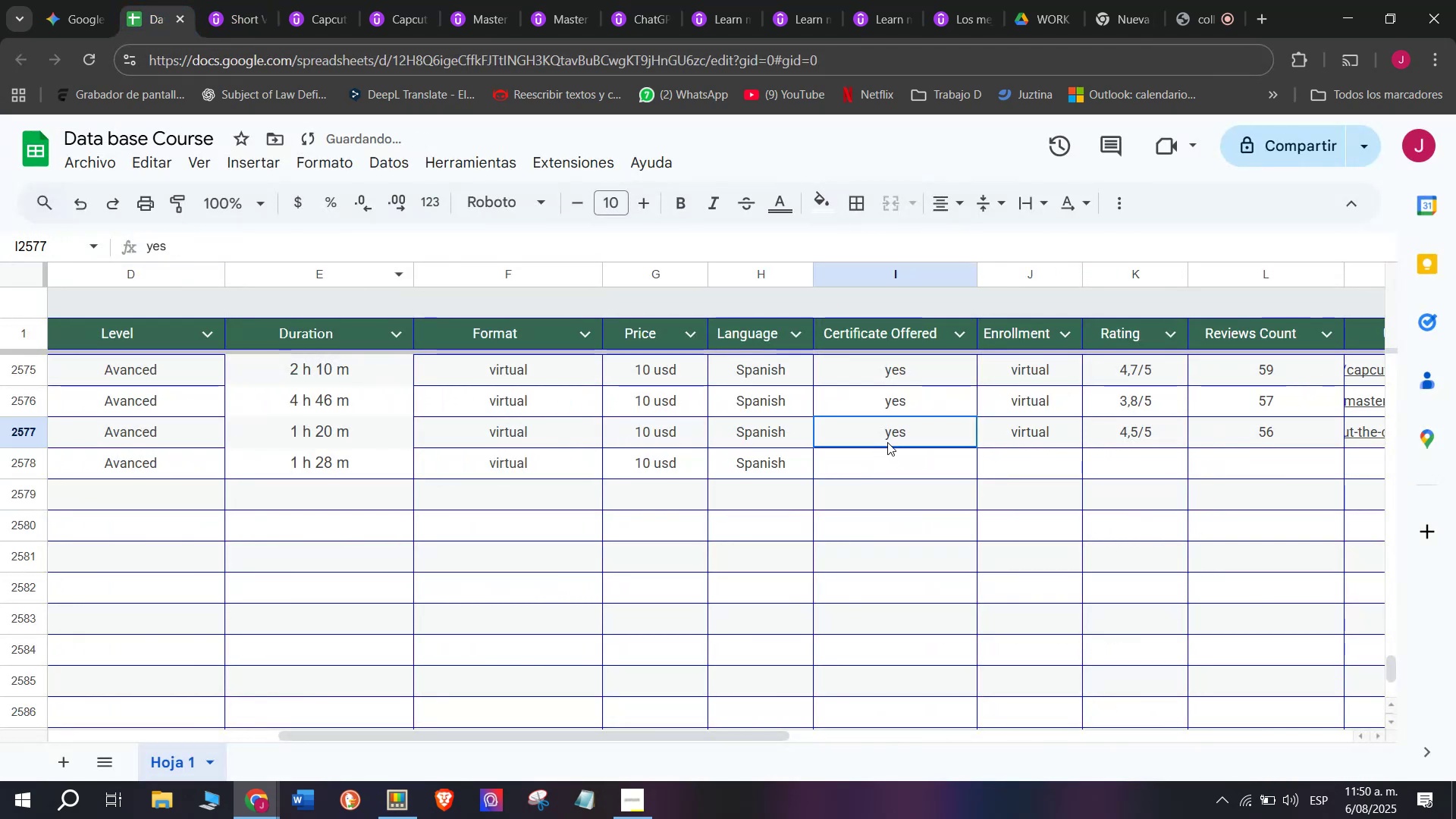 
key(Control+ControlLeft)
 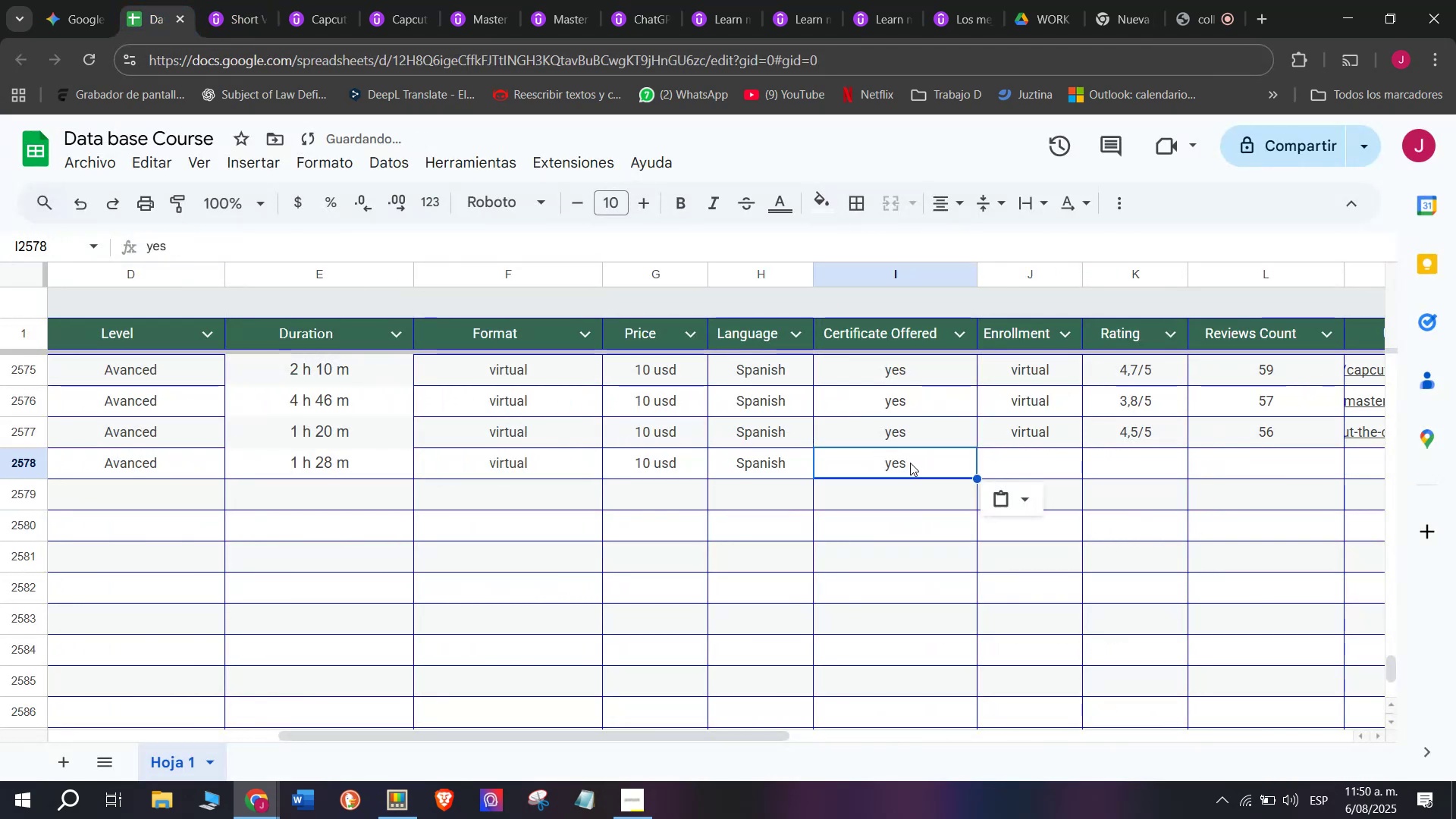 
key(Break)
 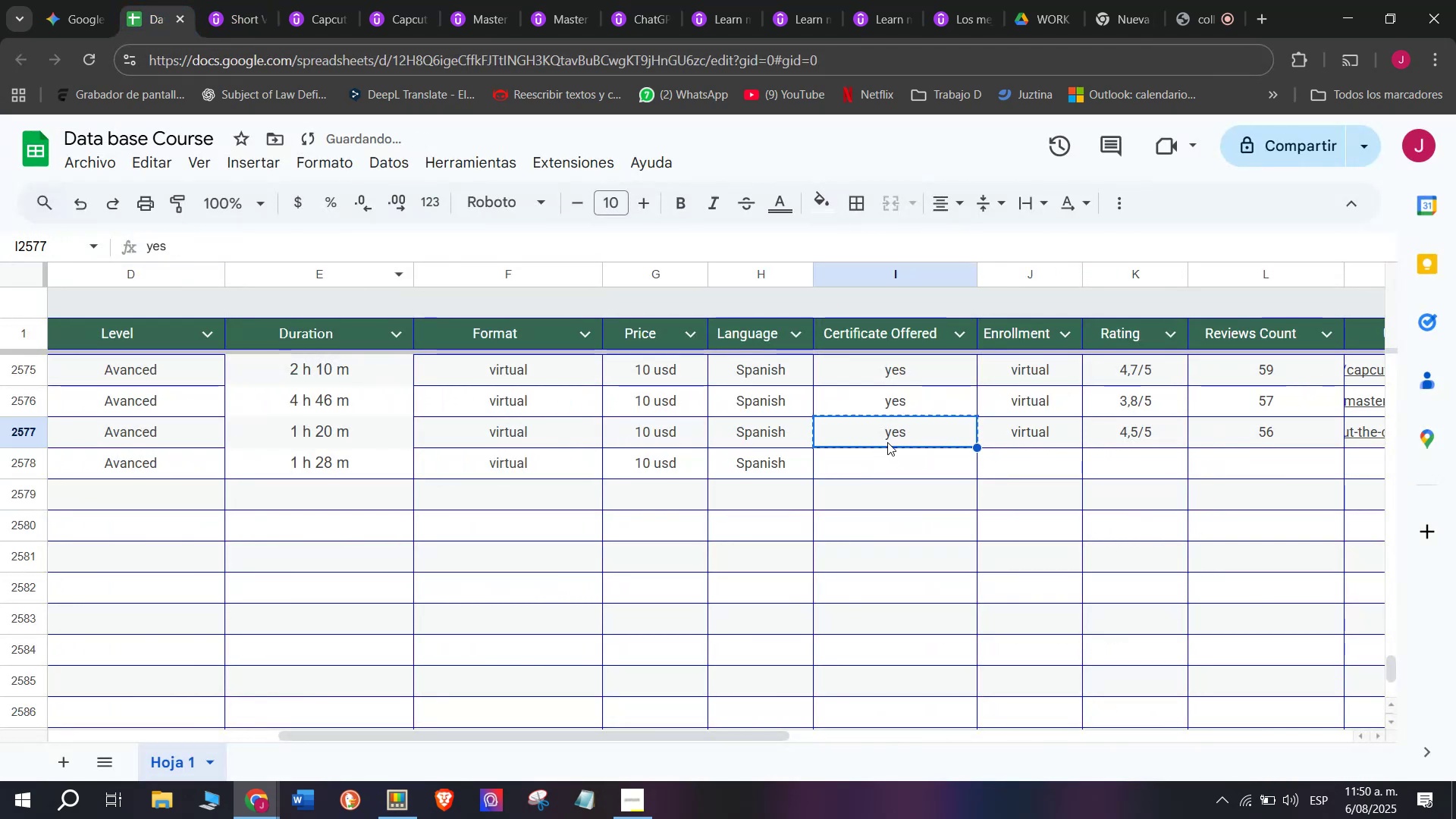 
key(Control+C)
 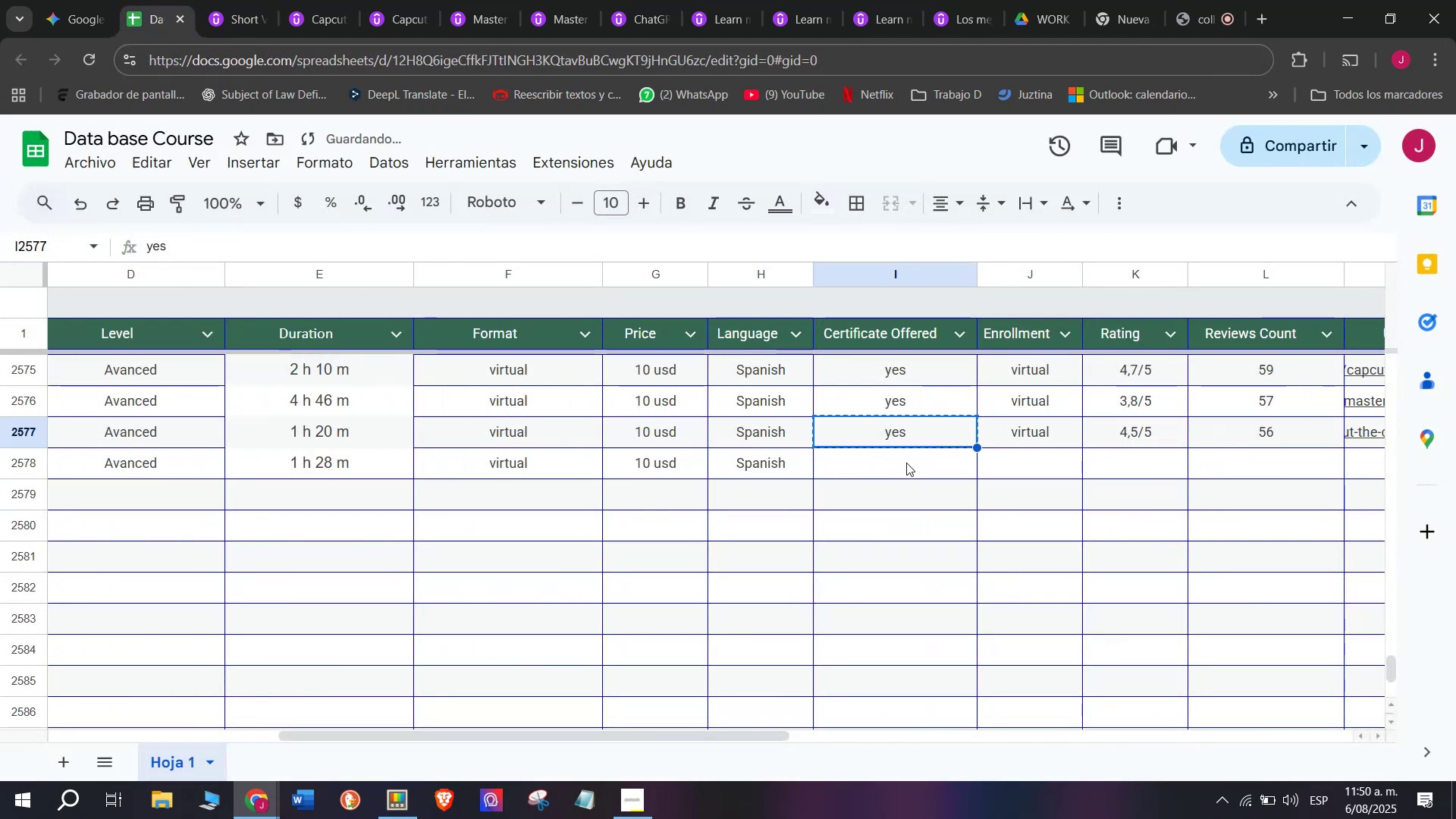 
key(Z)
 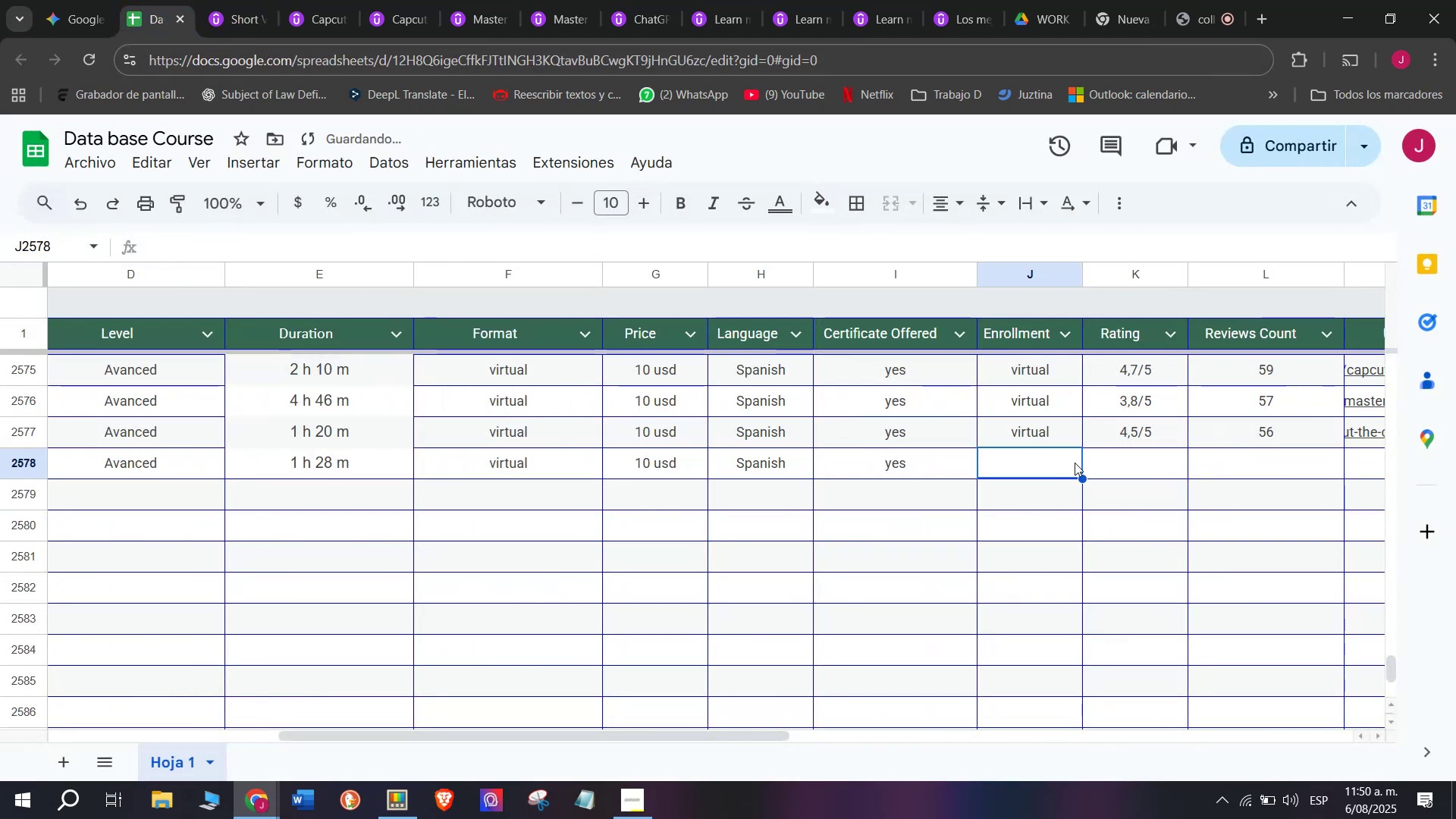 
key(Control+ControlLeft)
 